 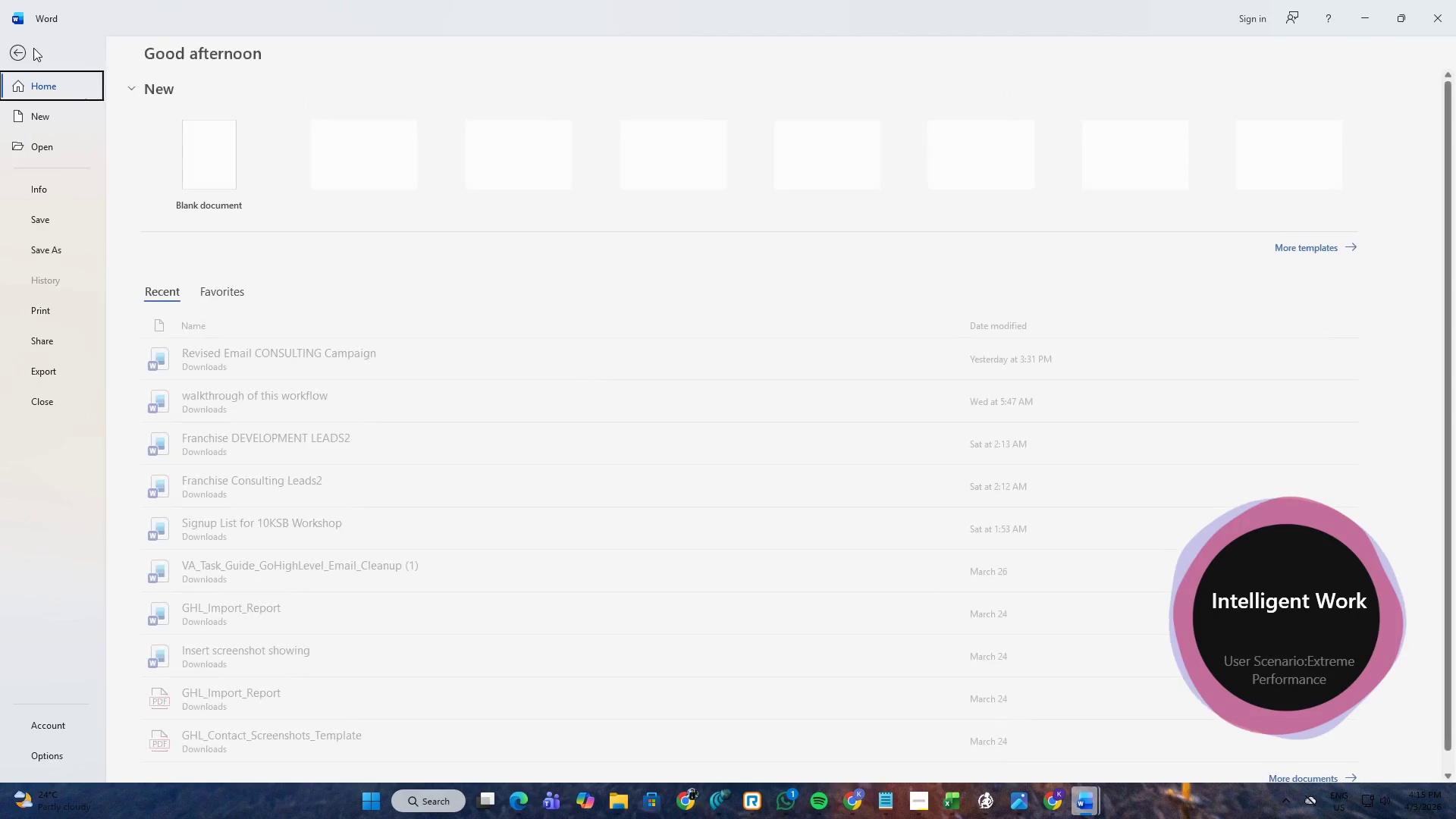 
left_click([57, 253])
 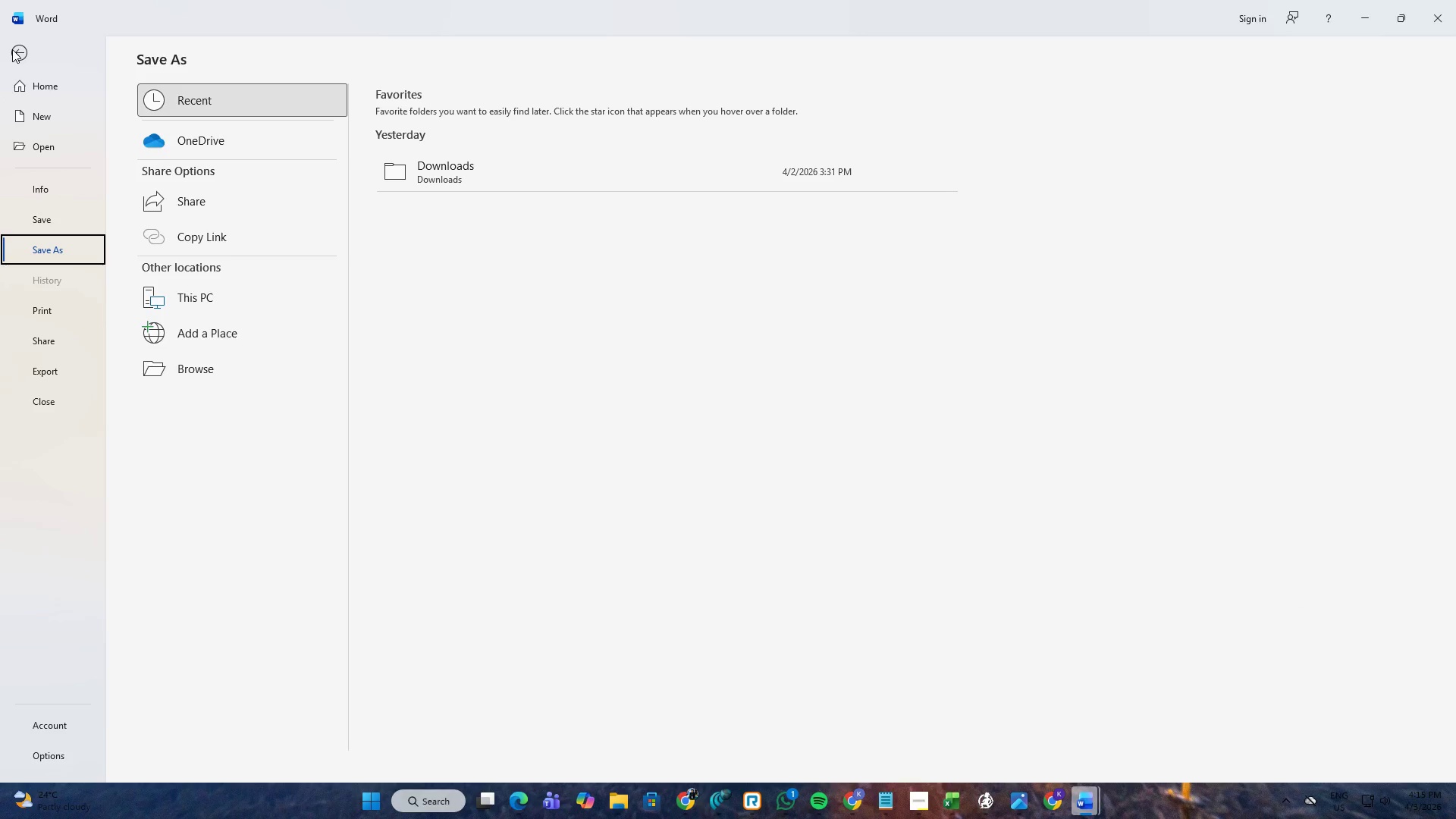 
wait(7.03)
 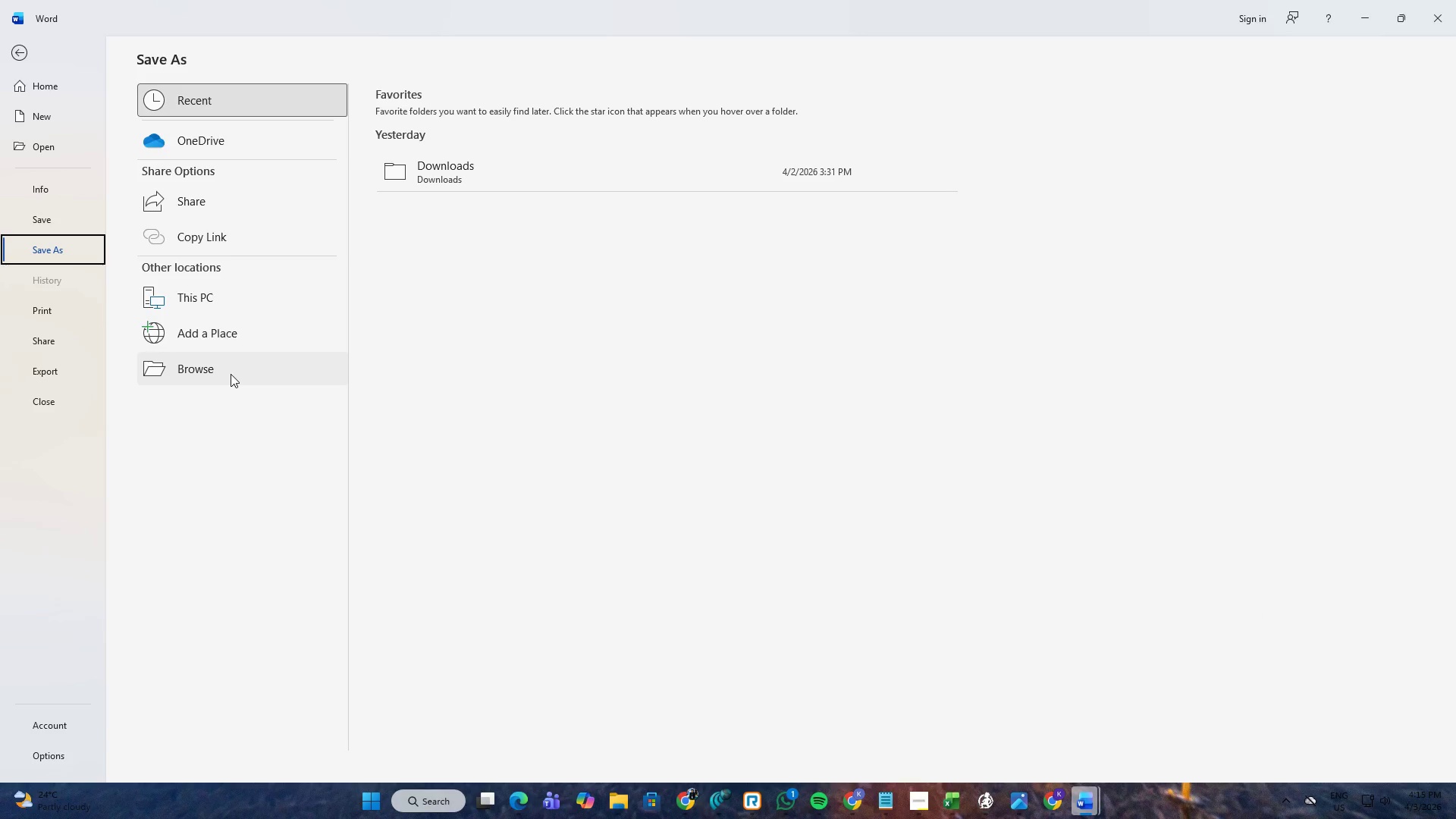 
left_click([14, 51])
 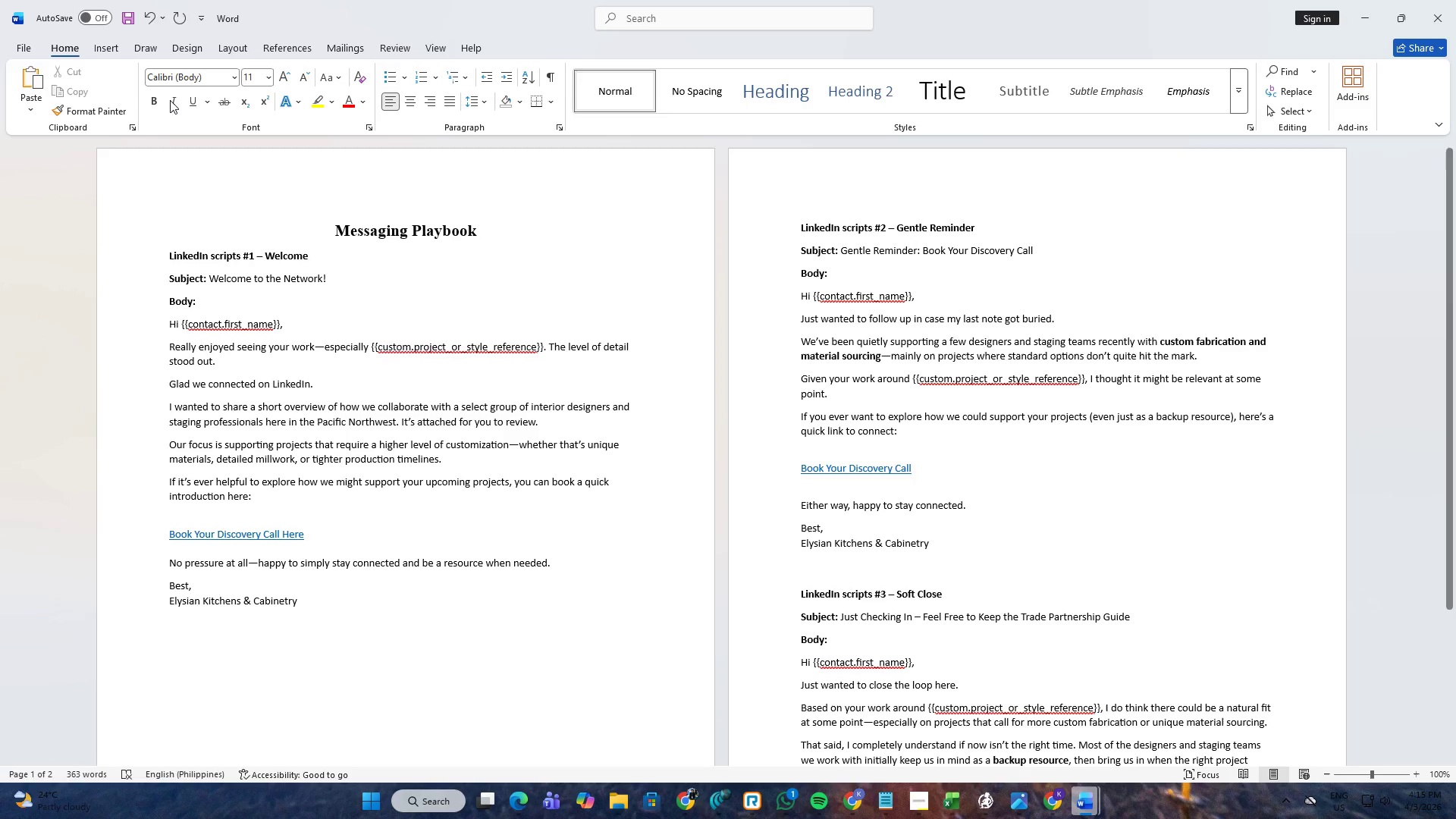 
left_click([17, 49])
 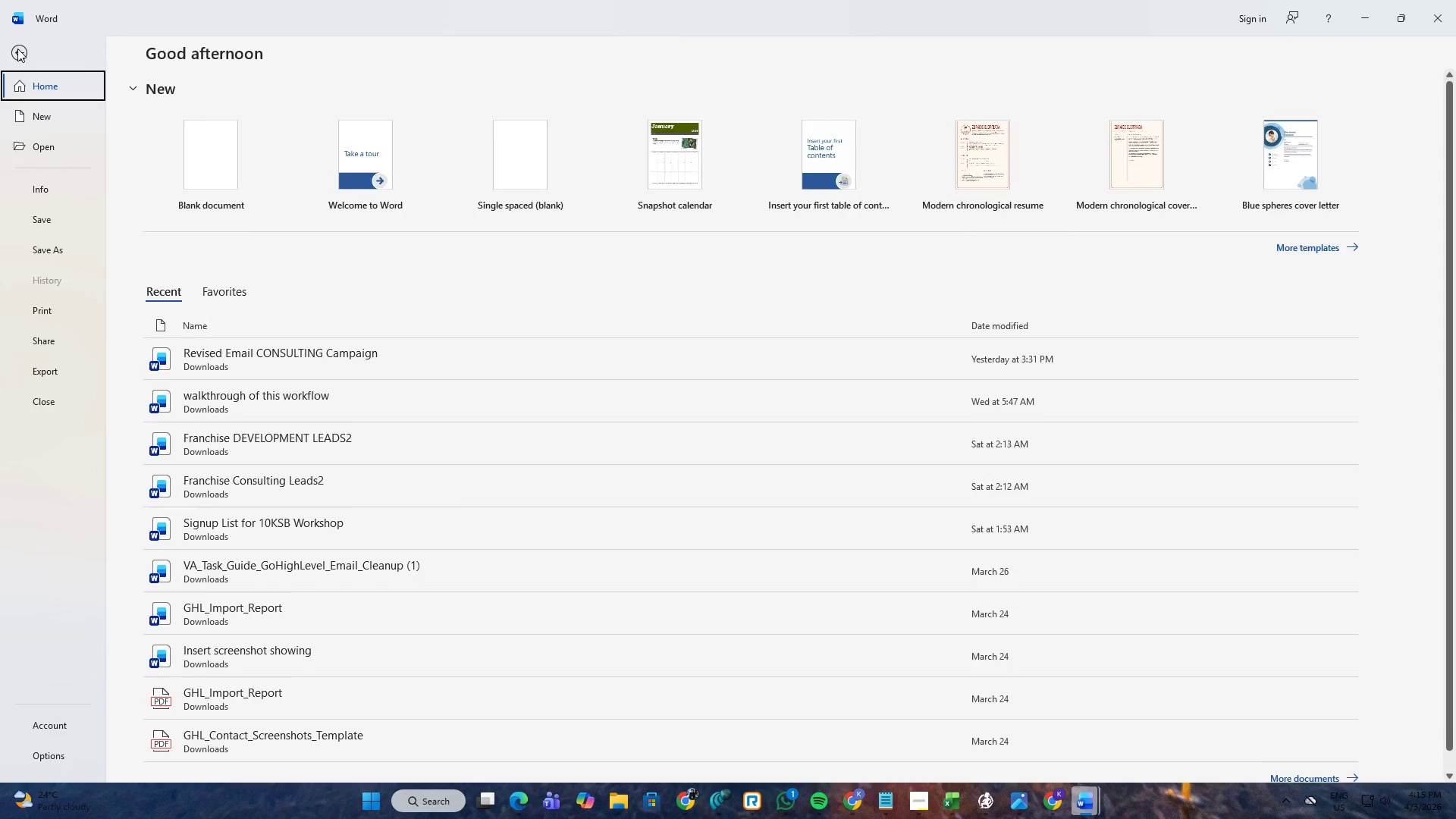 
left_click([17, 49])
 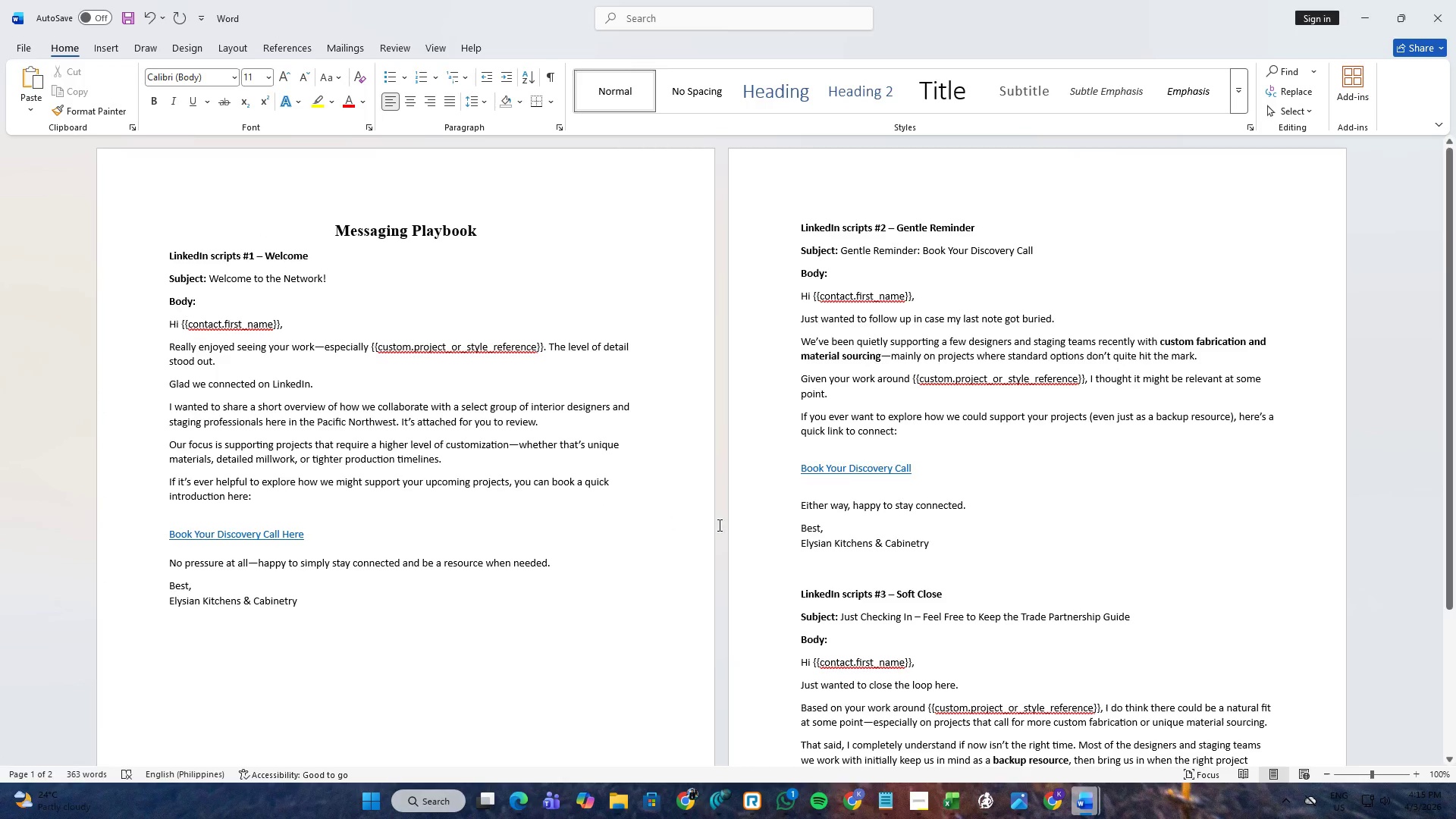 
scroll: coordinate [732, 517], scroll_direction: down, amount: 9.0
 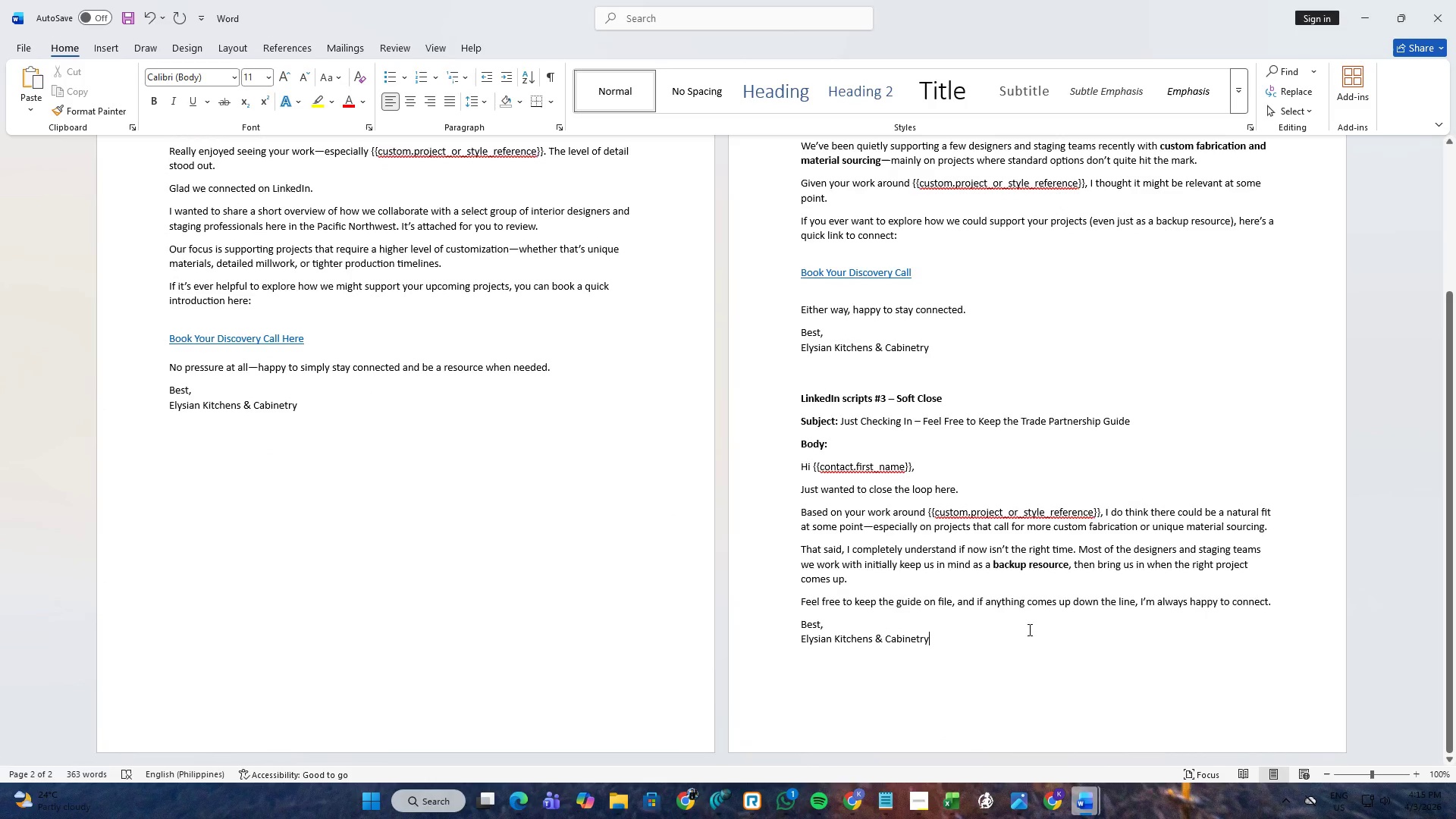 
left_click_drag(start_coordinate=[1016, 643], to_coordinate=[133, 260])
 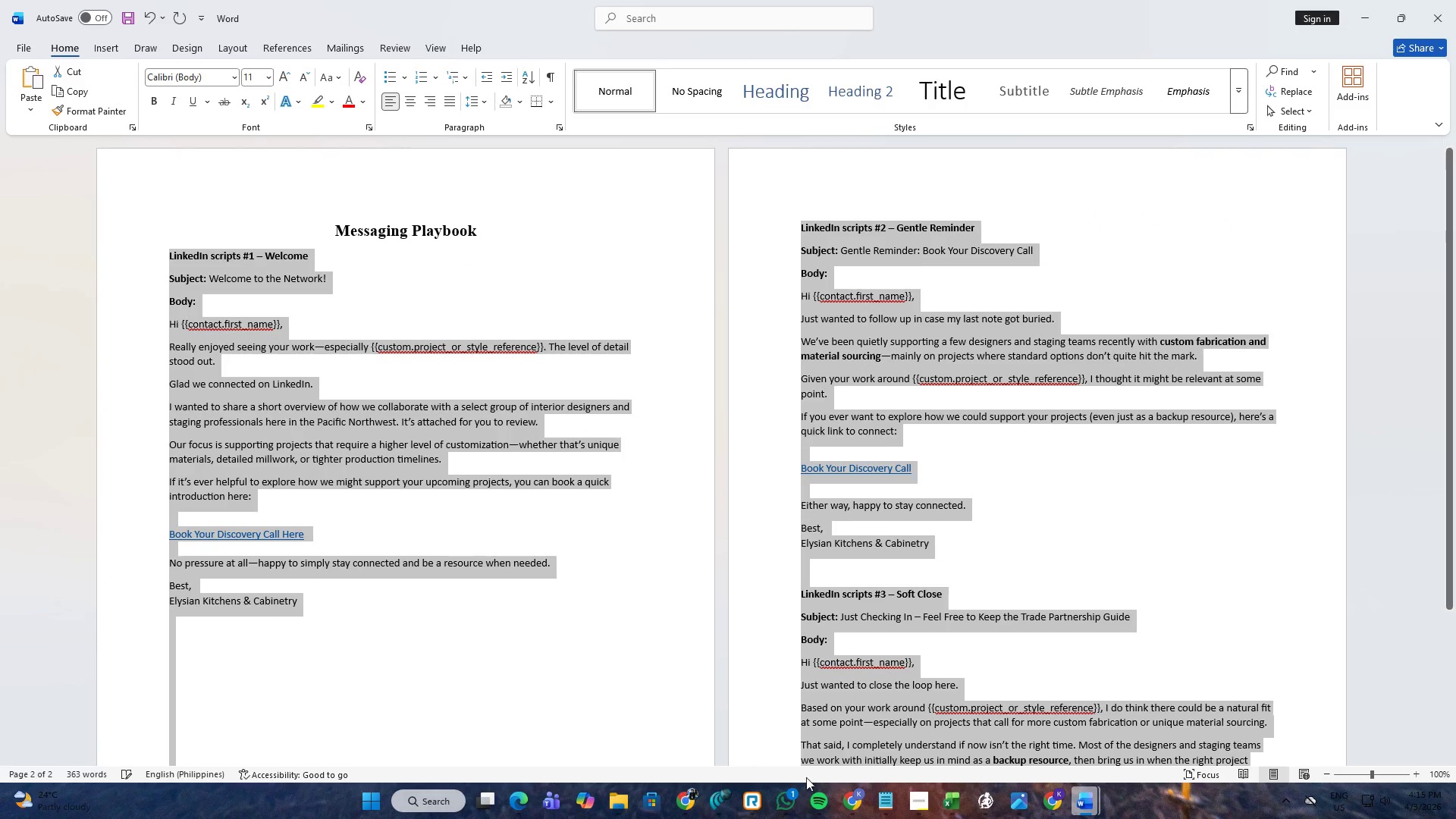 
scroll: coordinate [453, 453], scroll_direction: up, amount: 6.0
 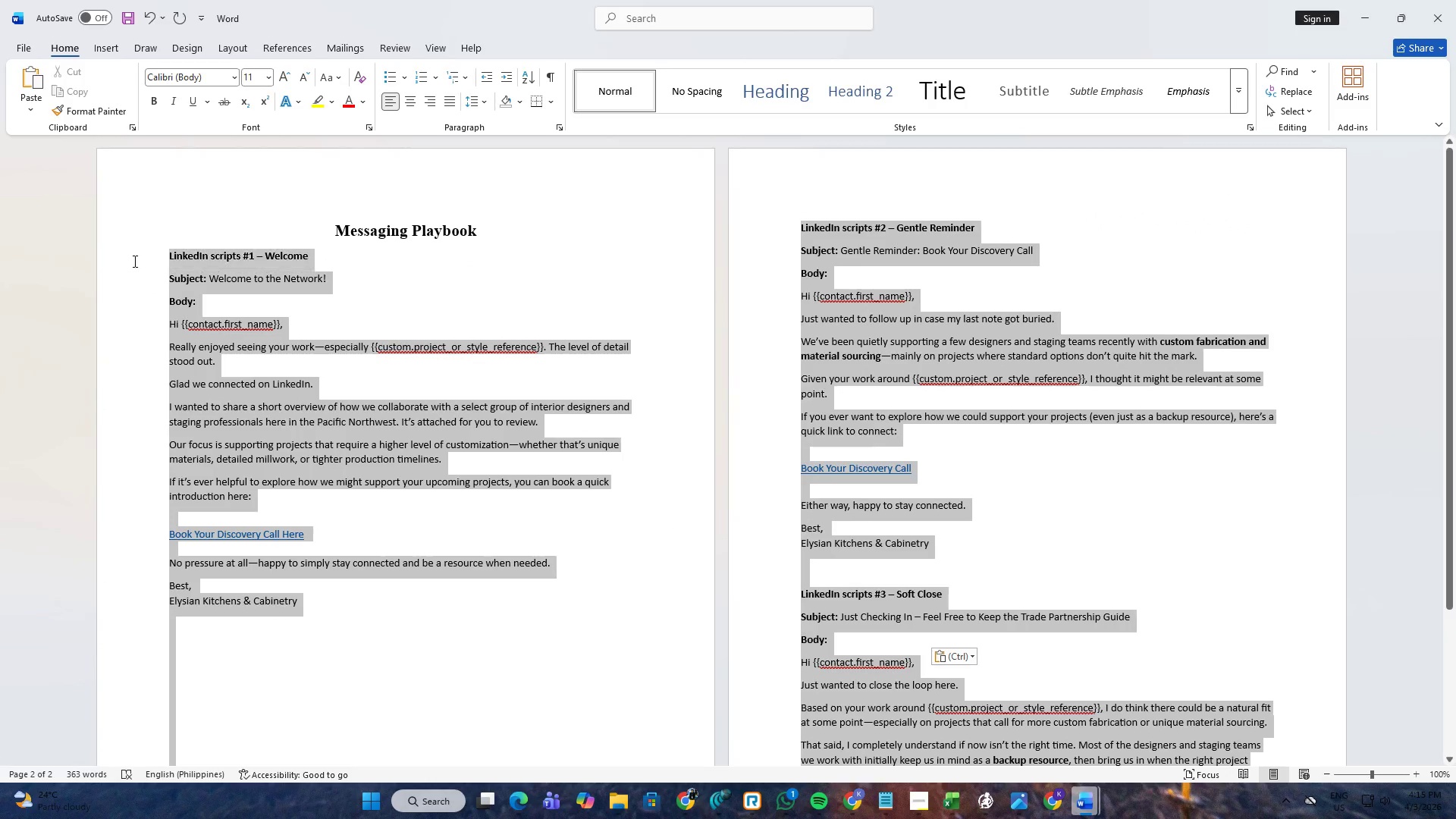 
key(Control+ControlLeft)
 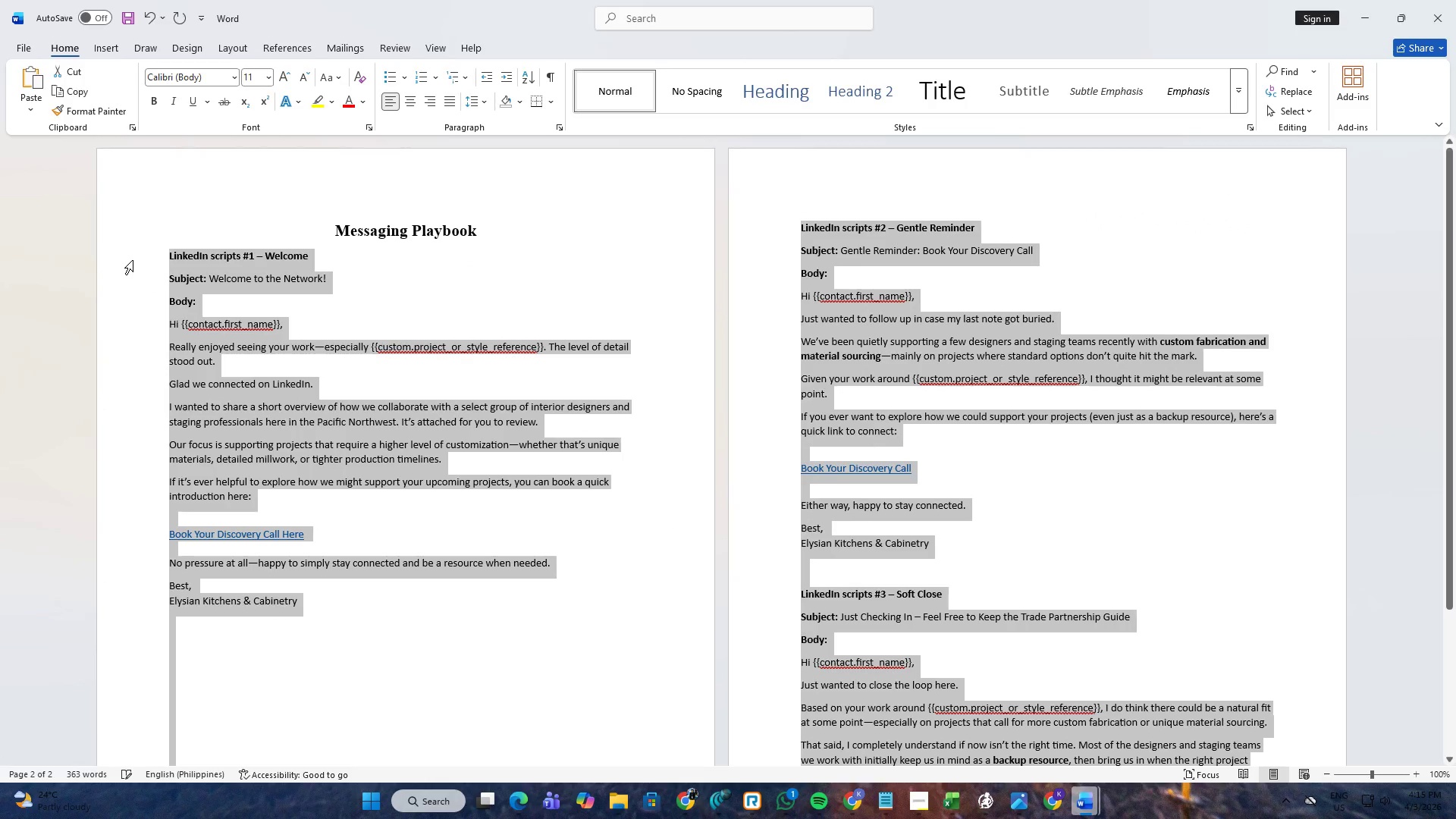 
key(Control+C)
 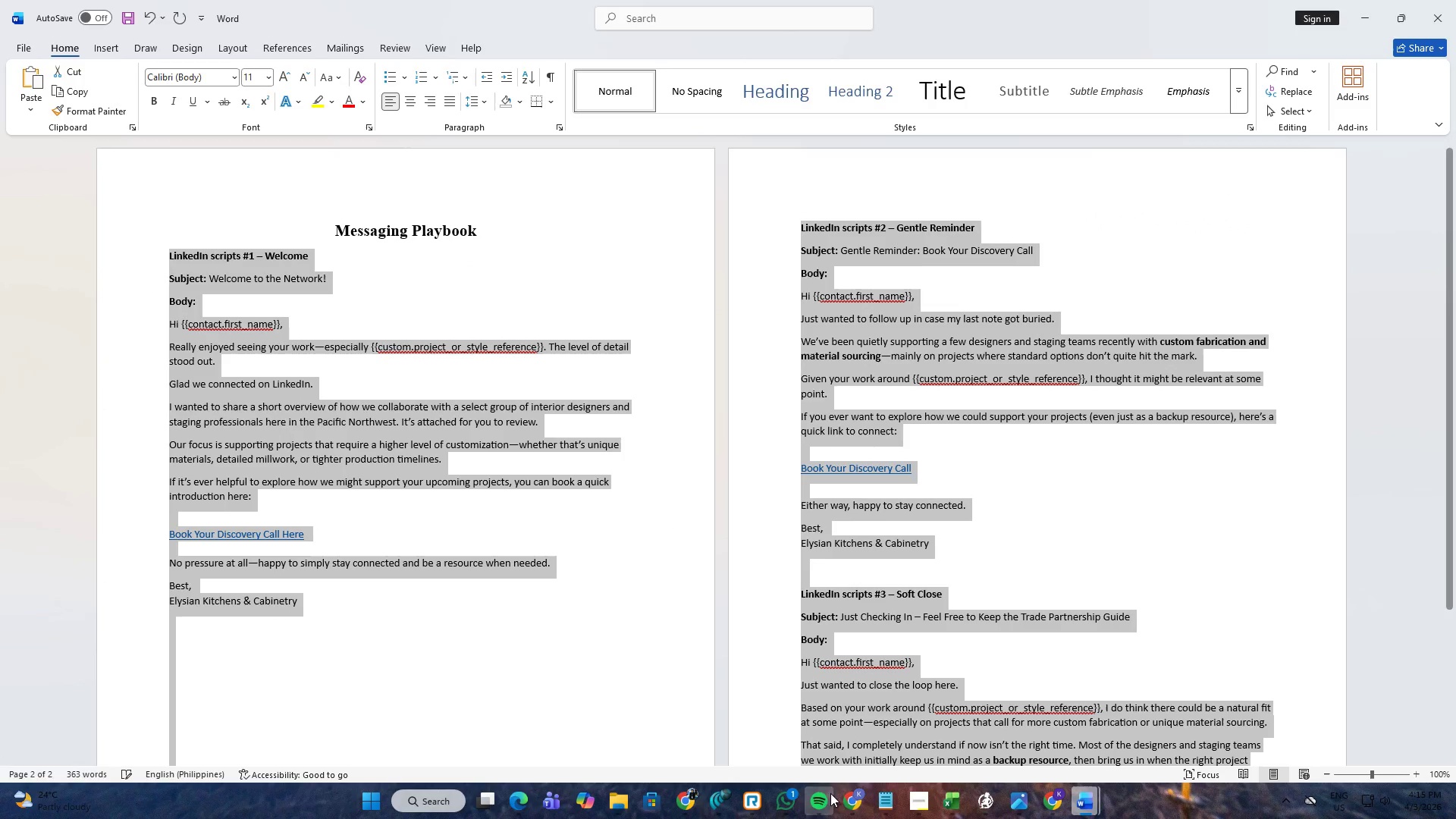 
mouse_move([868, 778])
 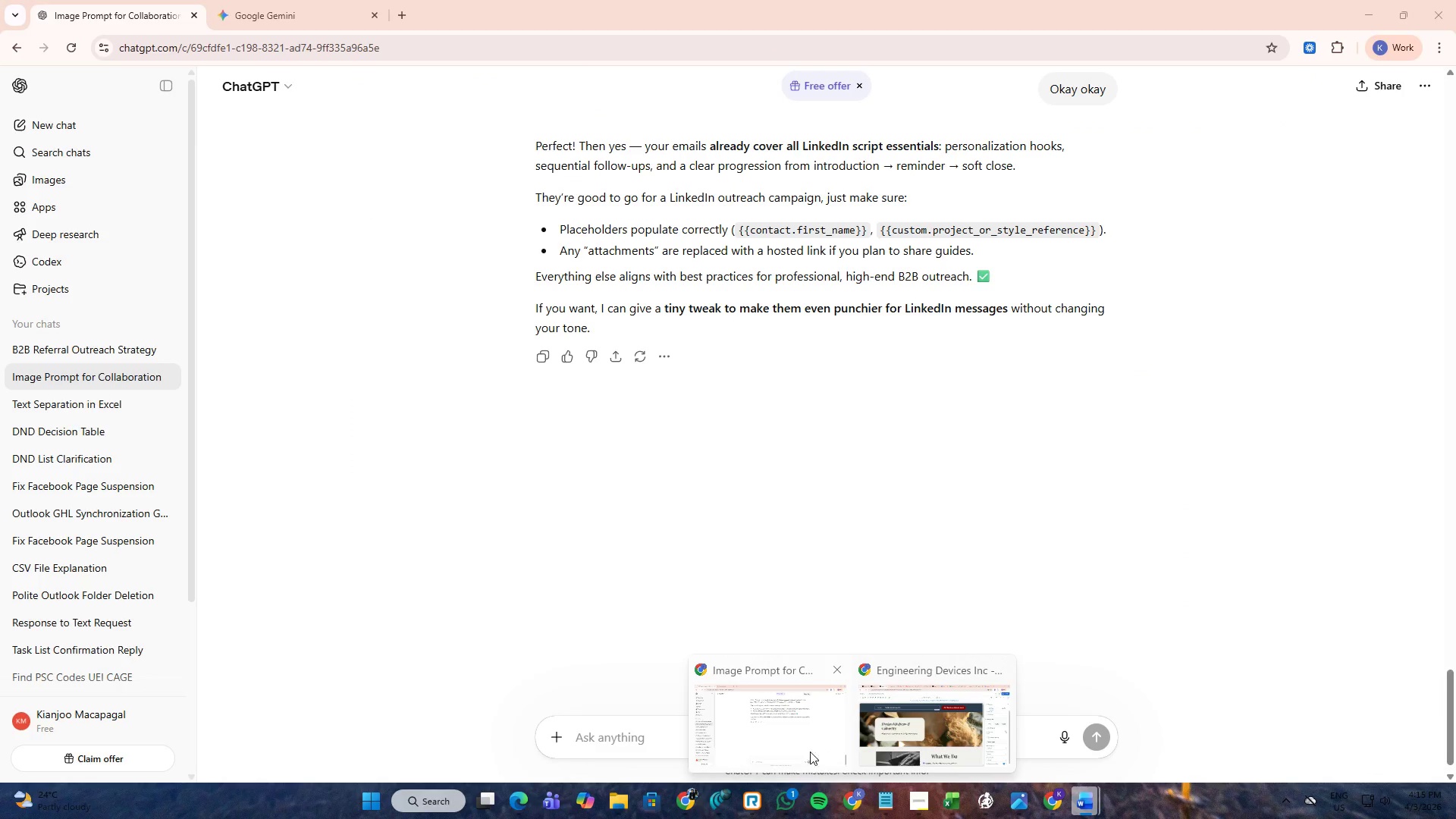 
left_click([695, 799])
 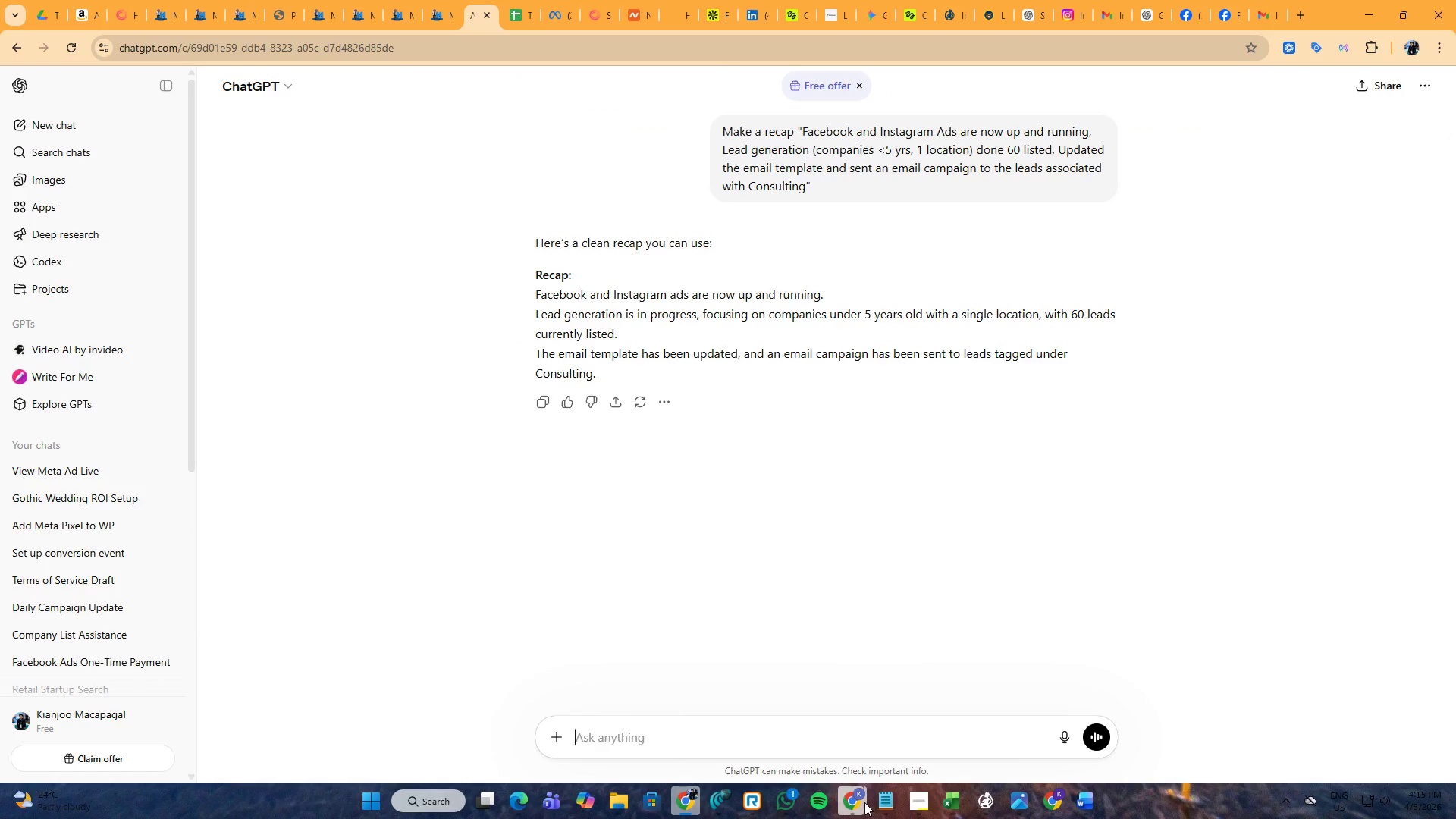 
left_click([789, 742])
 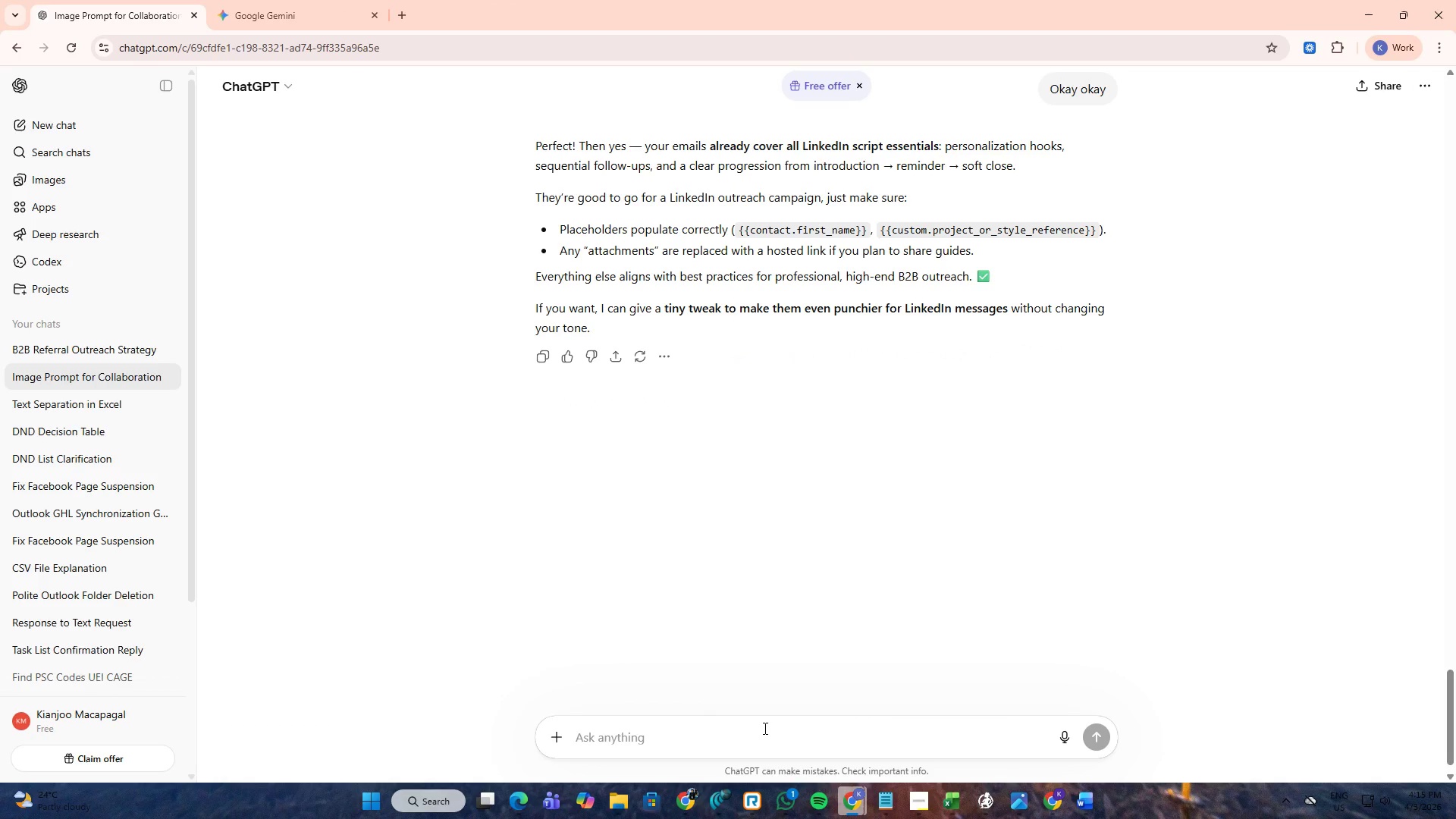 
left_click([764, 728])
 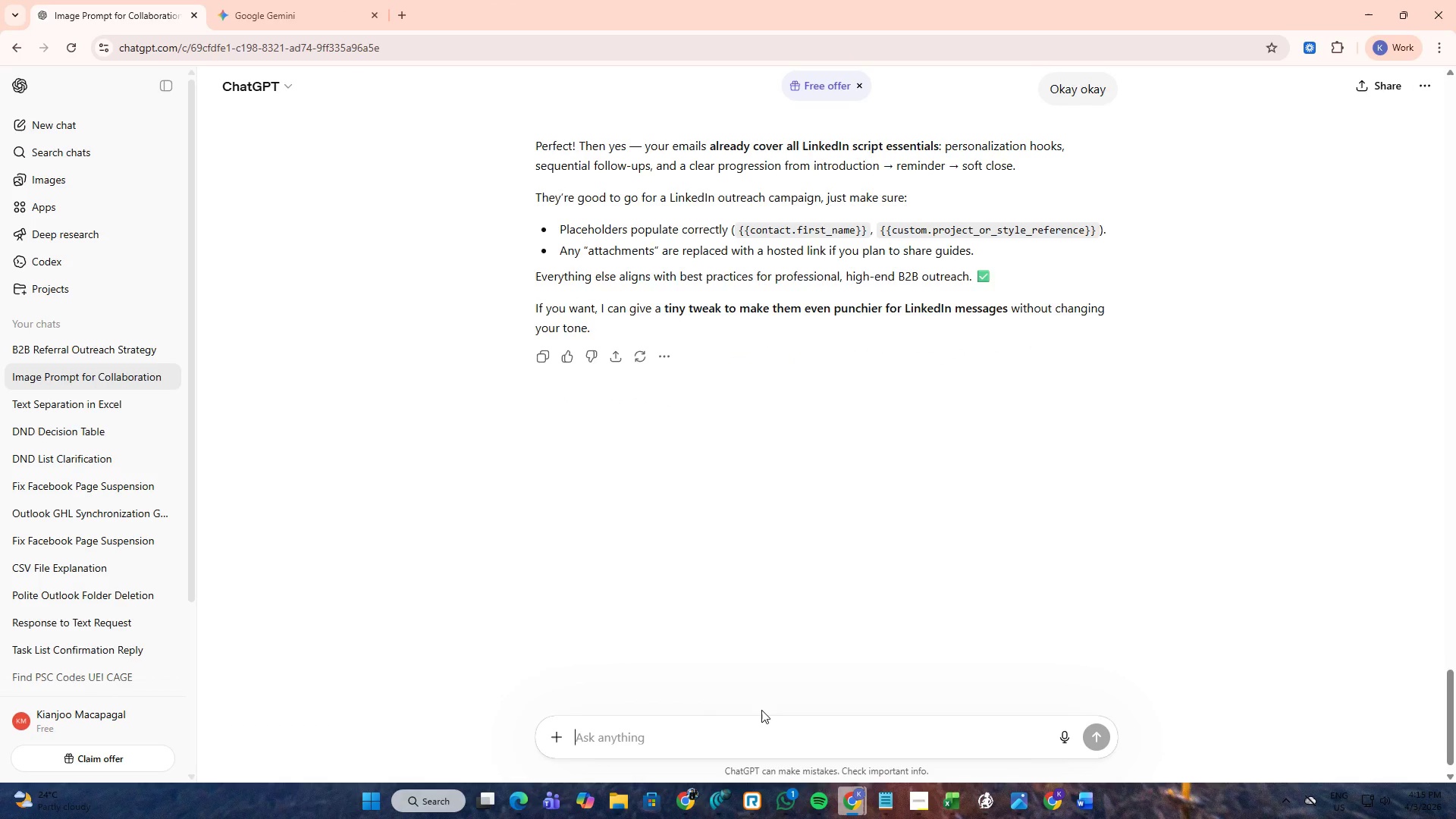 
scroll: coordinate [761, 701], scroll_direction: up, amount: 12.0
 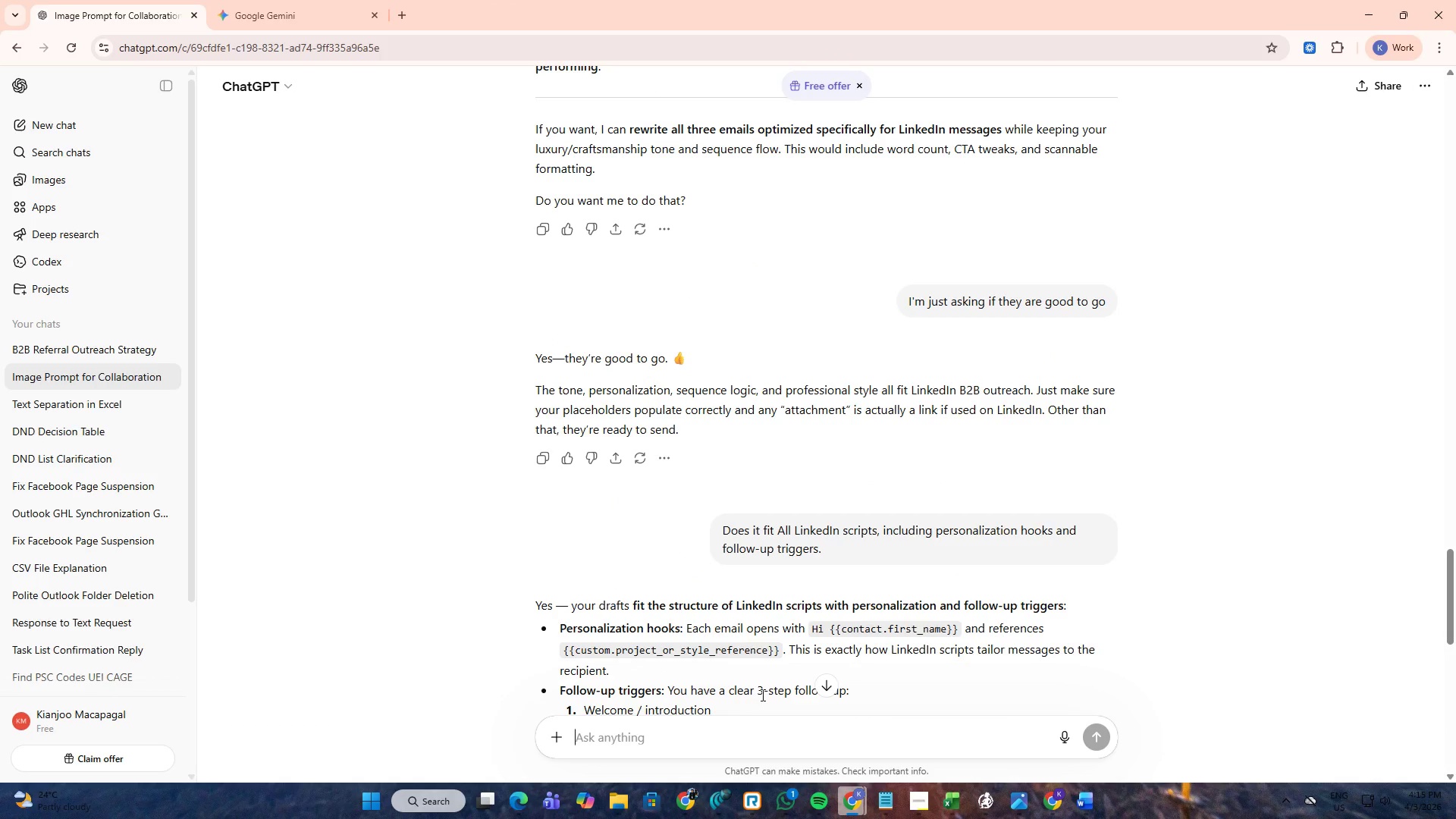 
scroll: coordinate [761, 693], scroll_direction: down, amount: 12.0
 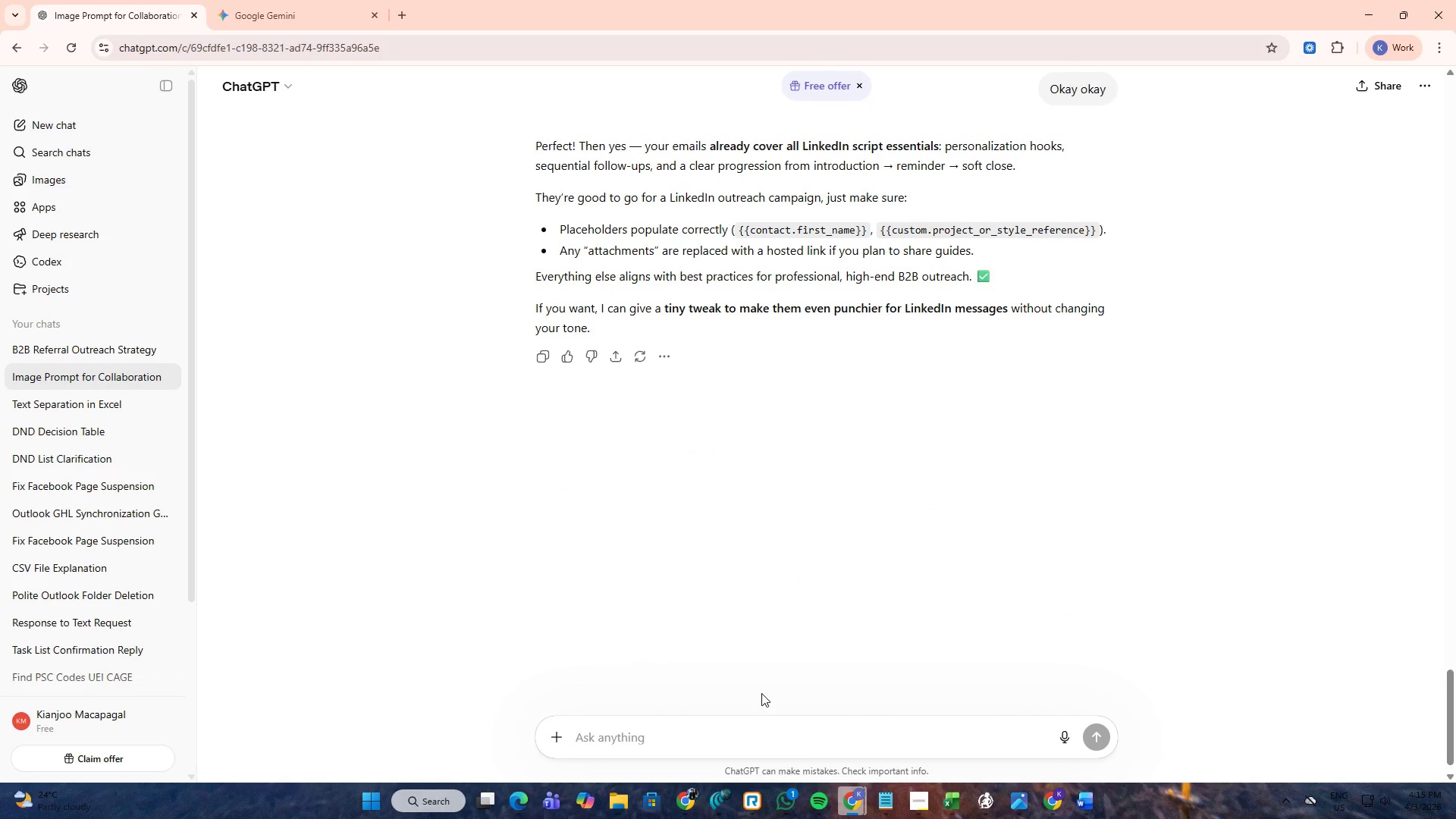 
type(How about this )
 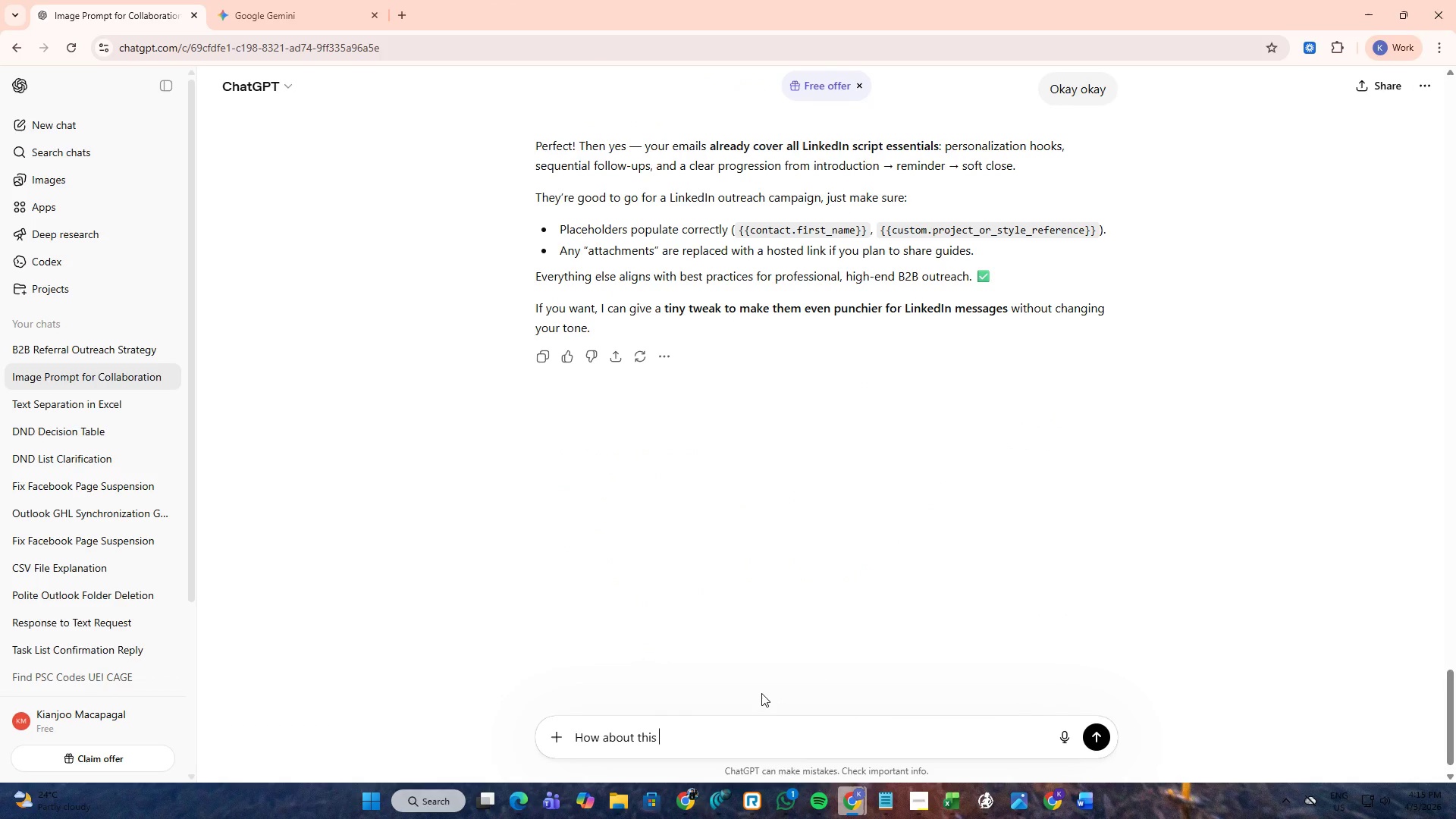 
key(Control+ControlLeft)
 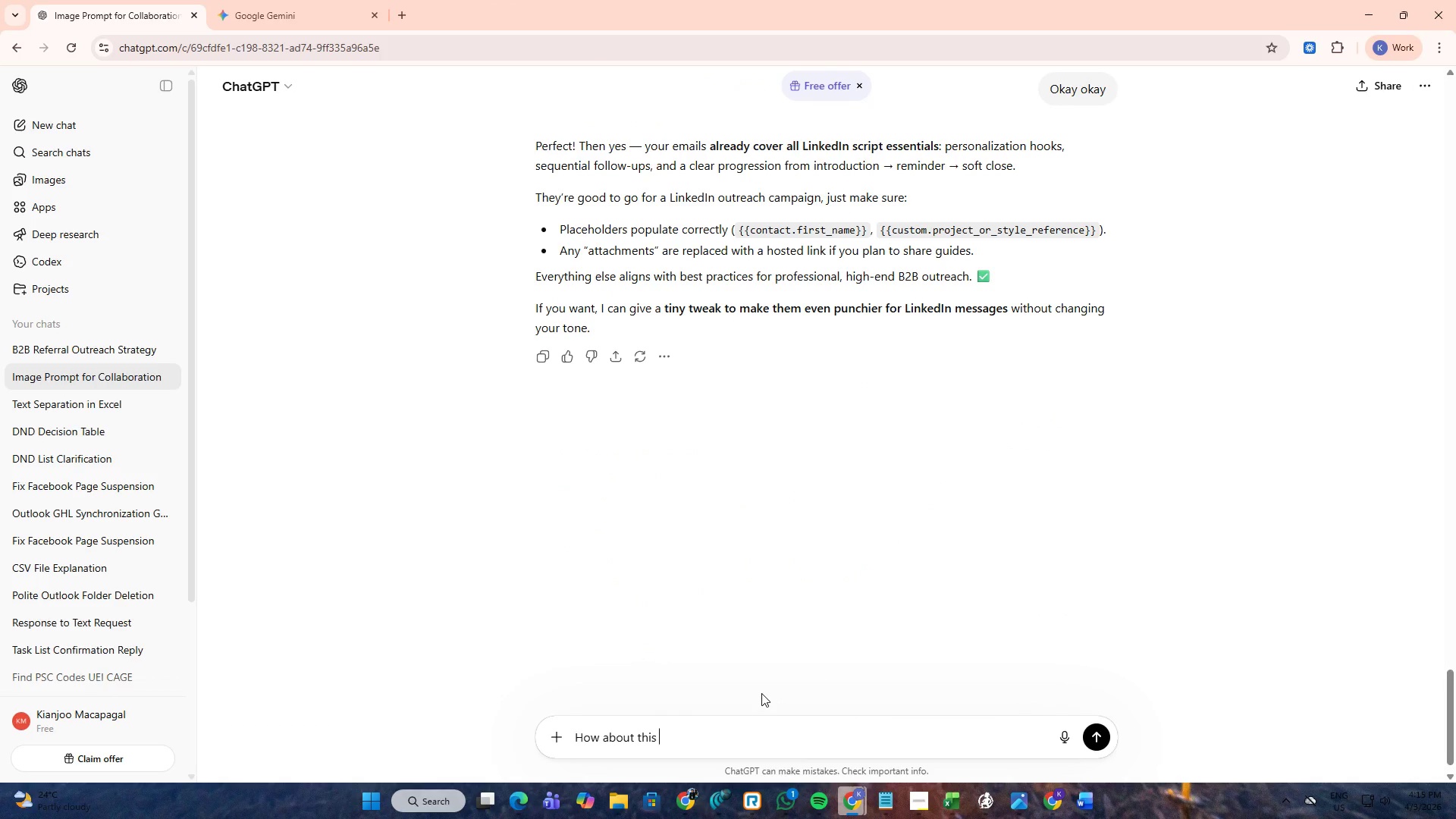 
key(Control+V)
 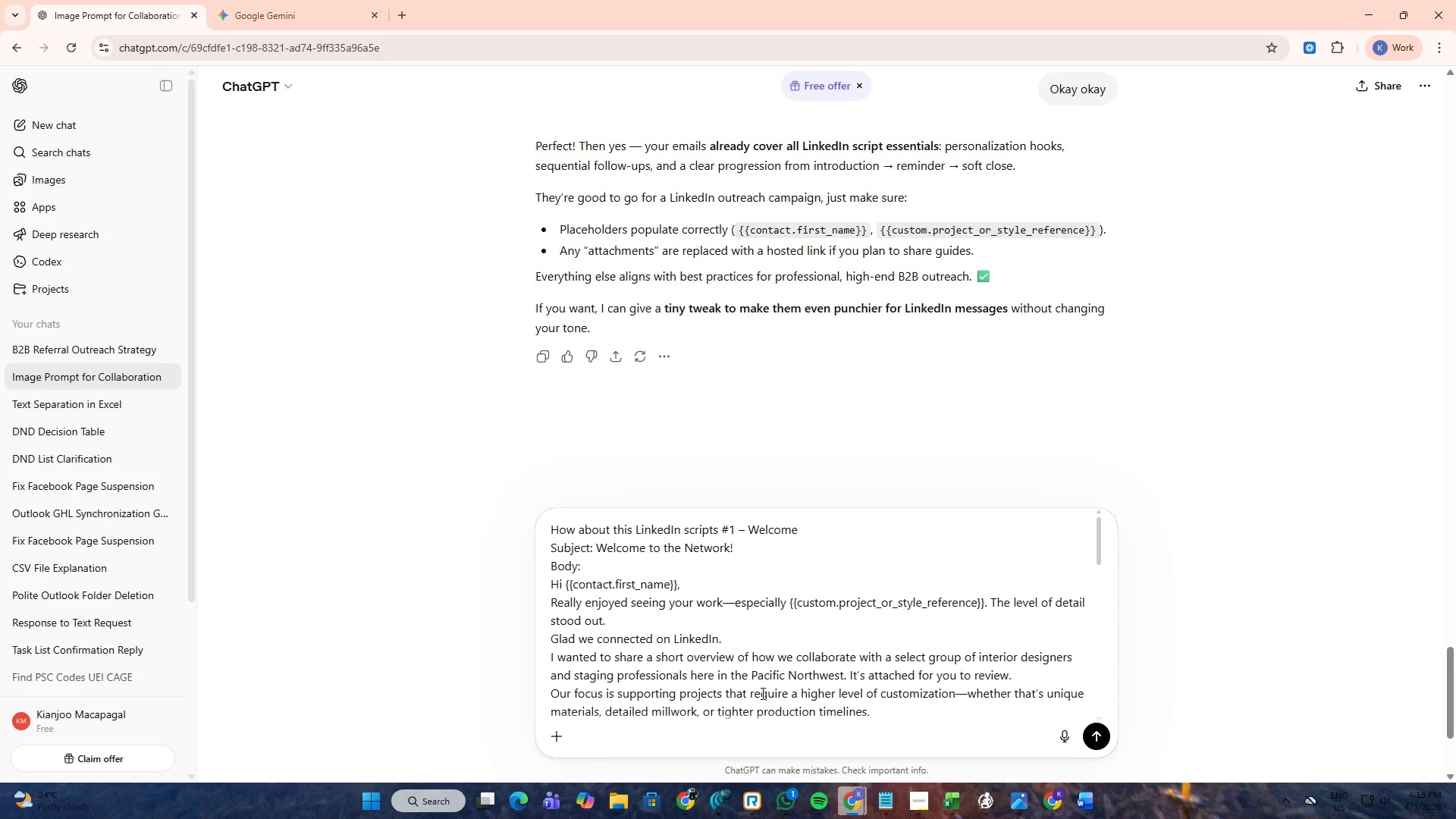 
key(Enter)
 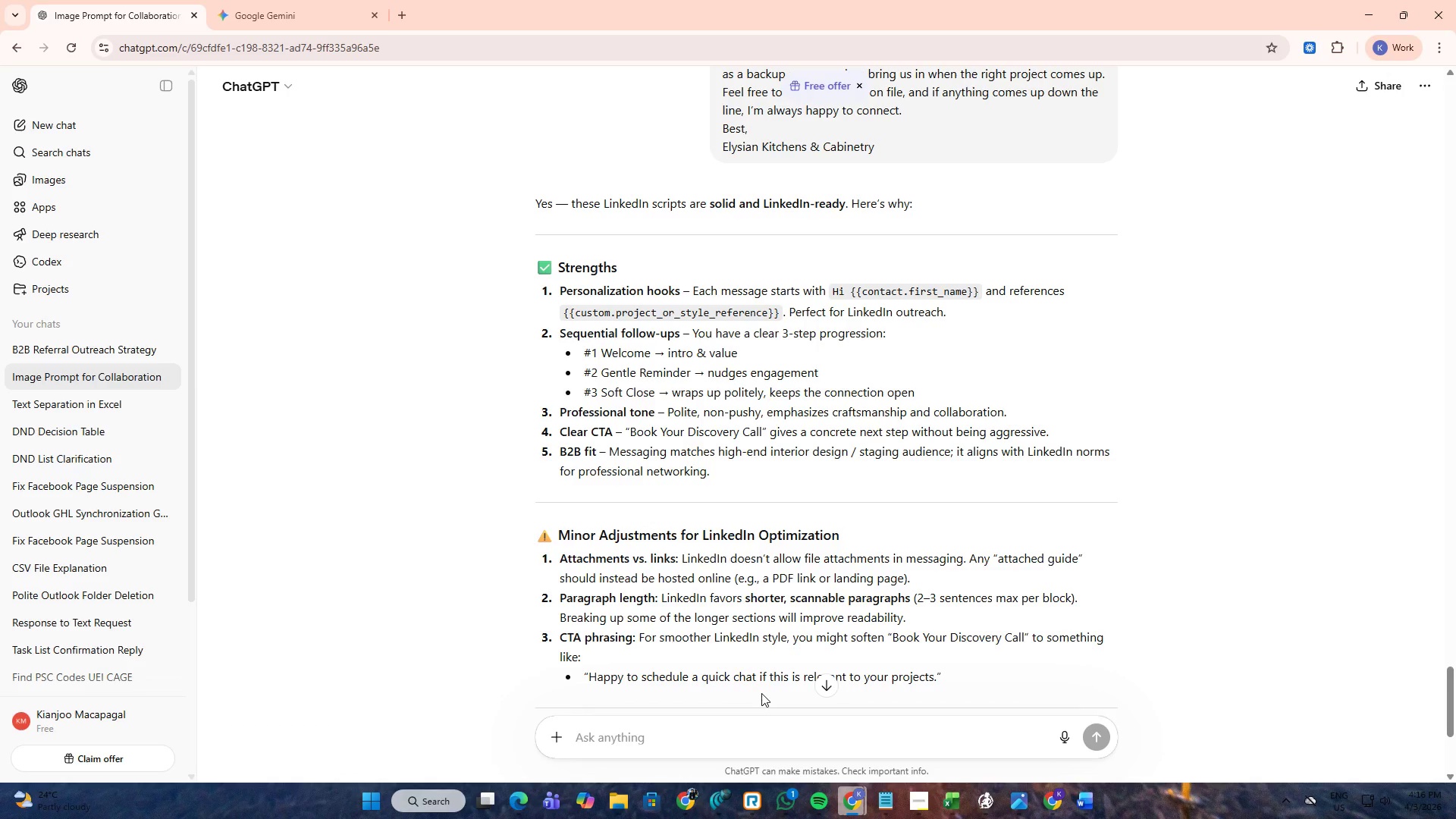 
wait(12.44)
 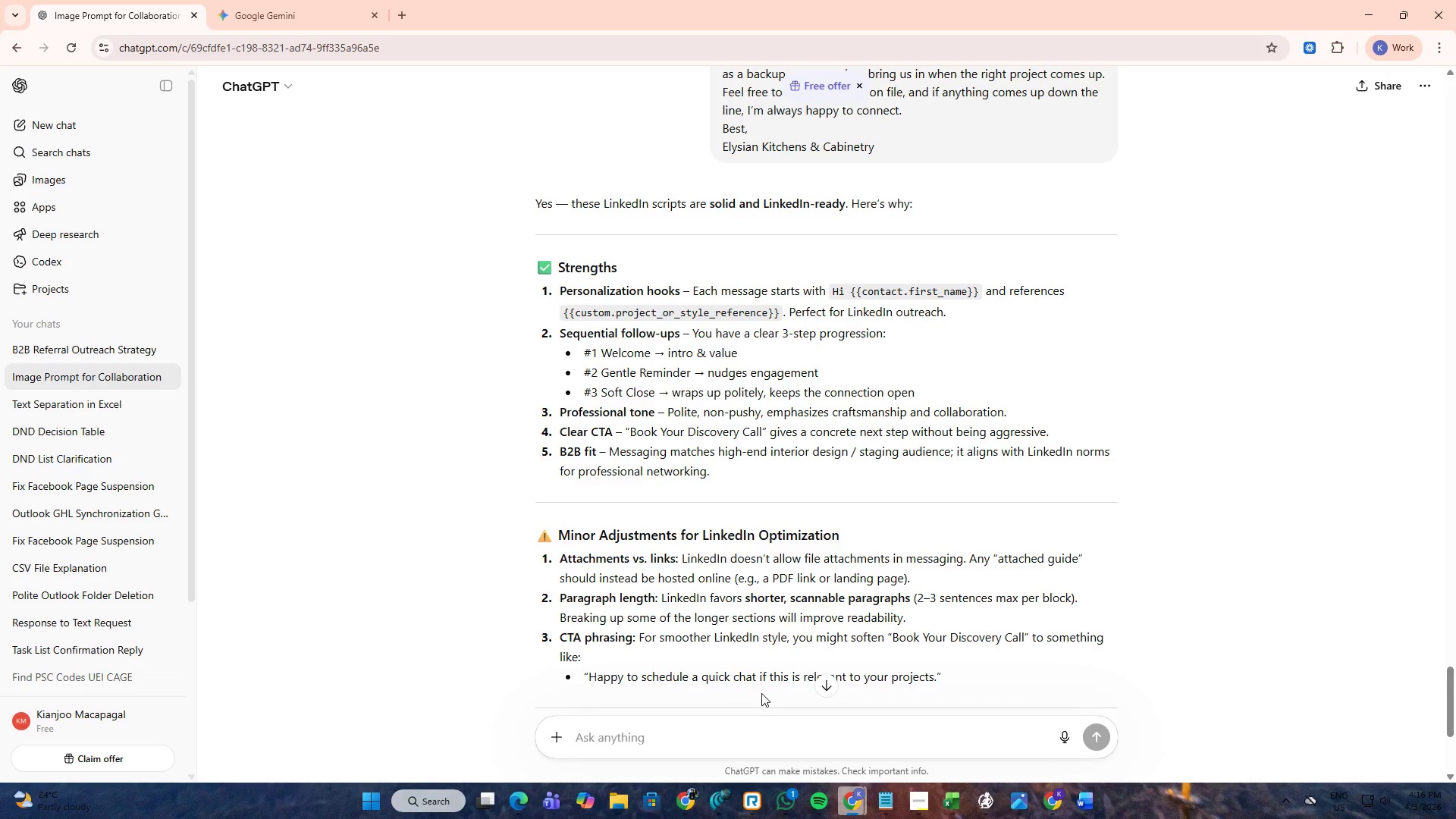 
scroll: coordinate [774, 659], scroll_direction: down, amount: 4.0
 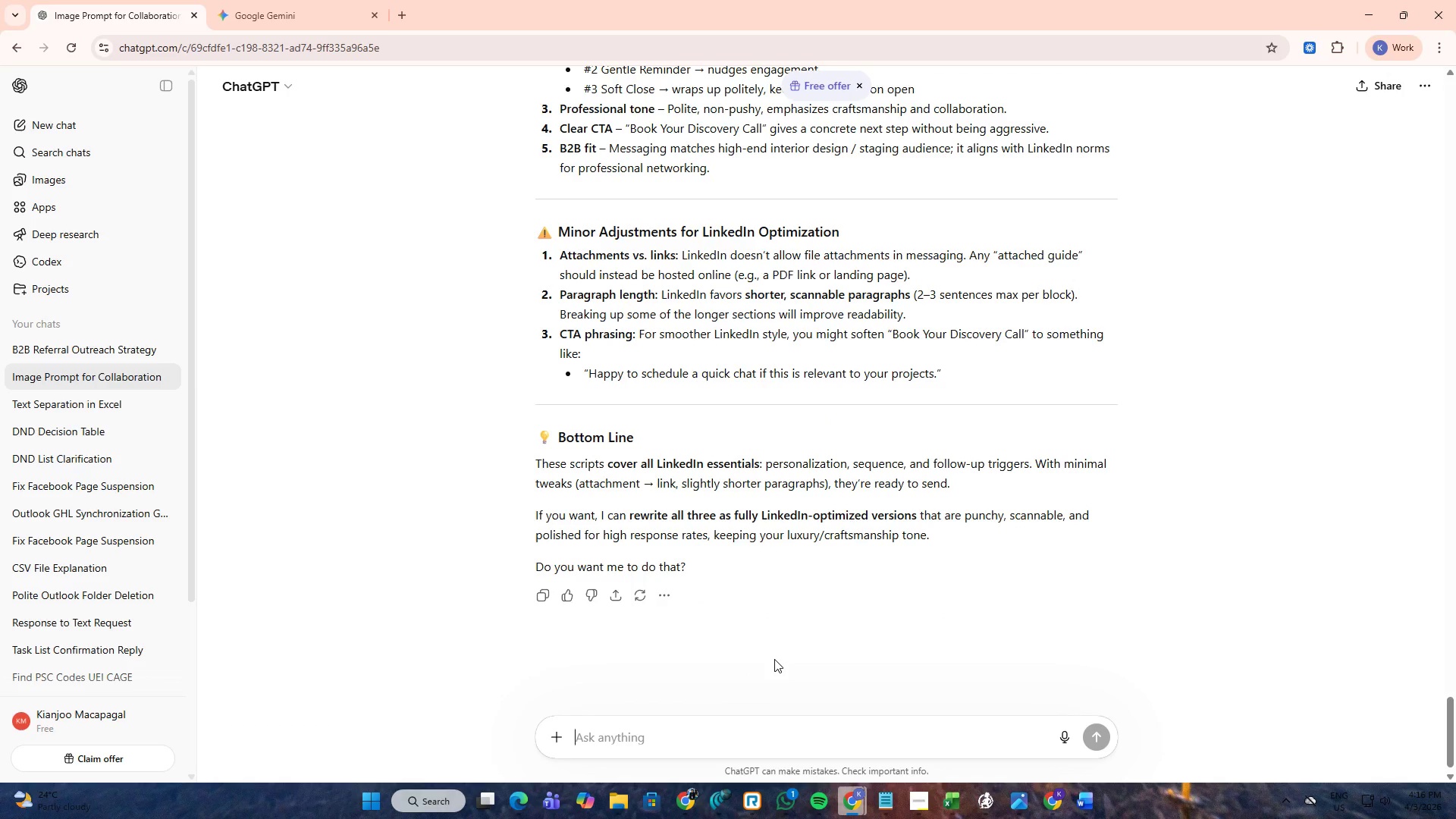 
wait(5.54)
 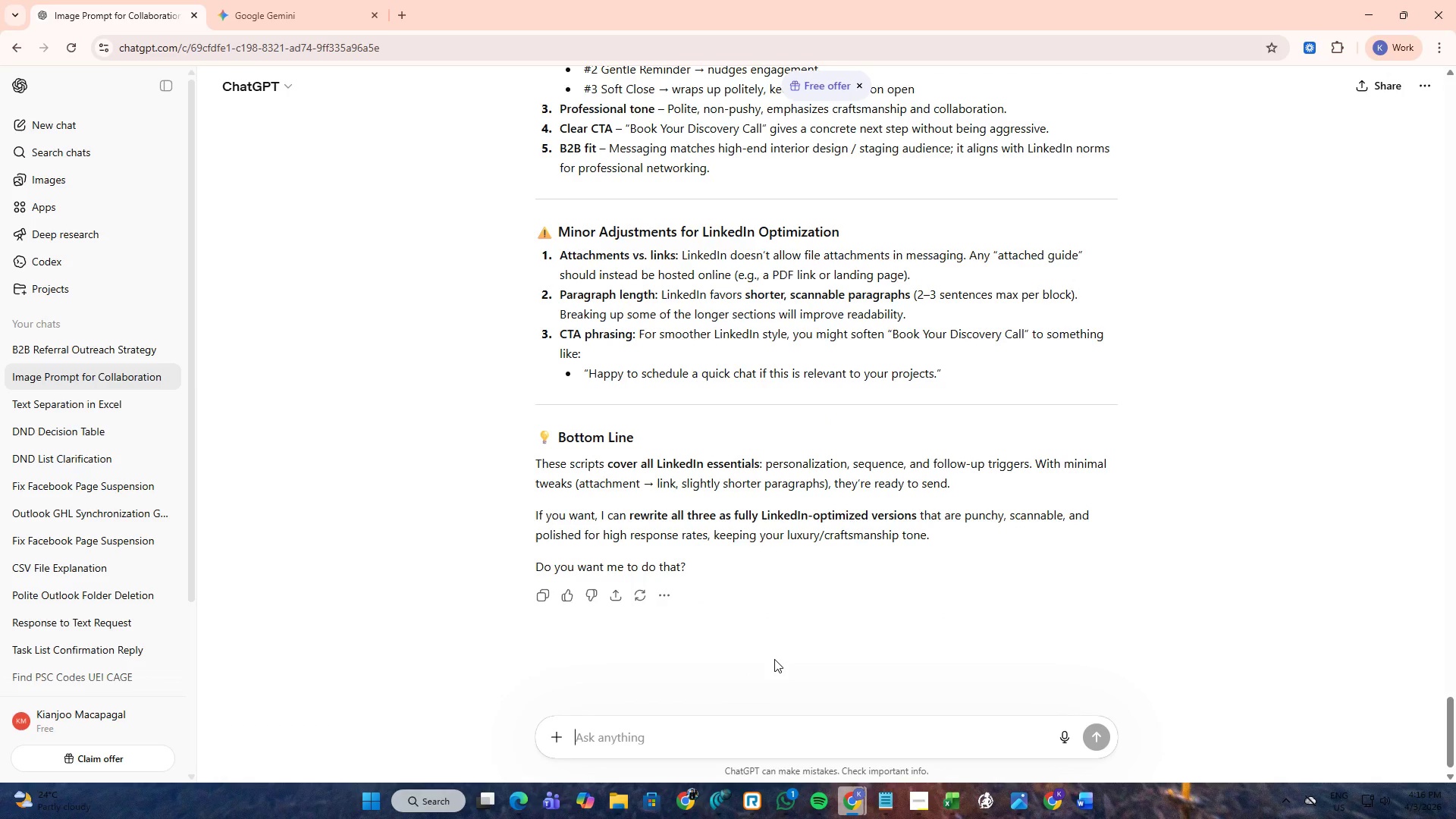 
scroll: coordinate [774, 659], scroll_direction: down, amount: 2.0
 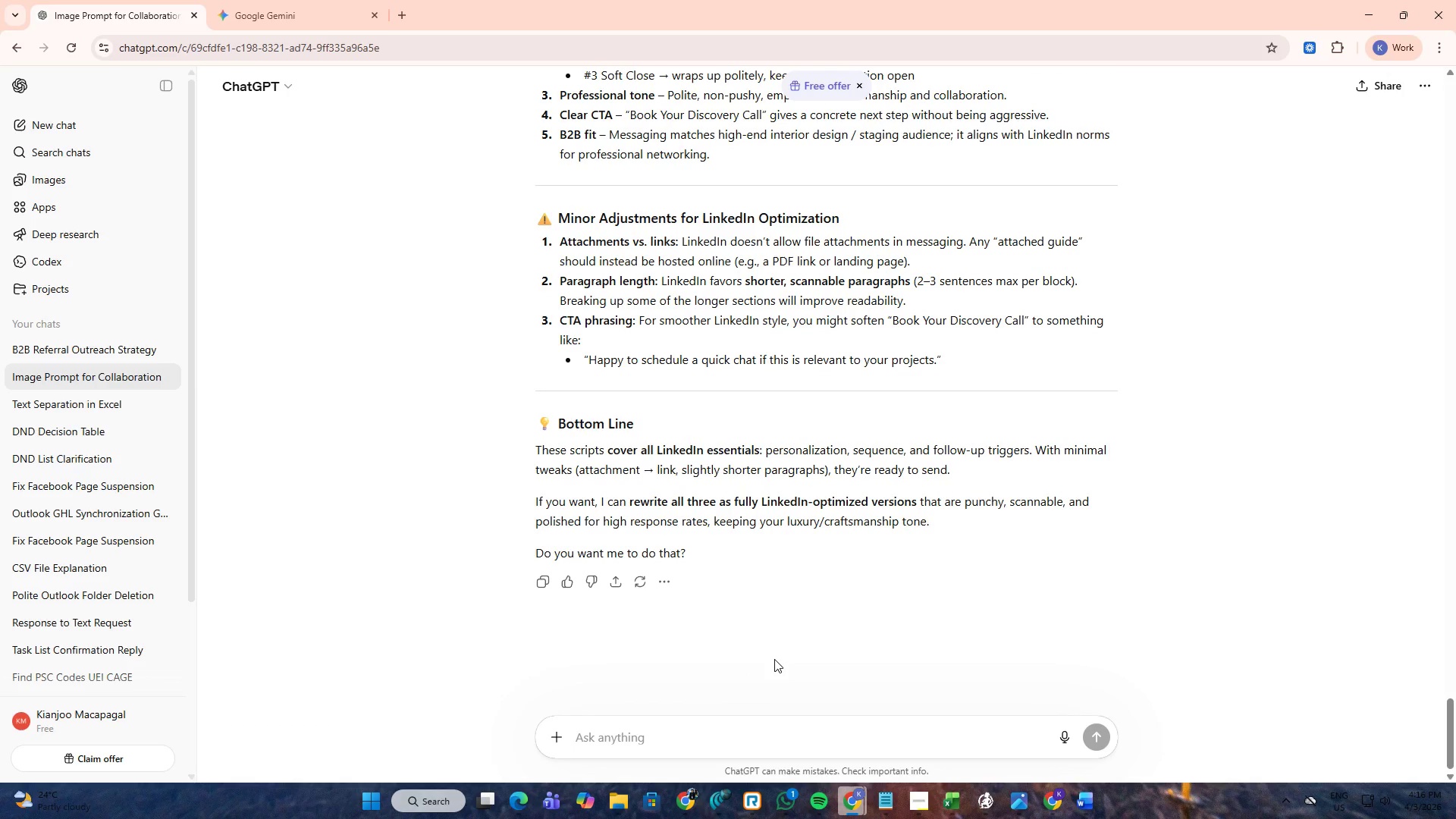 
scroll: coordinate [774, 659], scroll_direction: up, amount: 2.0
 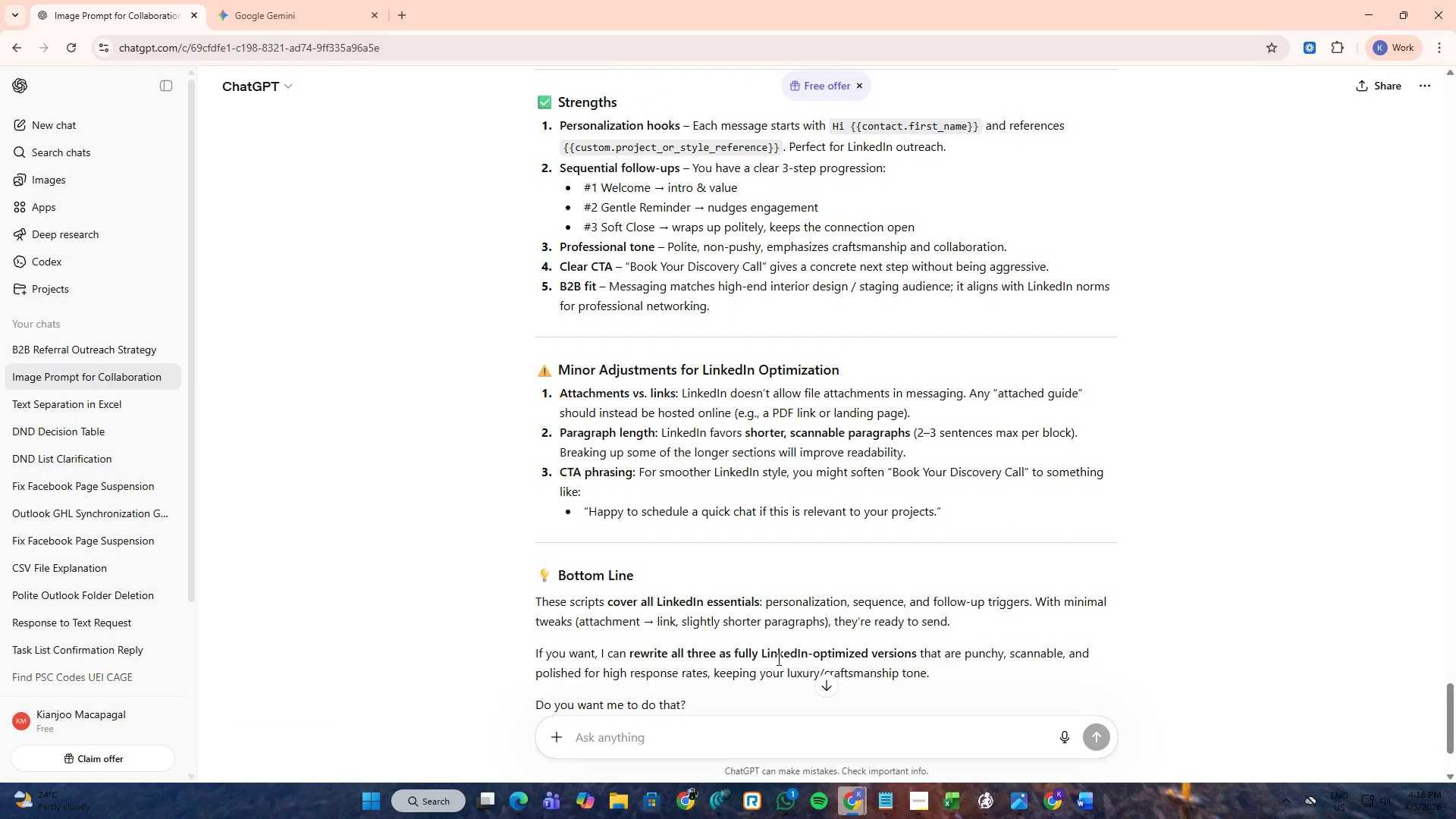 
key(Alt+AltLeft)
 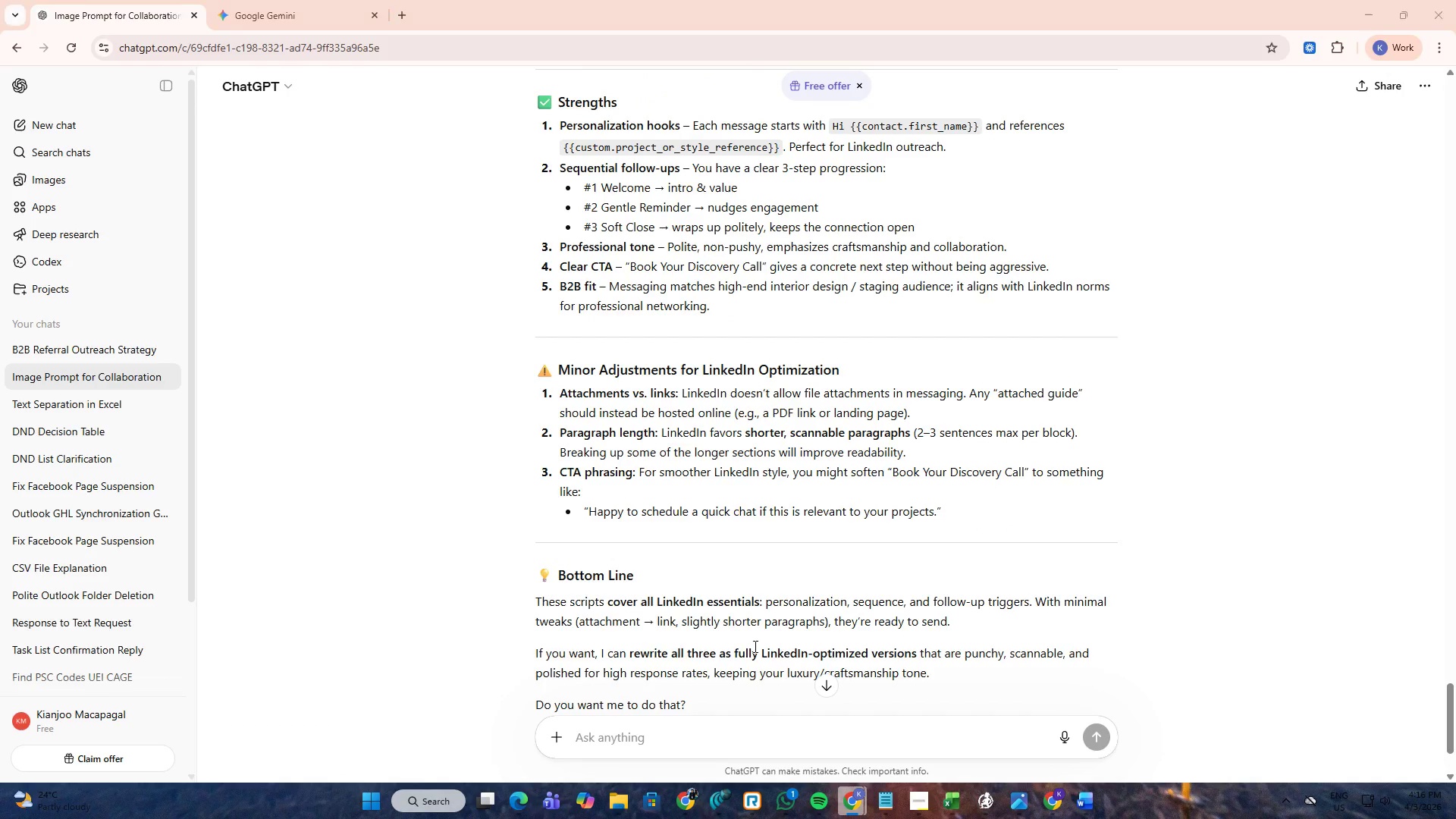 
key(Alt+Tab)
 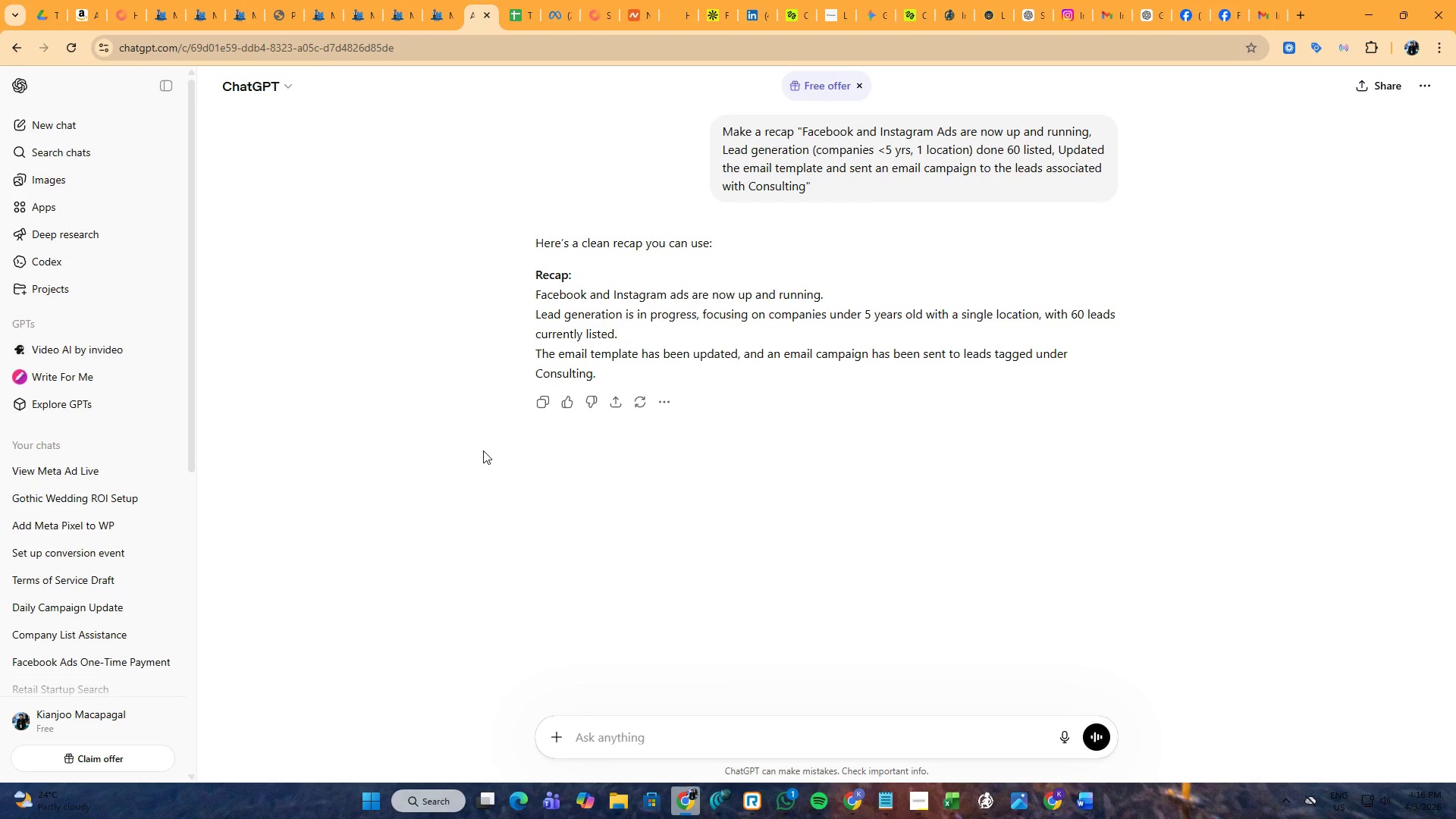 
key(Alt+AltLeft)
 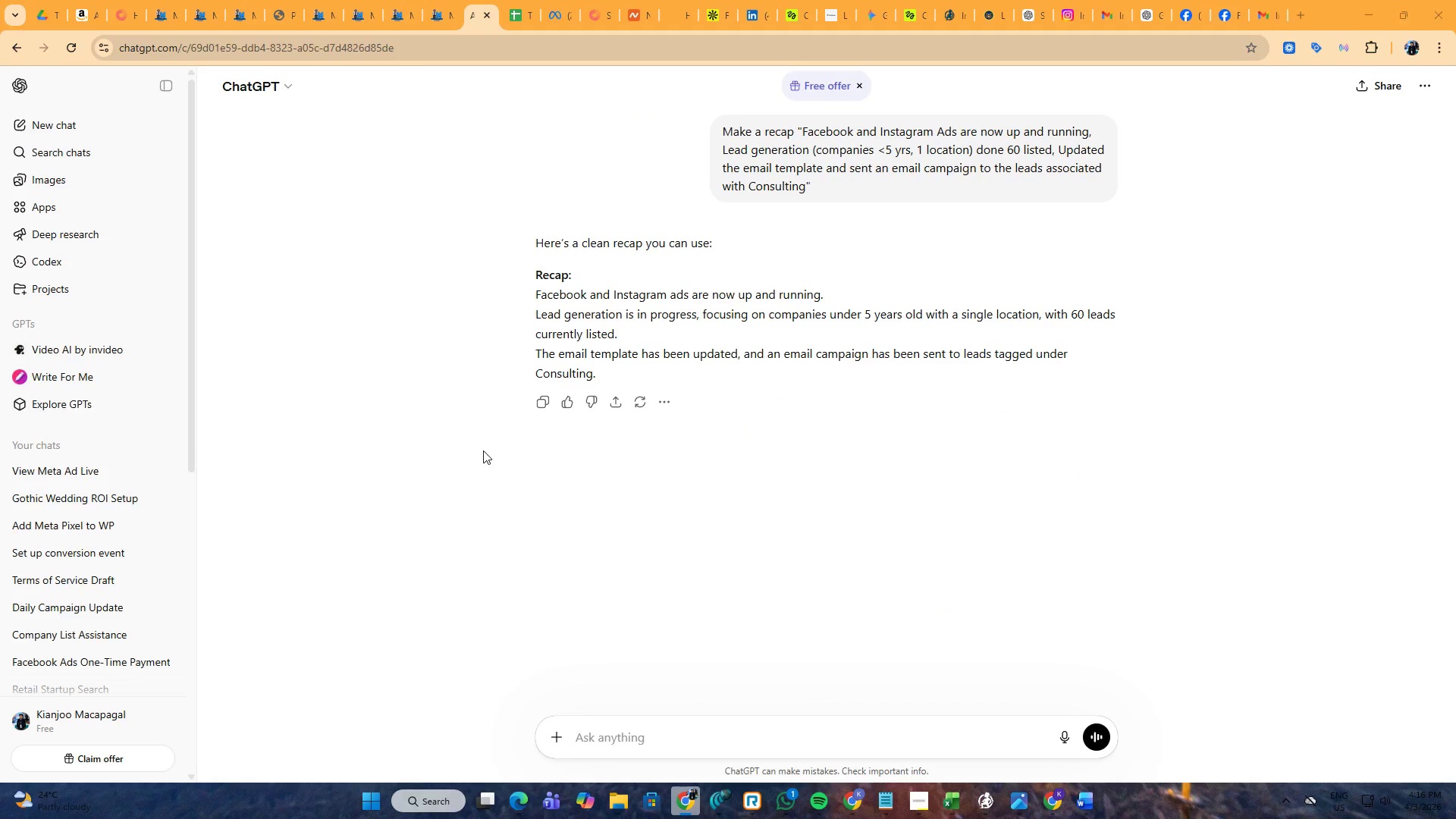 
key(Alt+Tab)
 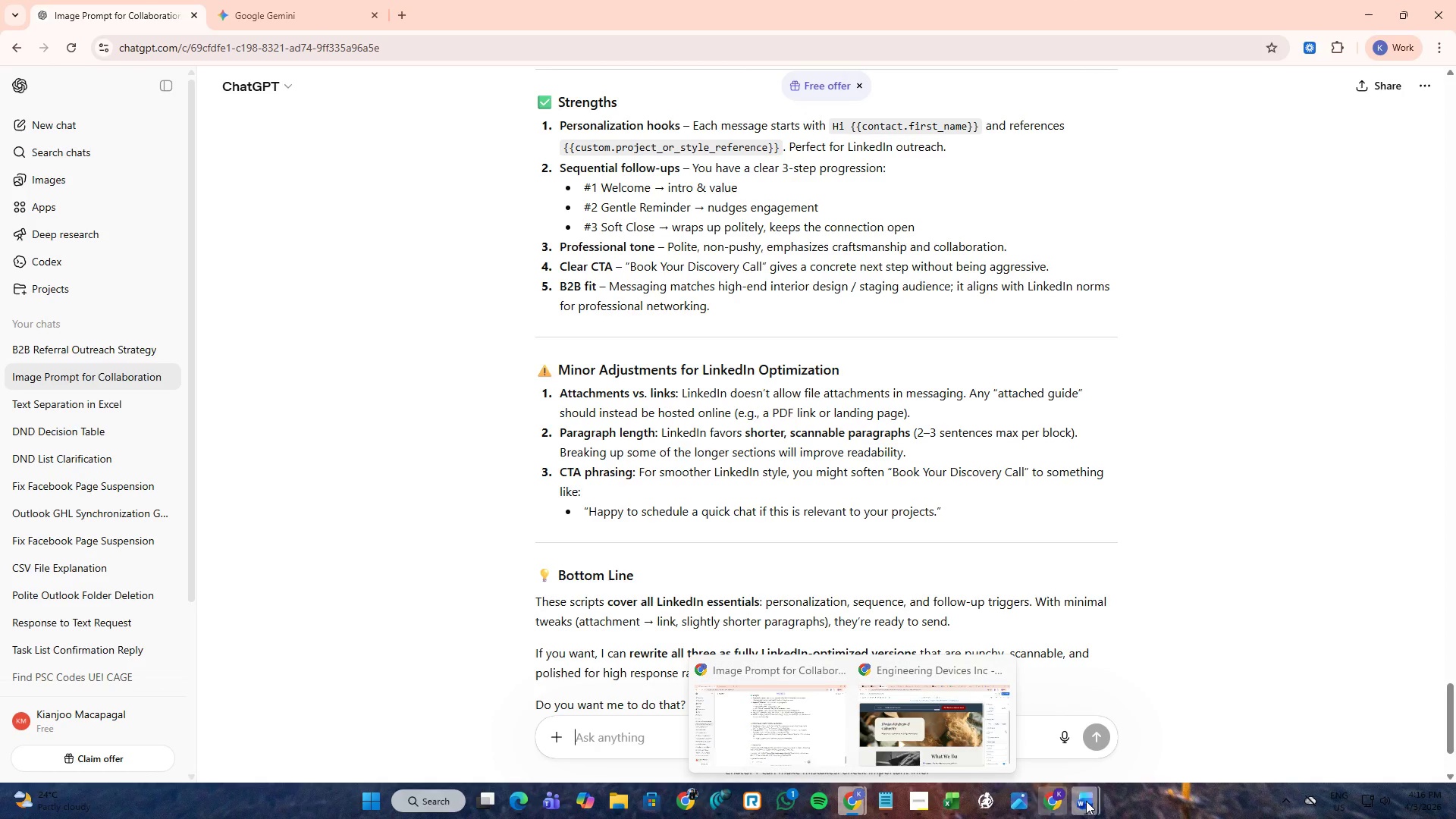 
wait(6.47)
 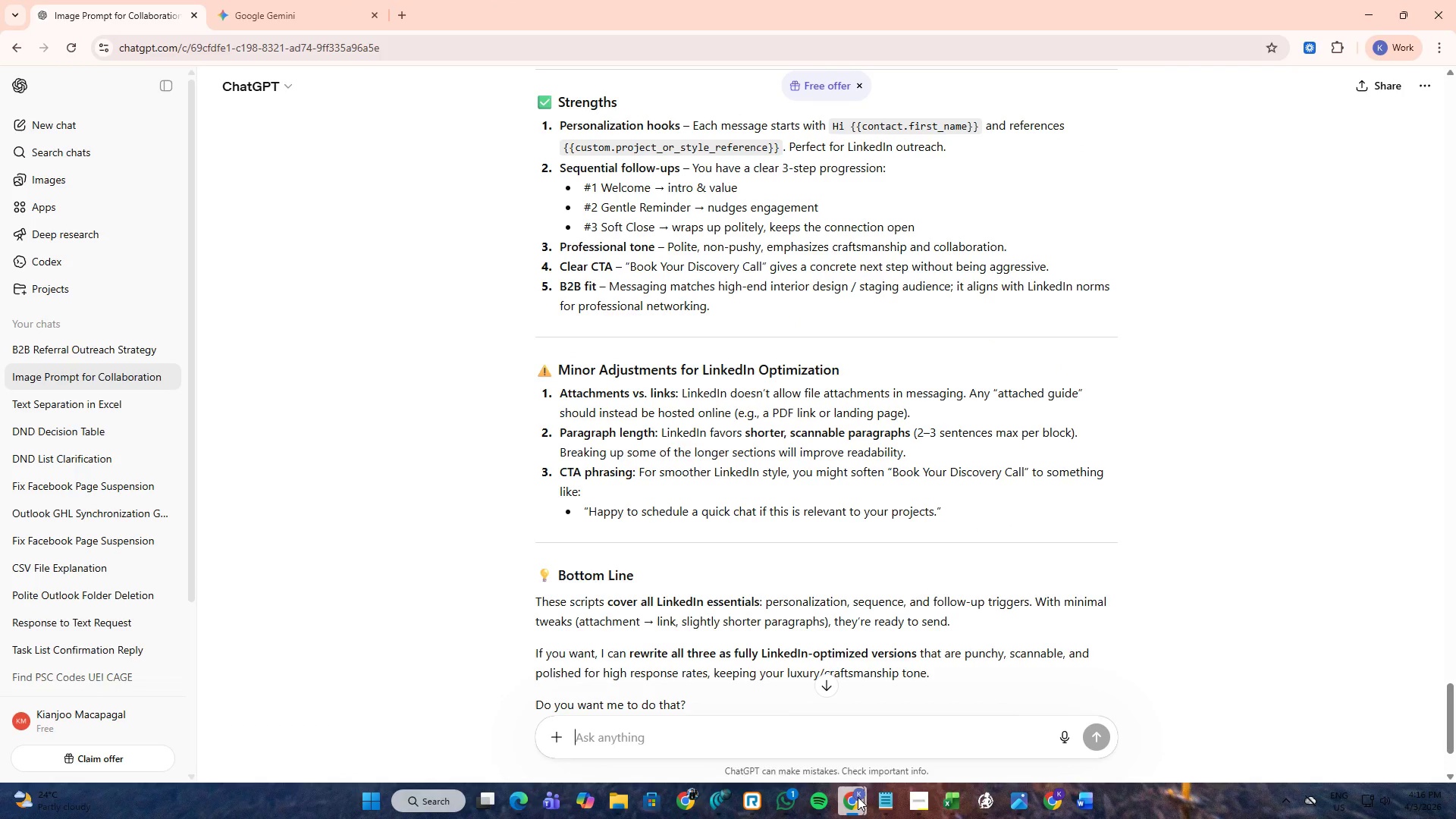 
left_click([1213, 742])
 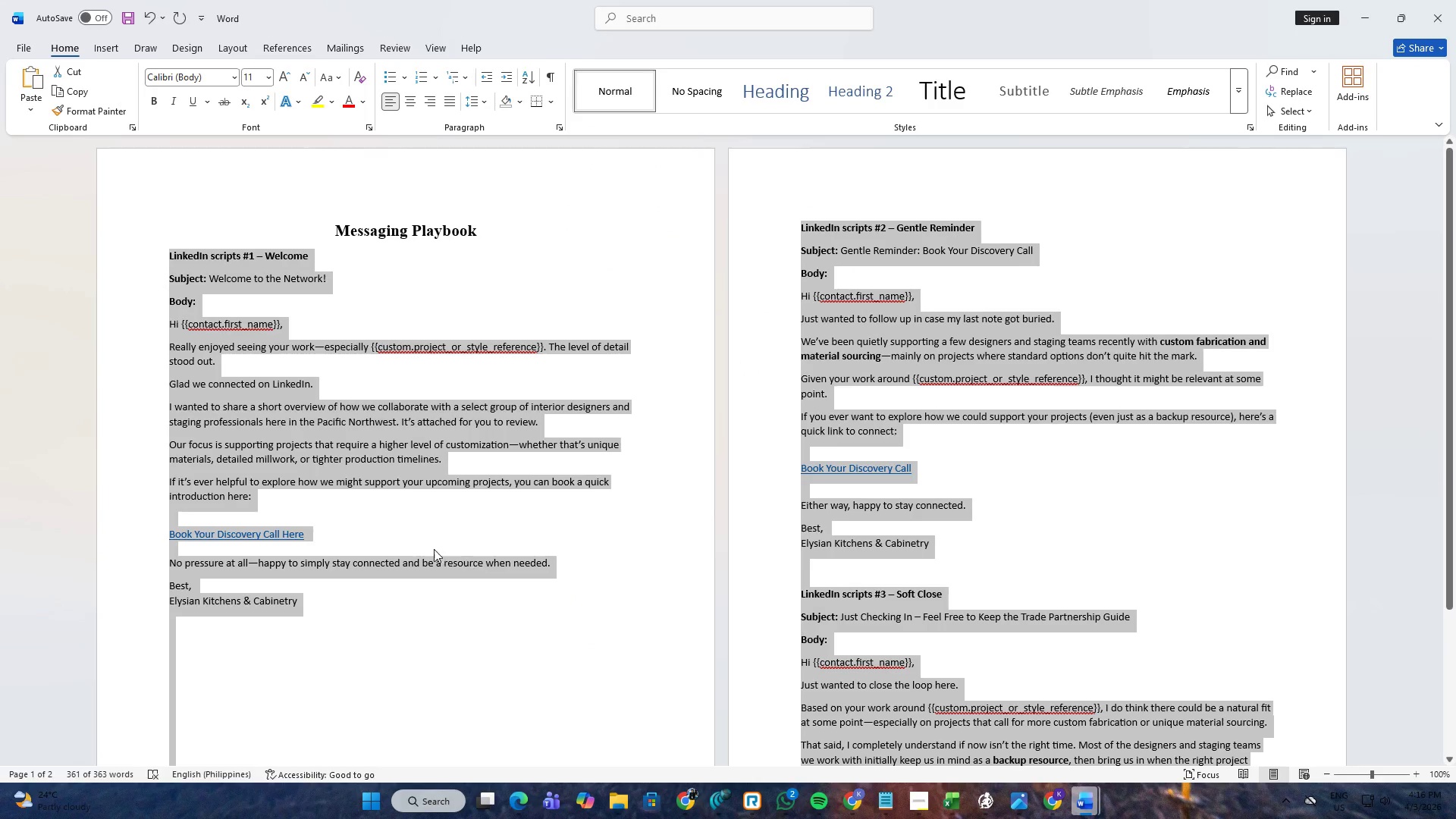 
left_click([402, 519])
 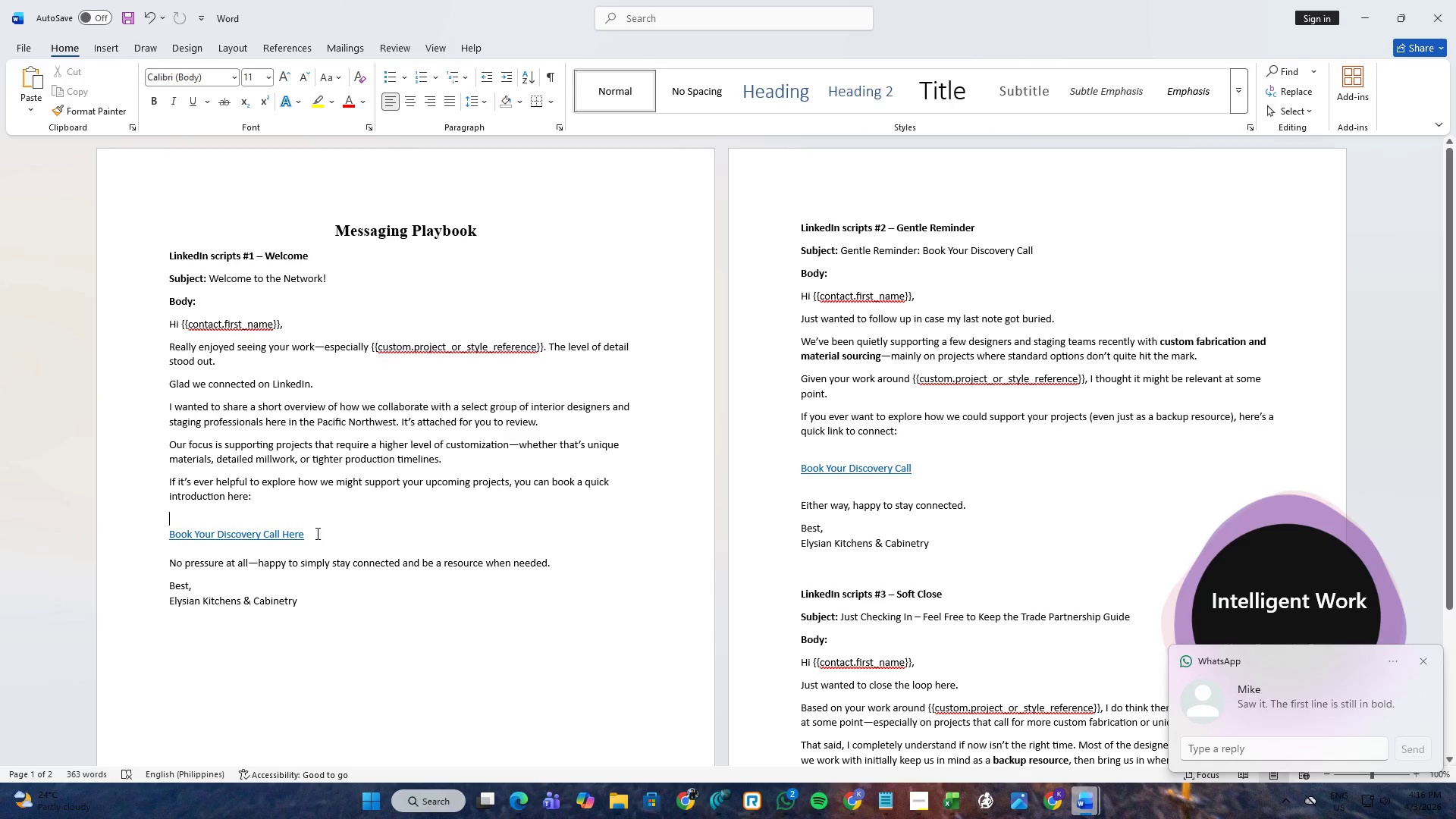 
left_click([316, 533])
 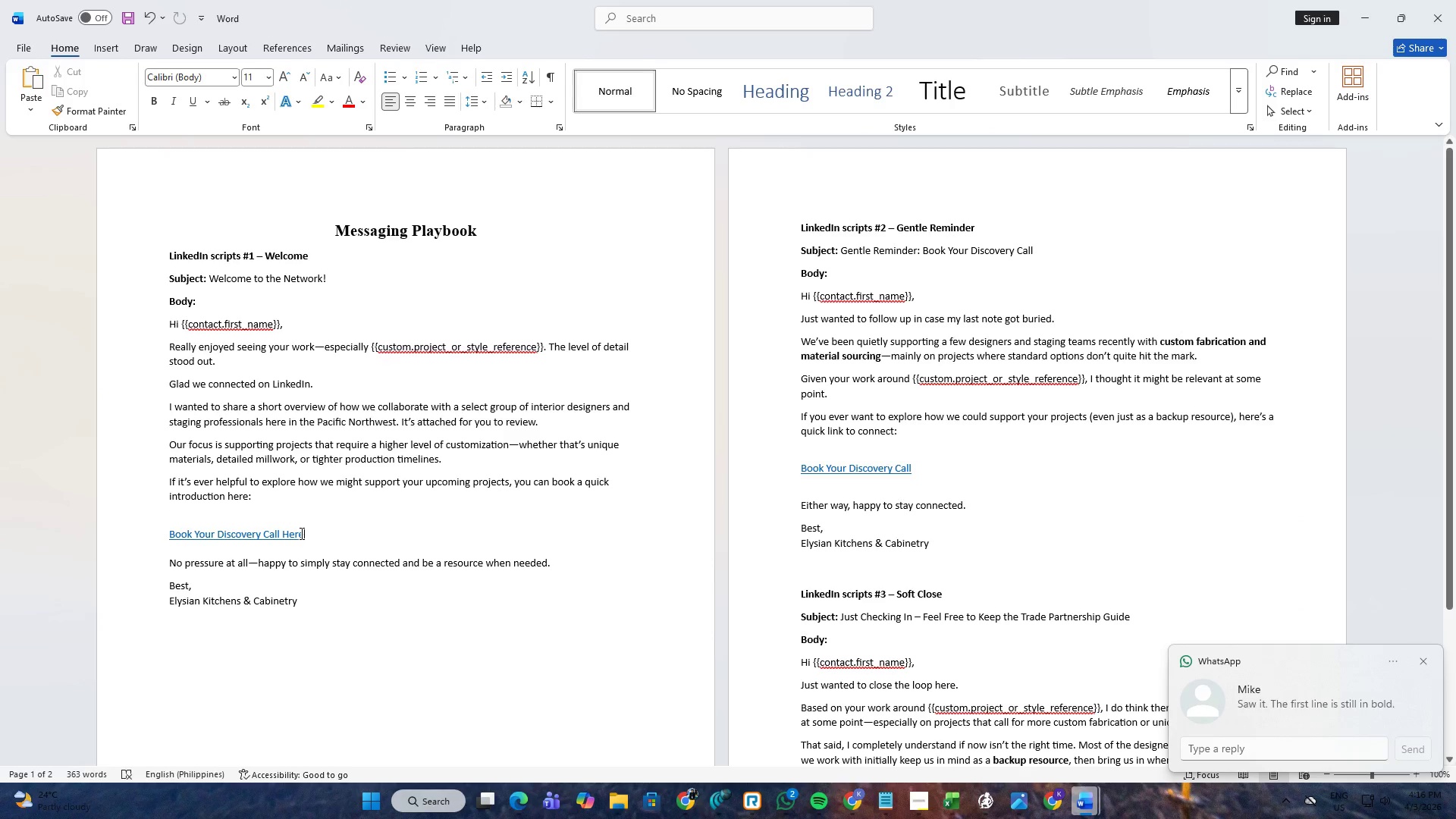 
left_click([300, 533])
 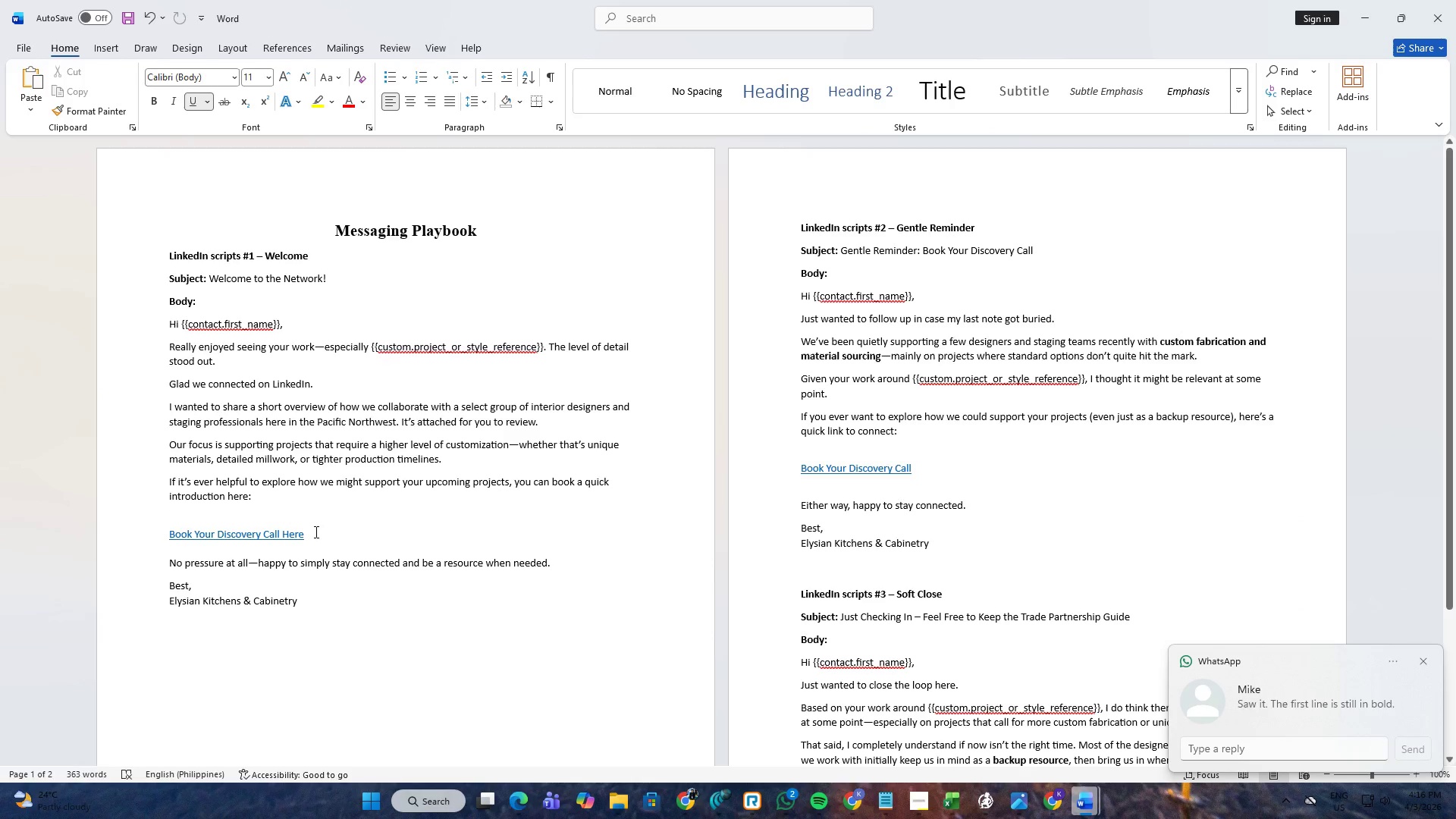 
left_click([315, 532])
 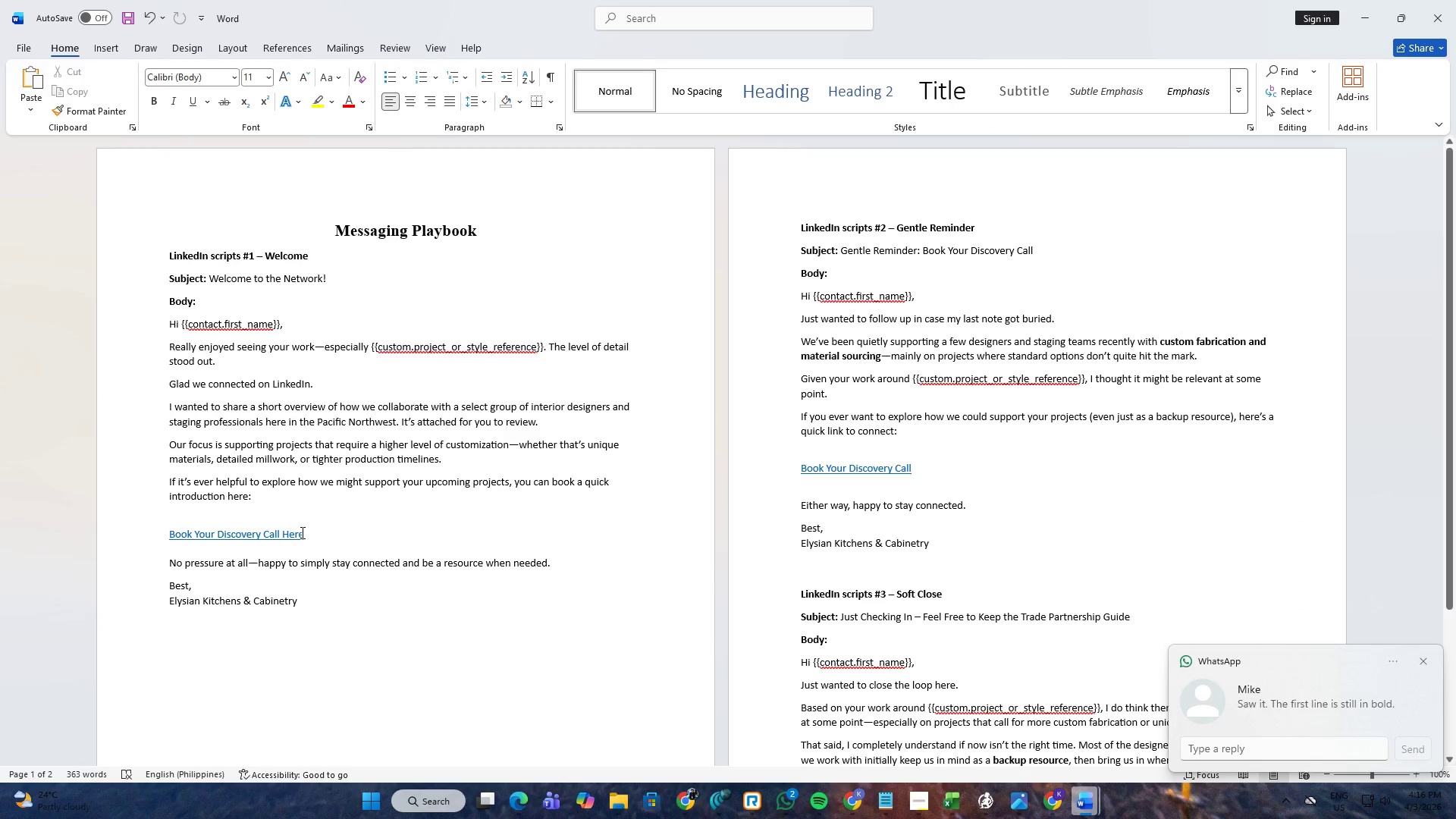 
left_click([299, 534])
 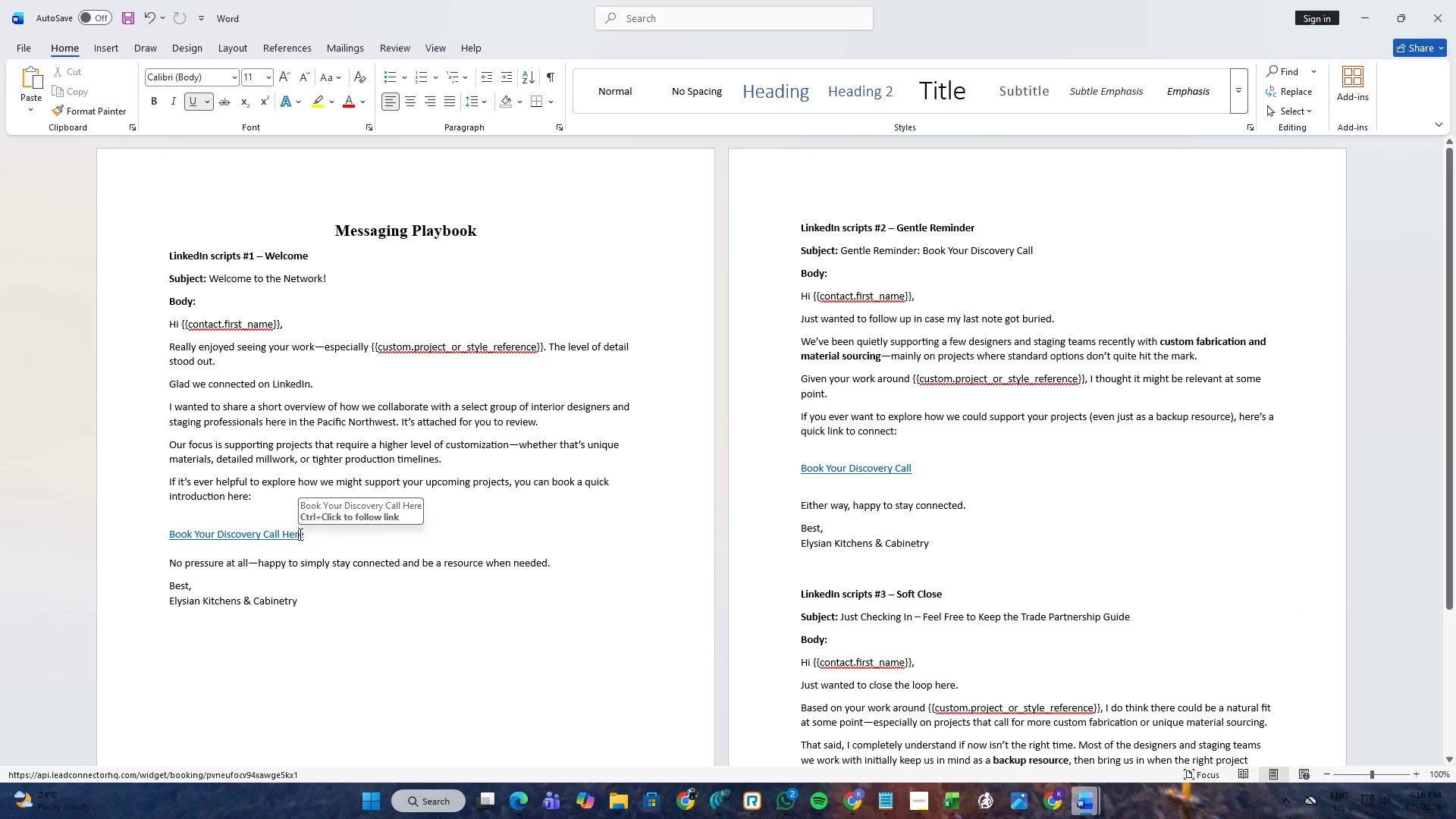 
left_click([299, 534])
 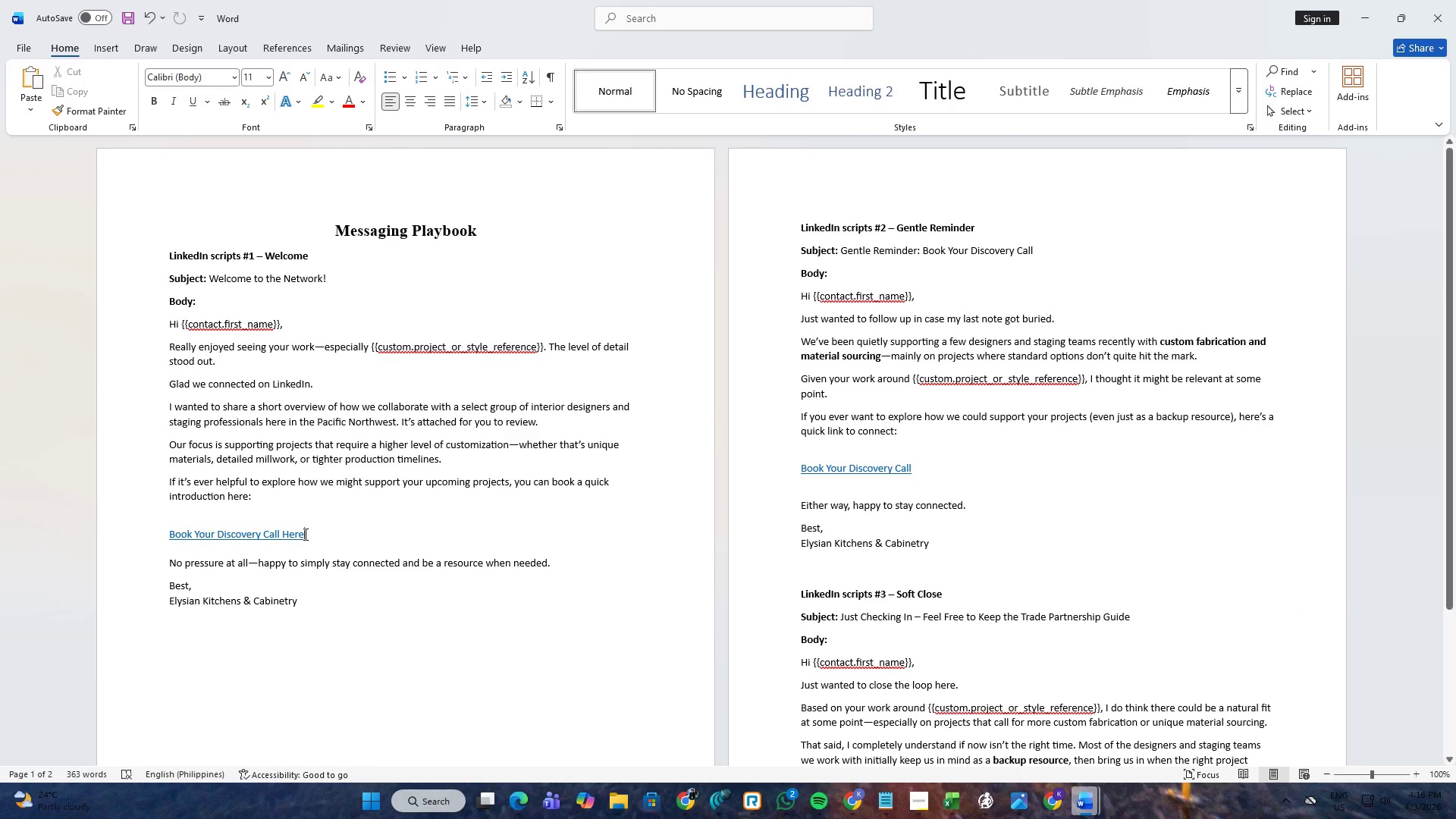 
double_click([298, 534])
 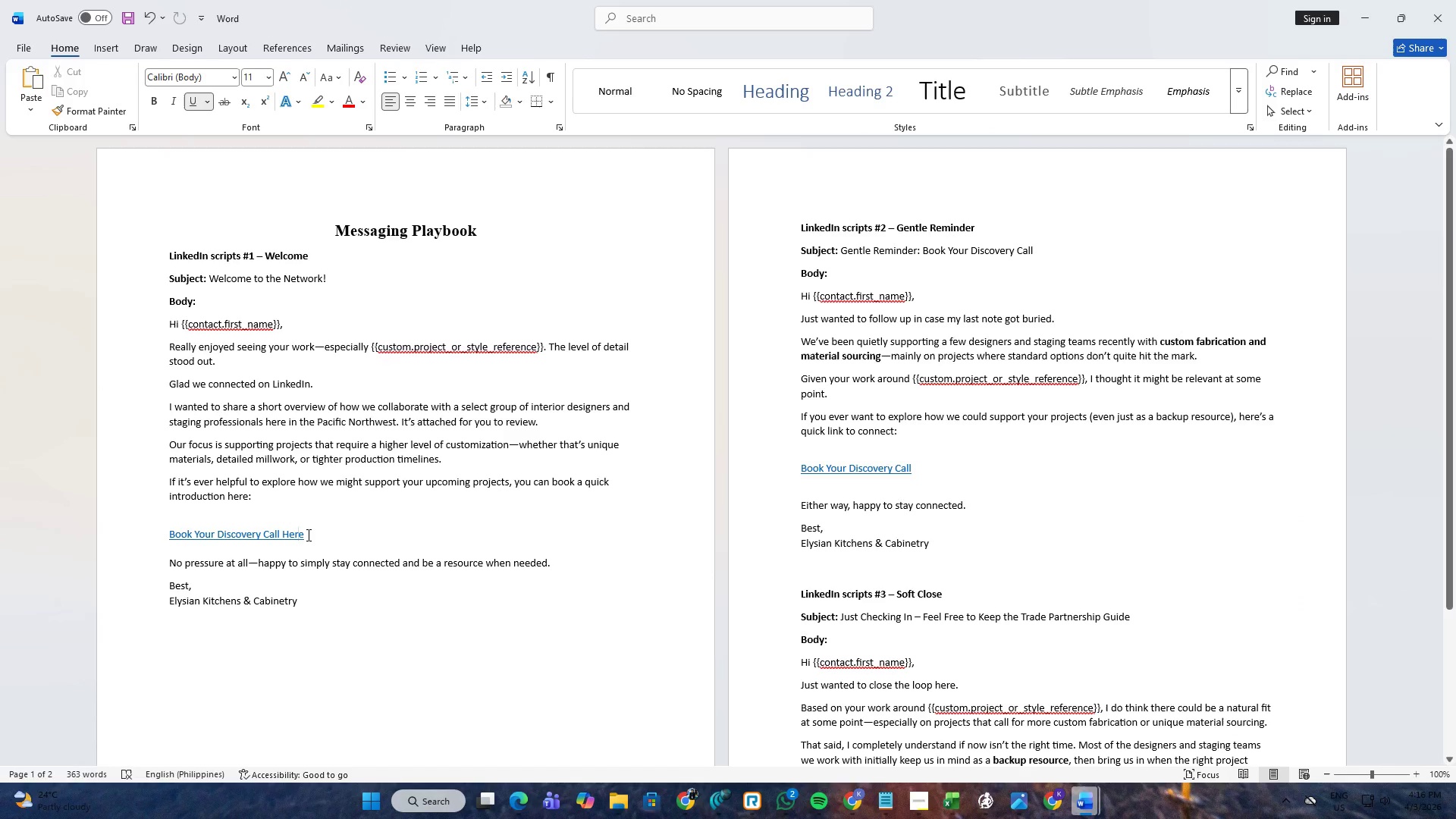 
left_click_drag(start_coordinate=[307, 535], to_coordinate=[173, 541])
 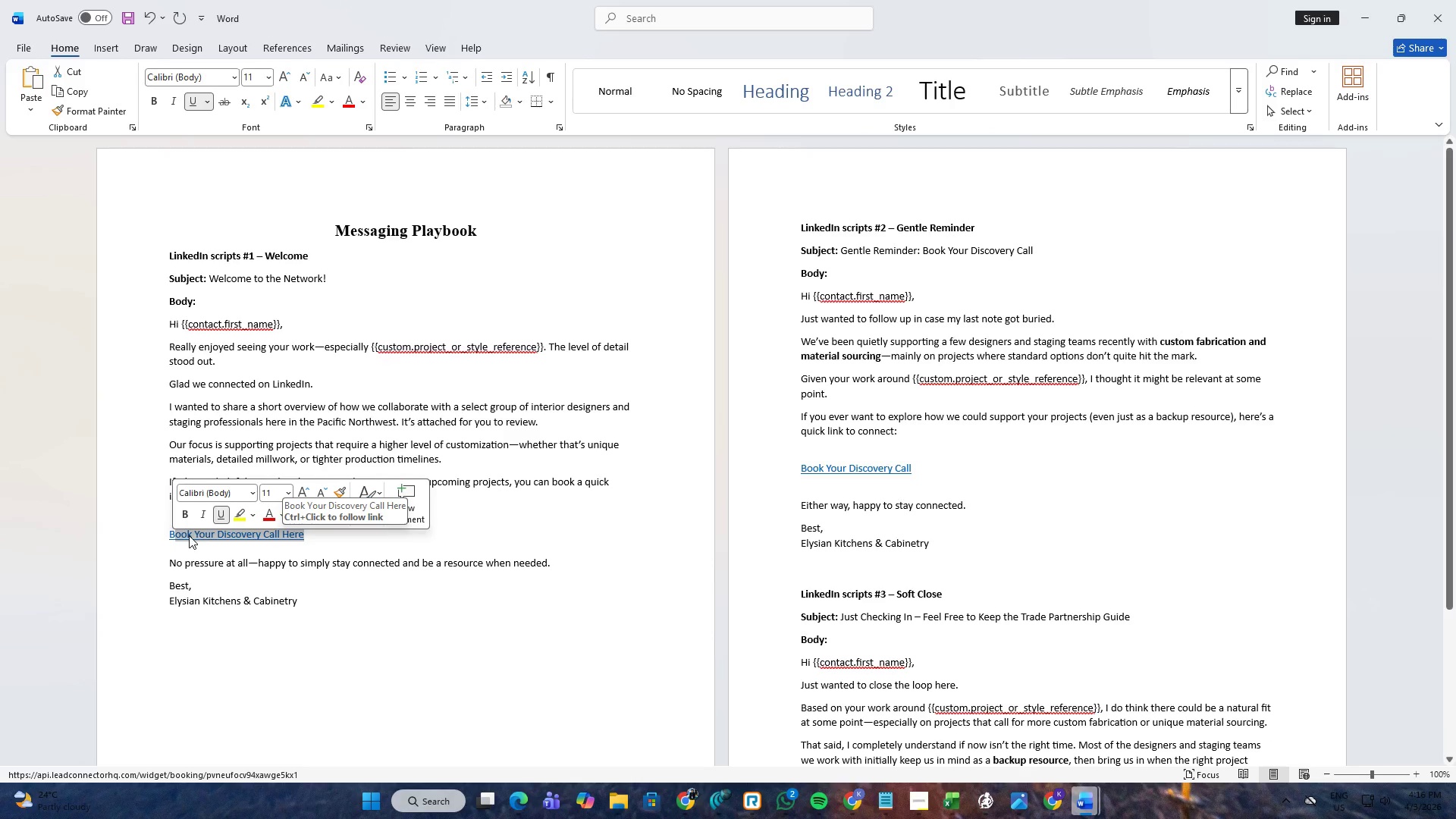 
left_click([236, 542])
 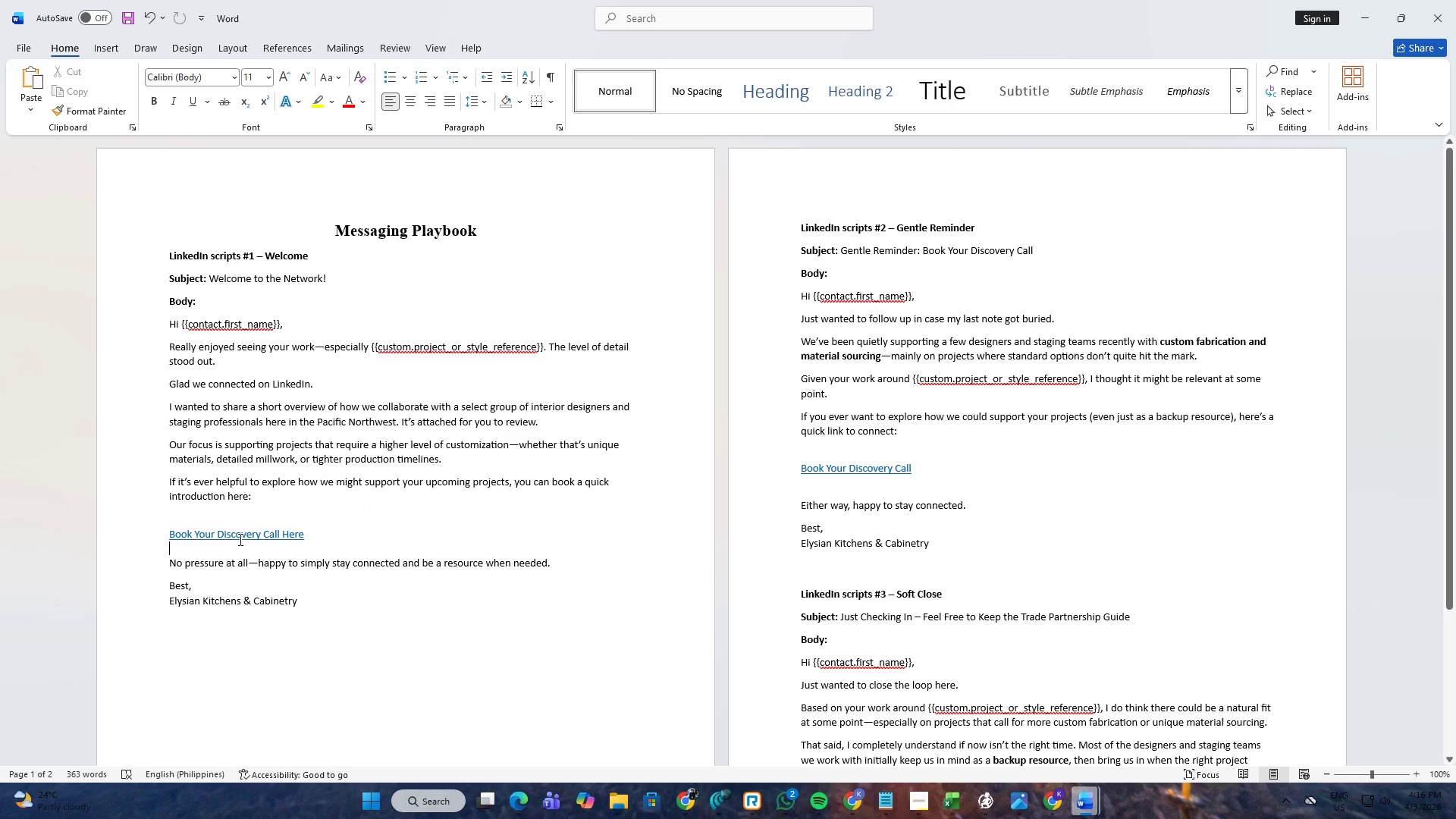 
left_click([241, 538])
 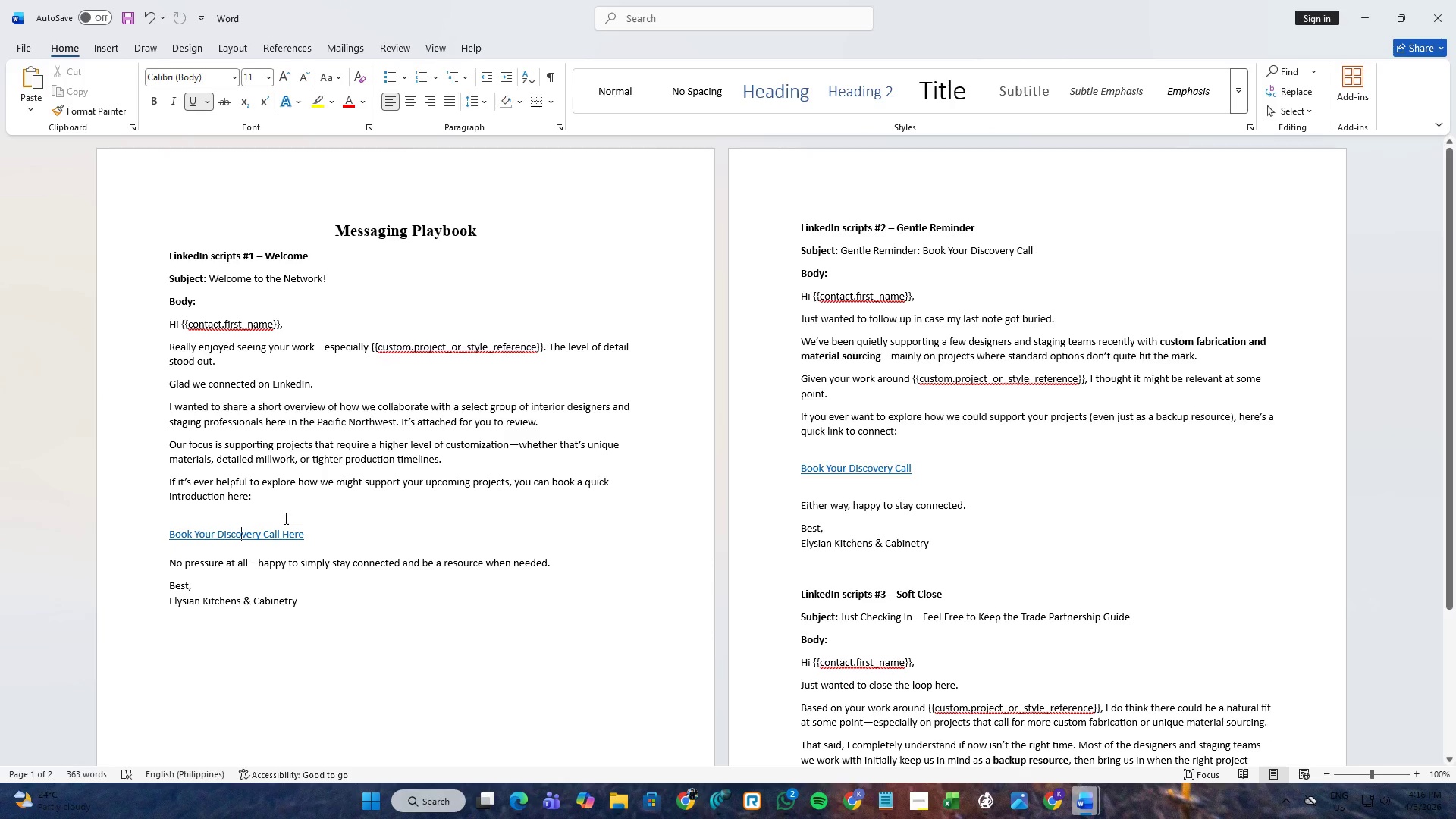 
hold_key(key=ControlLeft, duration=0.39)
left_click([278, 535])
 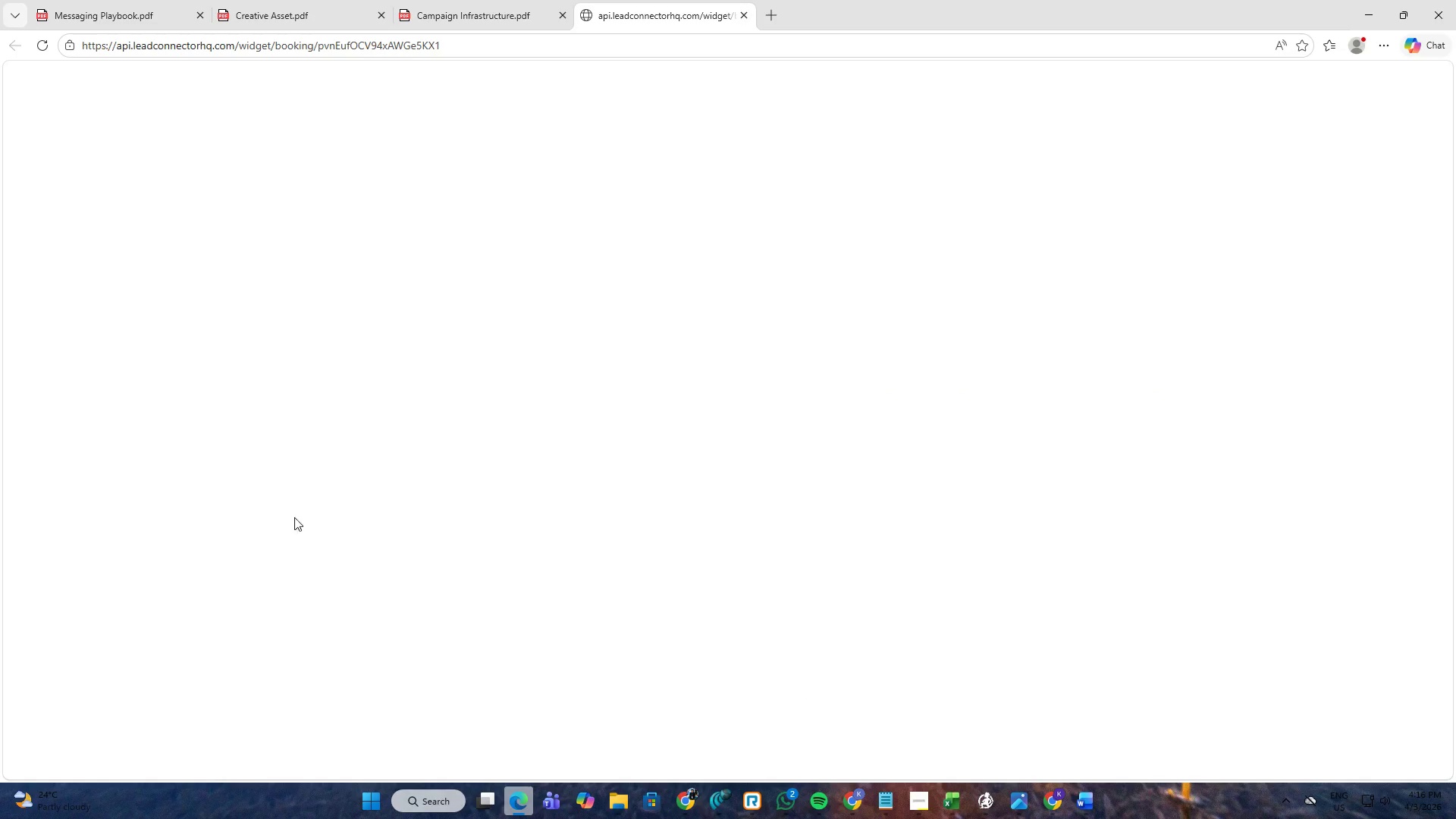 
key(Control+W)
 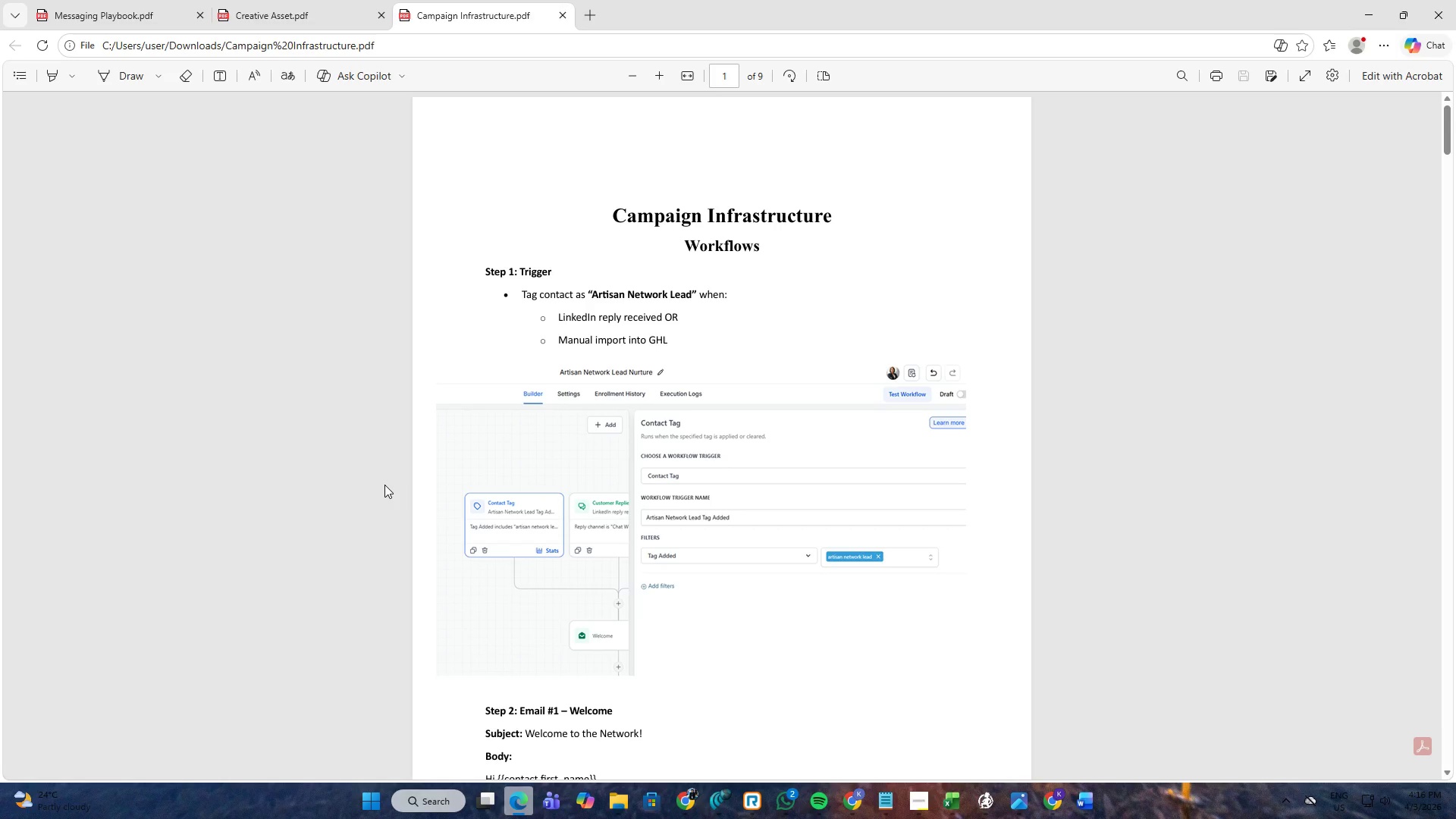 
key(Alt+AltLeft)
 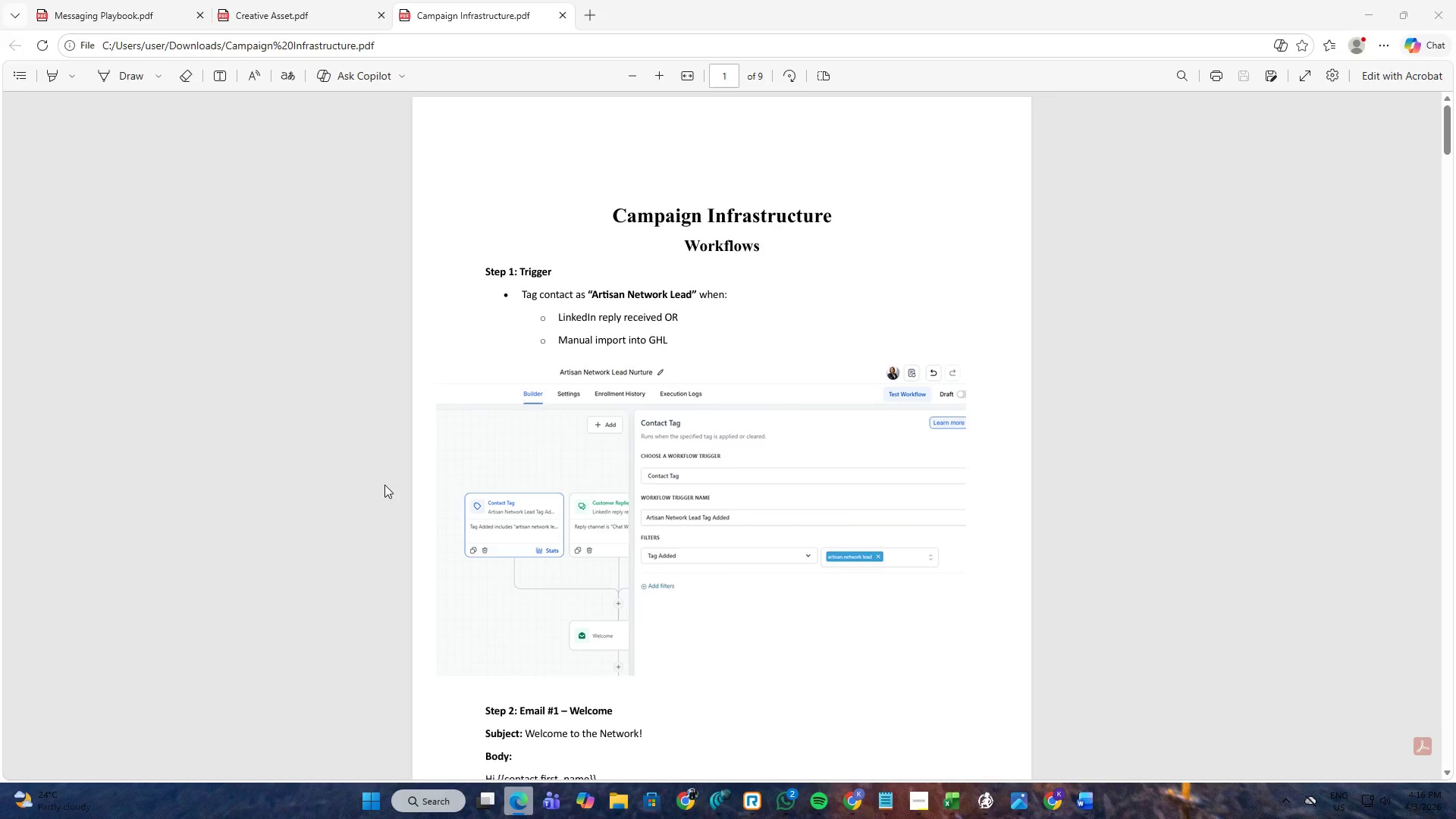 
key(Alt+Tab)
 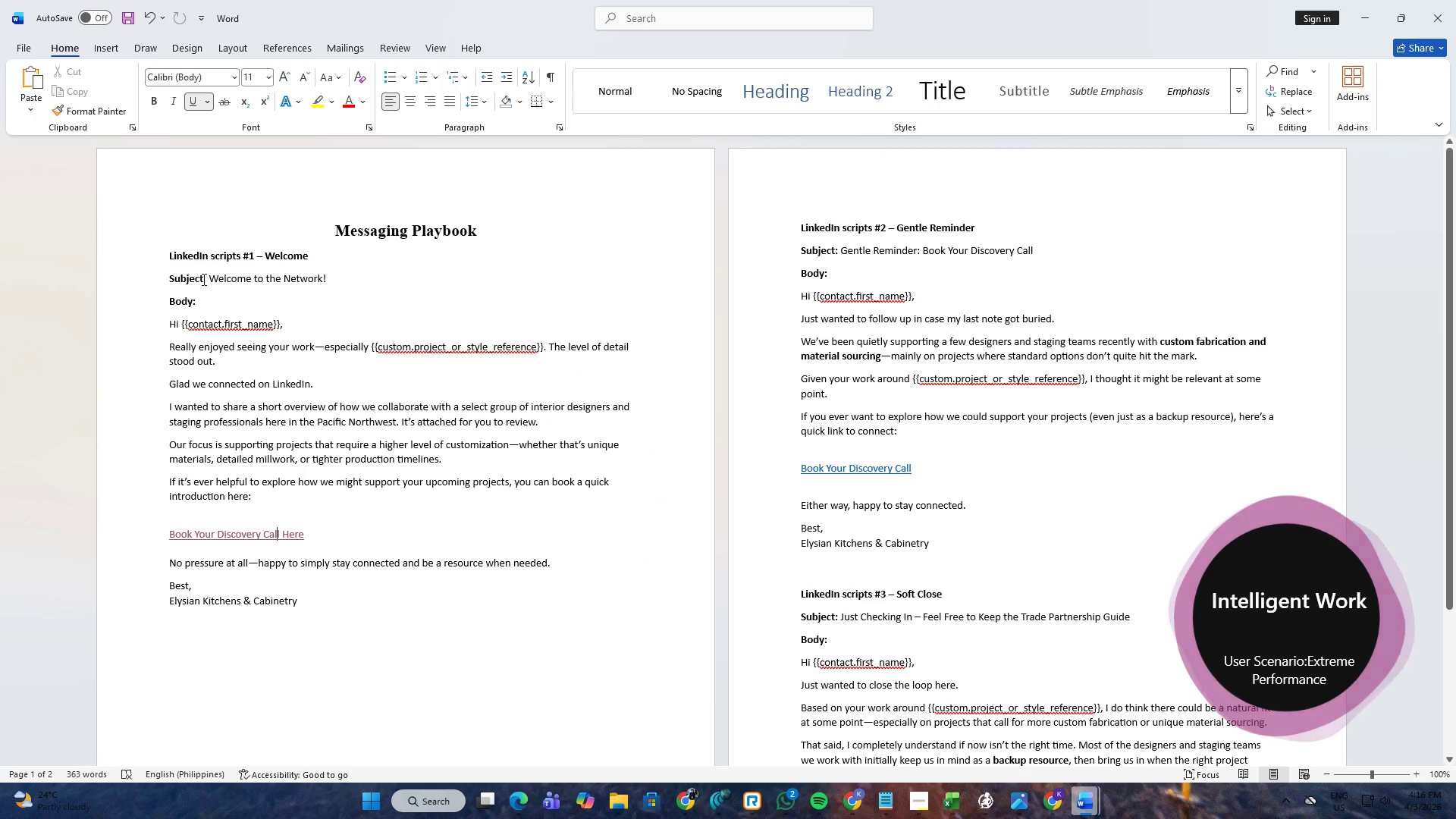 
left_click([340, 566])
 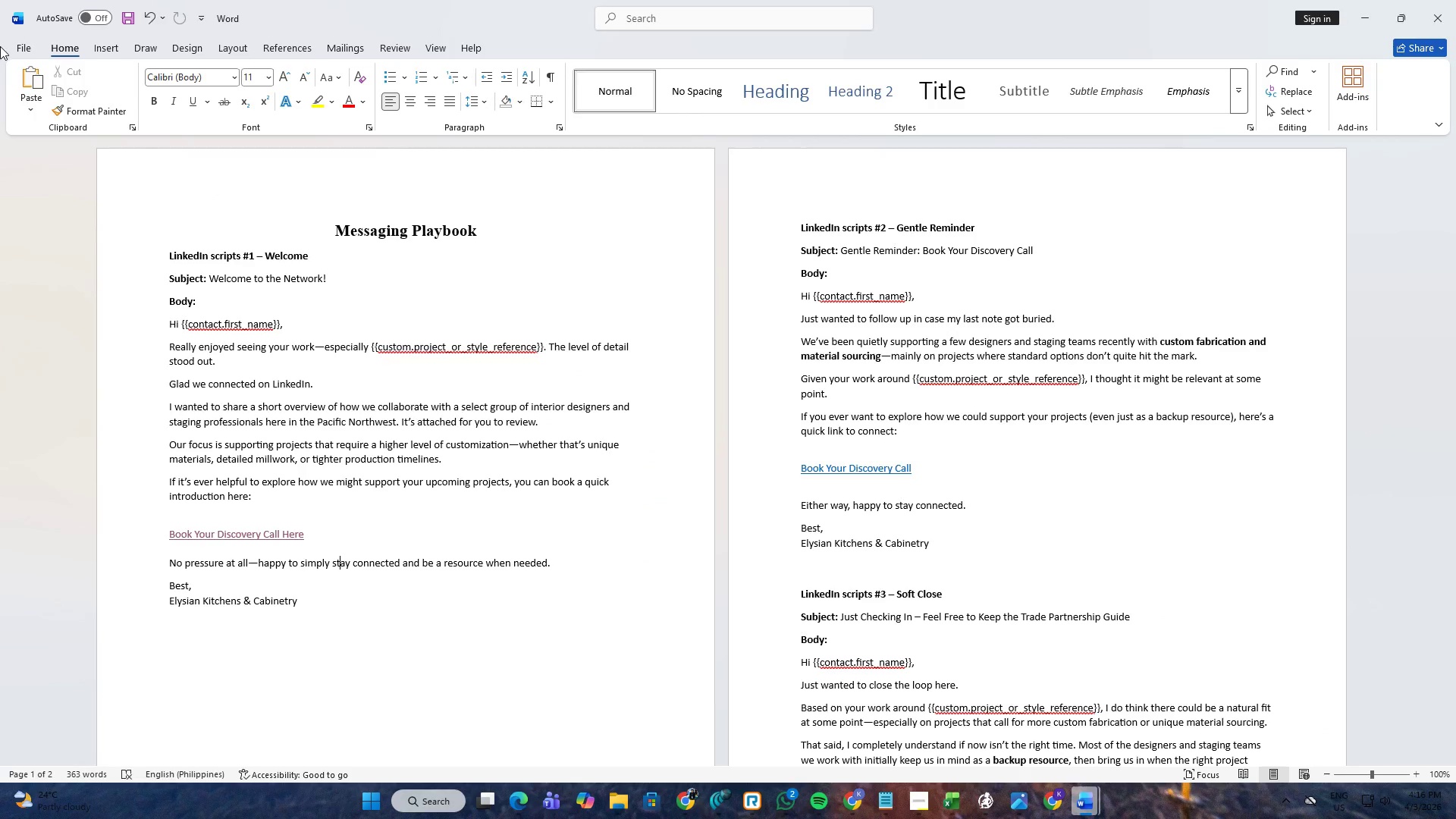 
left_click([7, 44])
 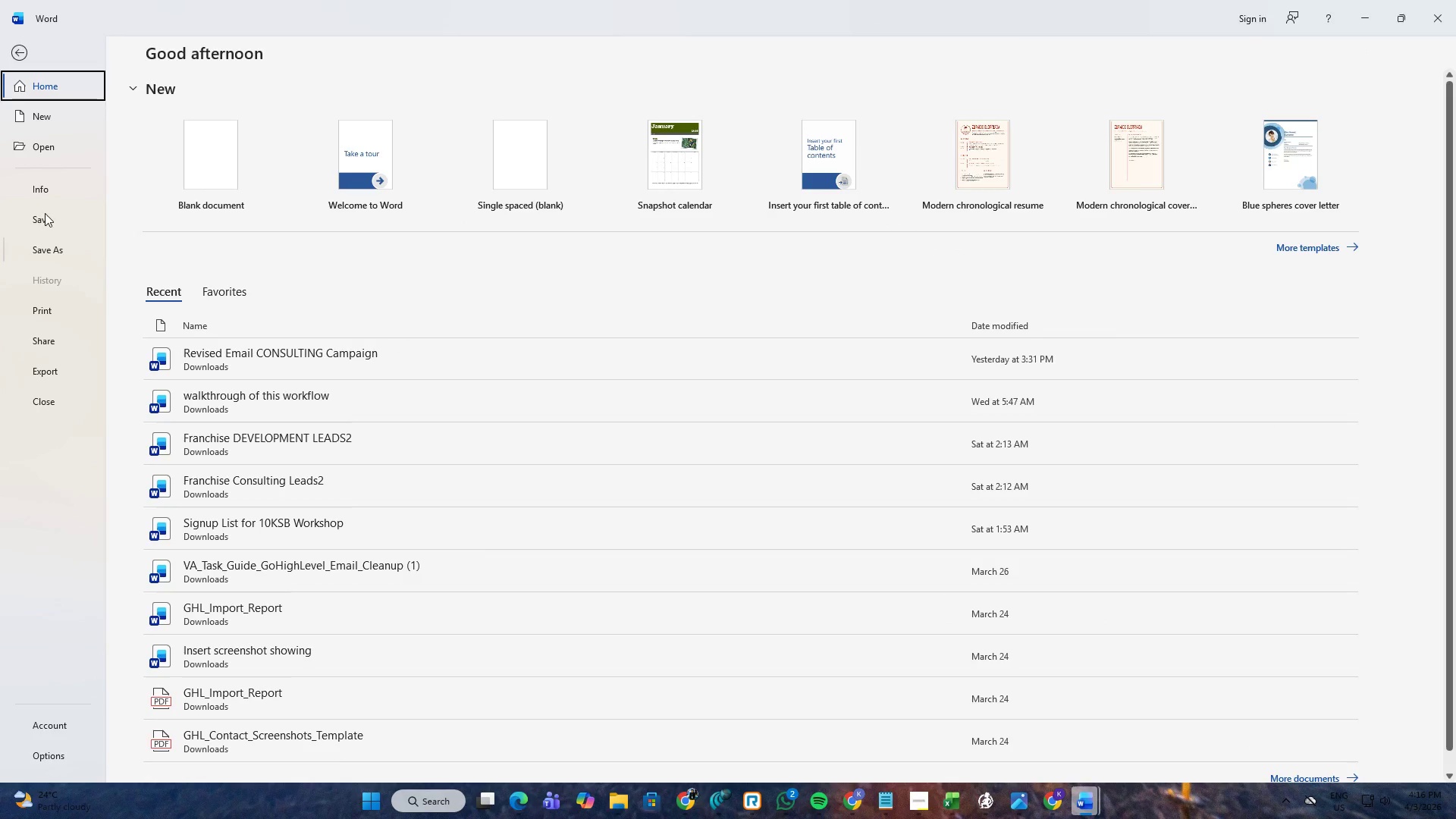 
left_click([17, 64])
 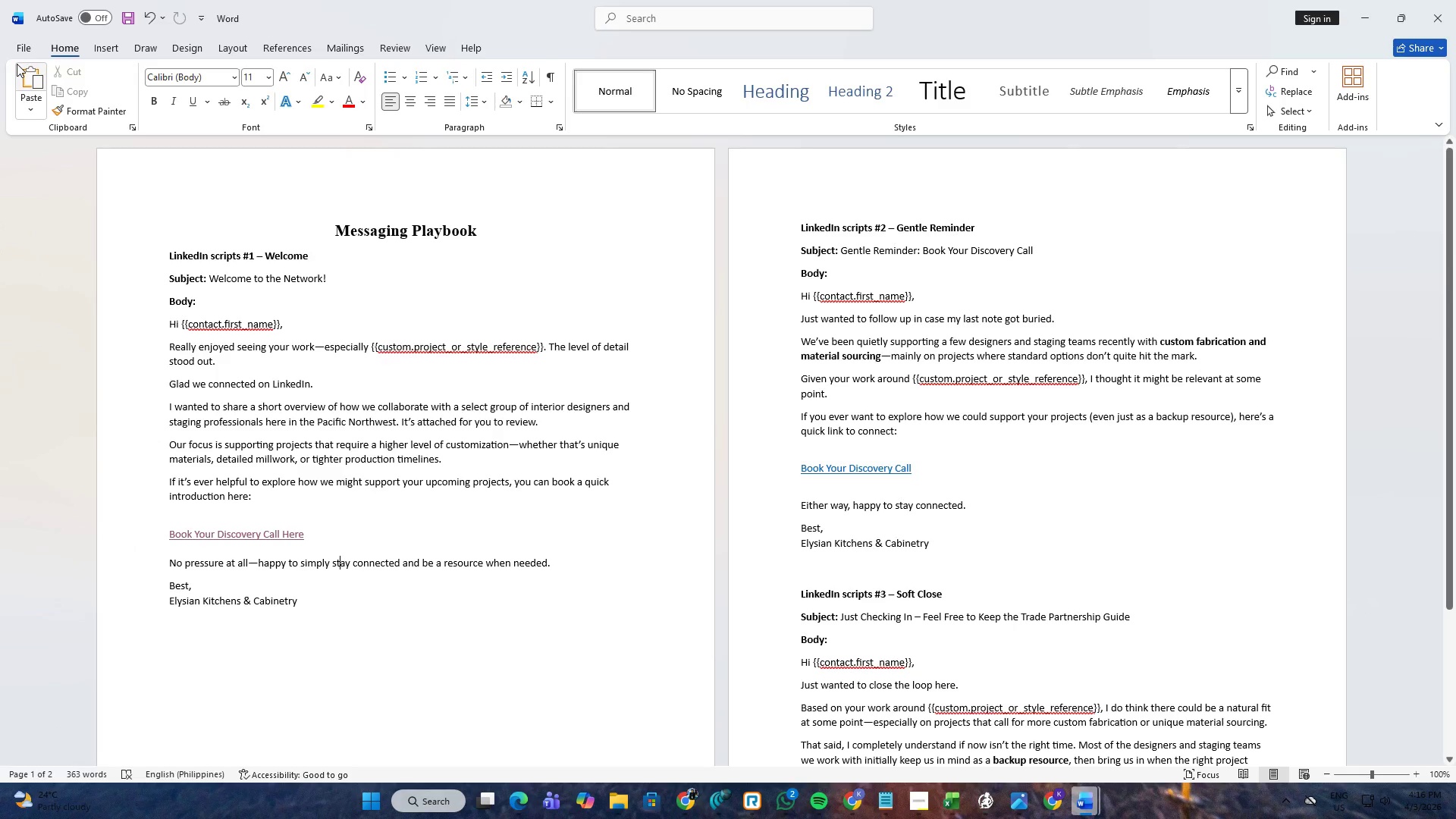 
key(Alt+AltLeft)
 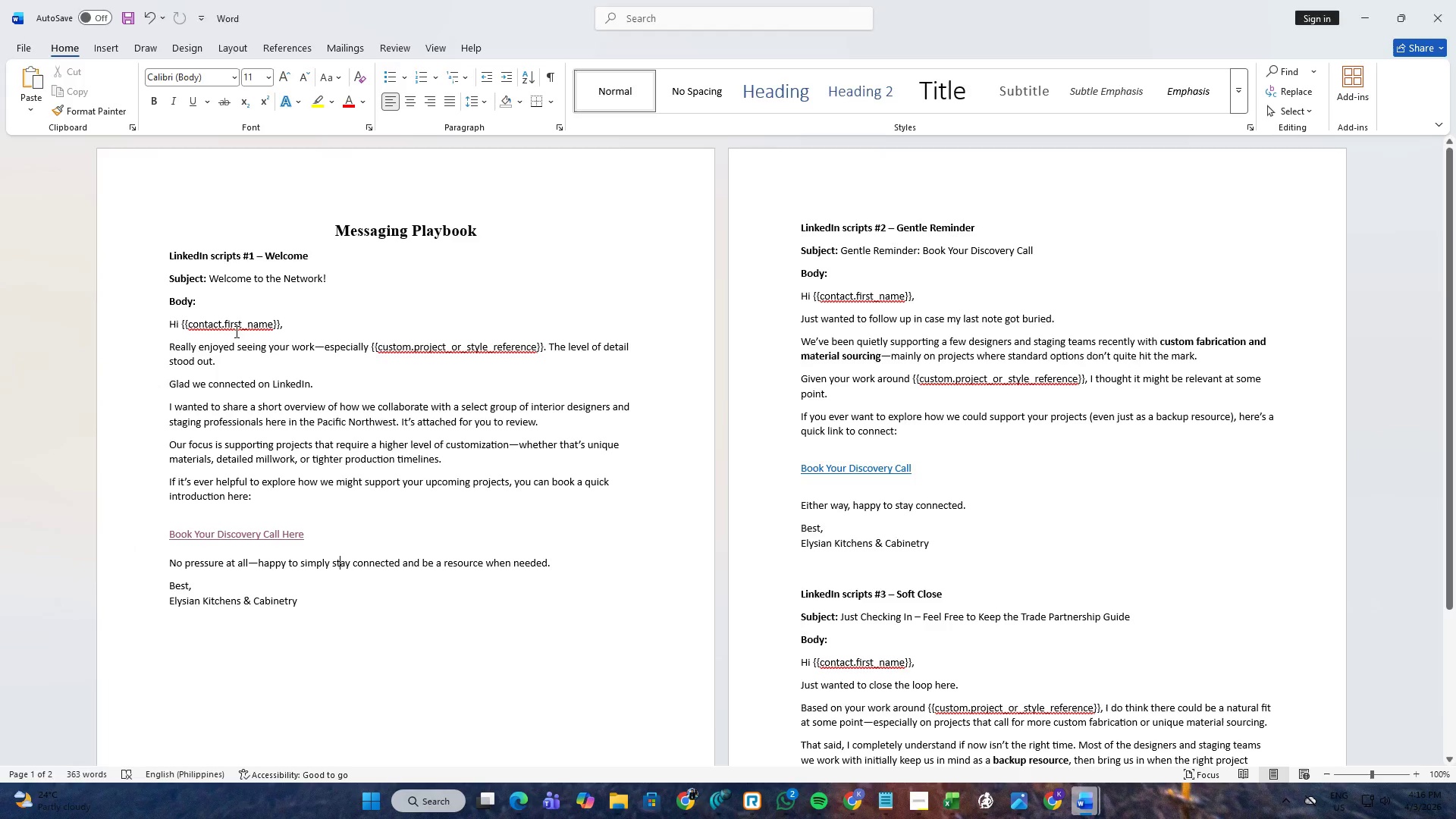 
key(Alt+Tab)
 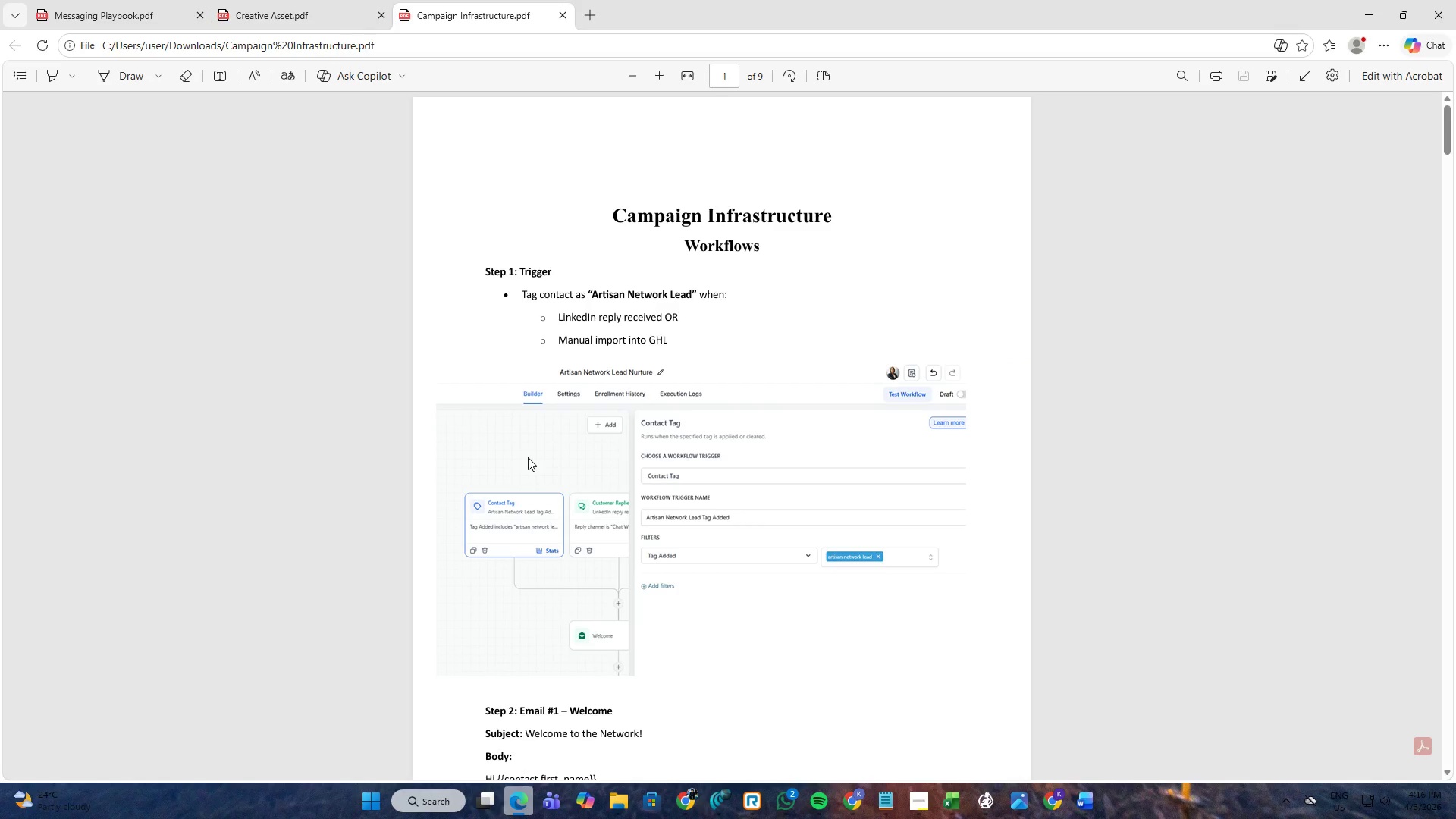 
key(Alt+AltLeft)
 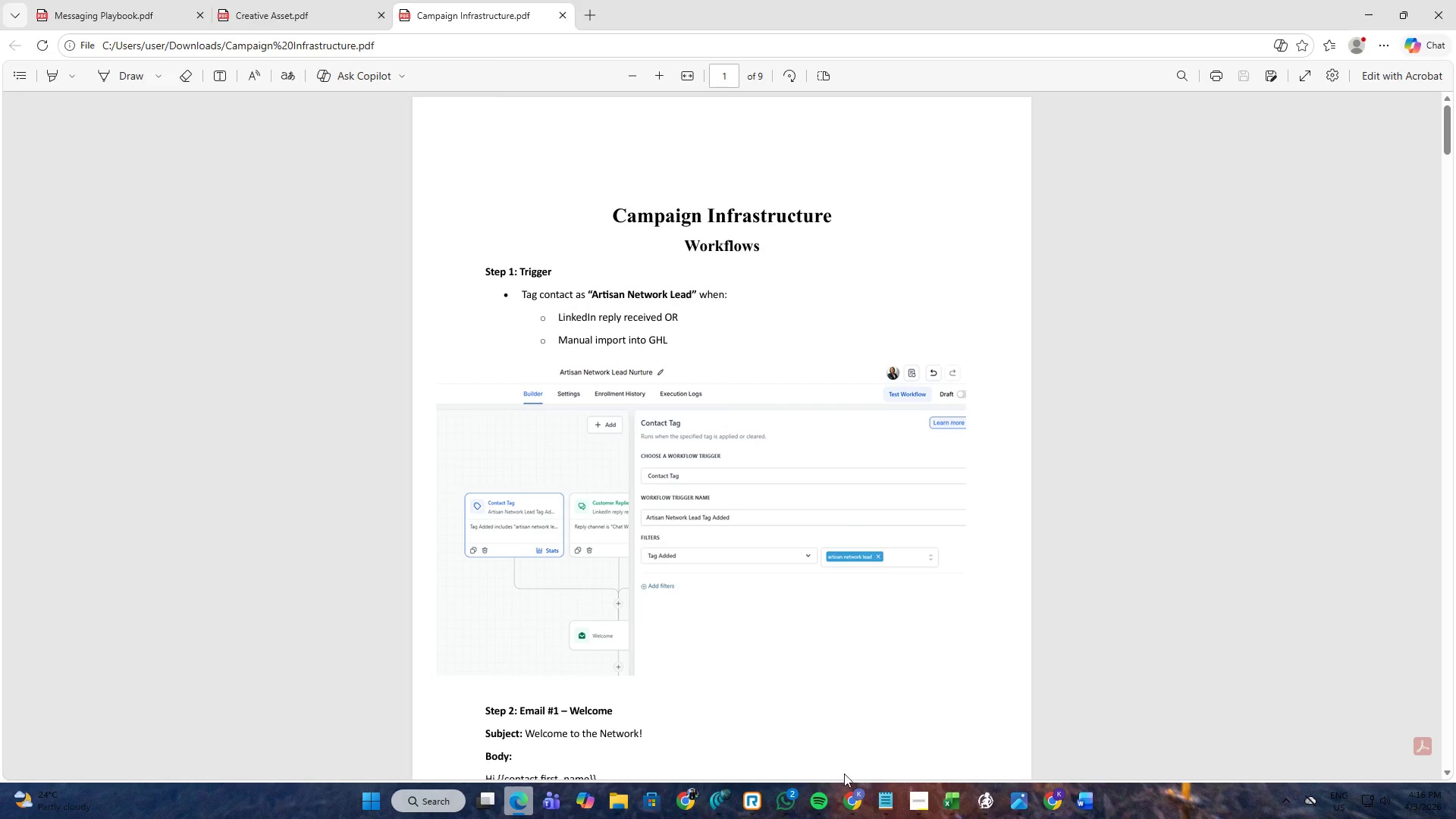 
key(Alt+Tab)
 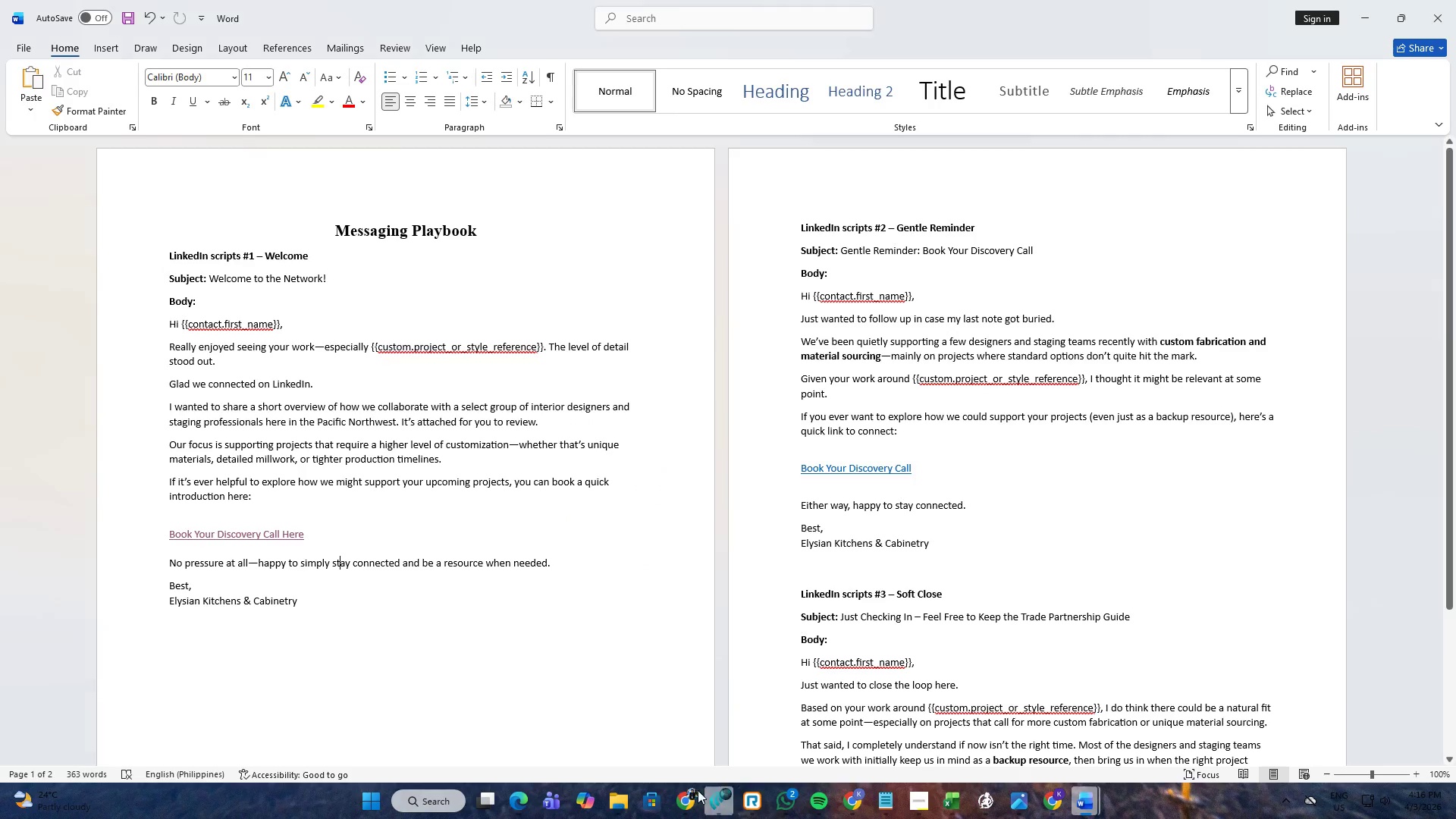 
left_click([691, 792])
 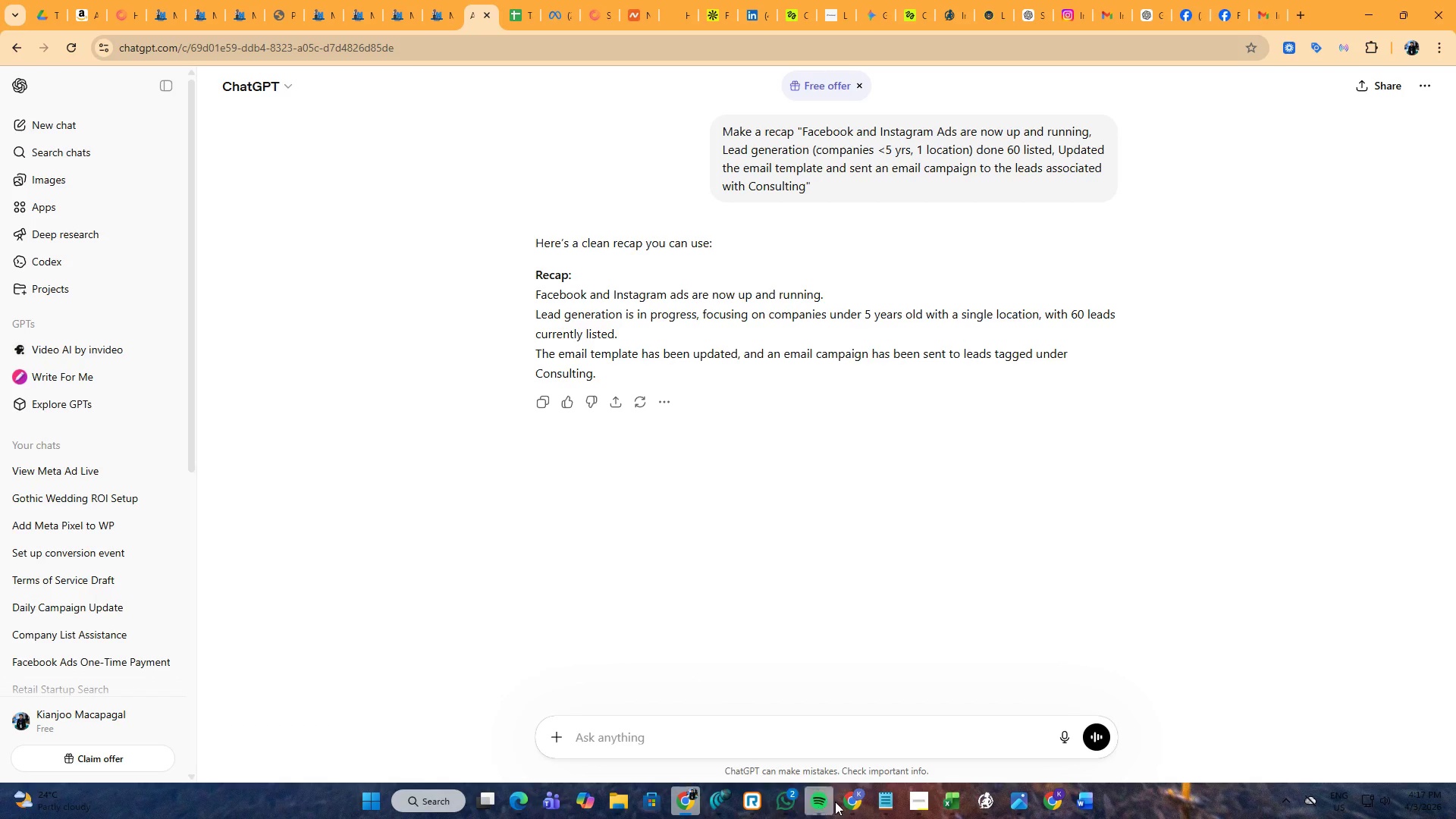 
double_click([804, 752])
 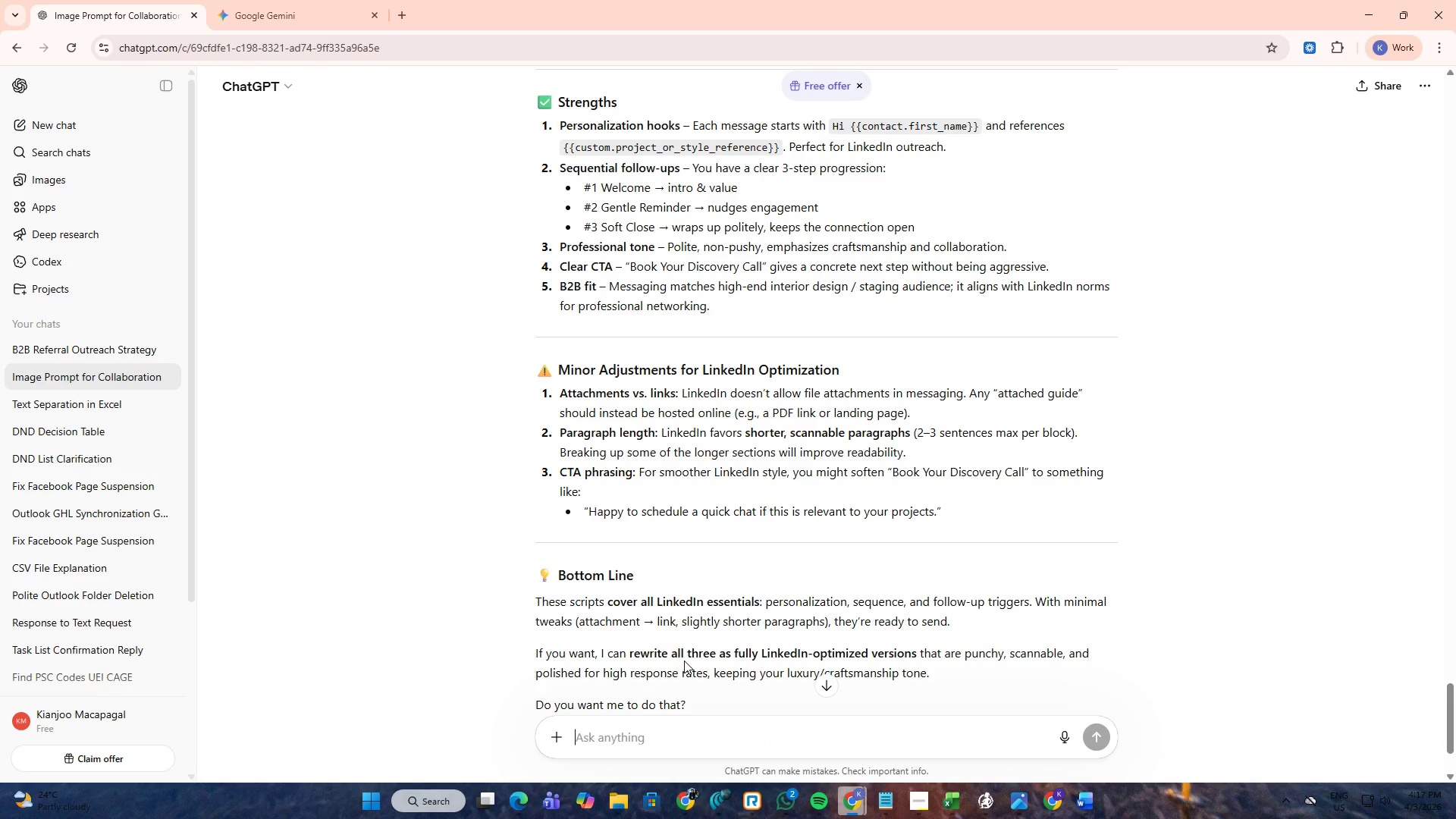 
scroll: coordinate [684, 661], scroll_direction: up, amount: 3.0
 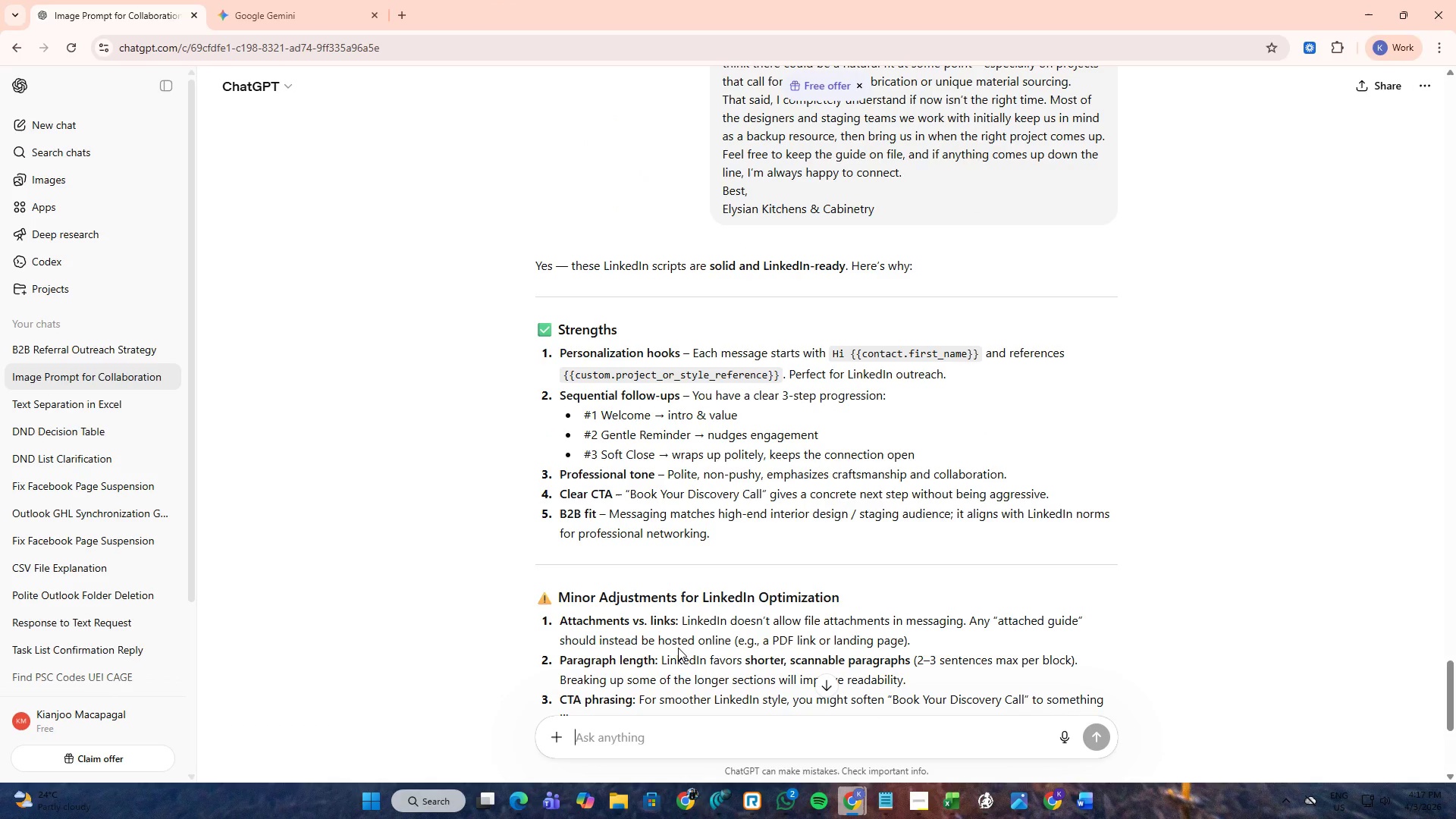 
scroll: coordinate [674, 640], scroll_direction: down, amount: 2.0
 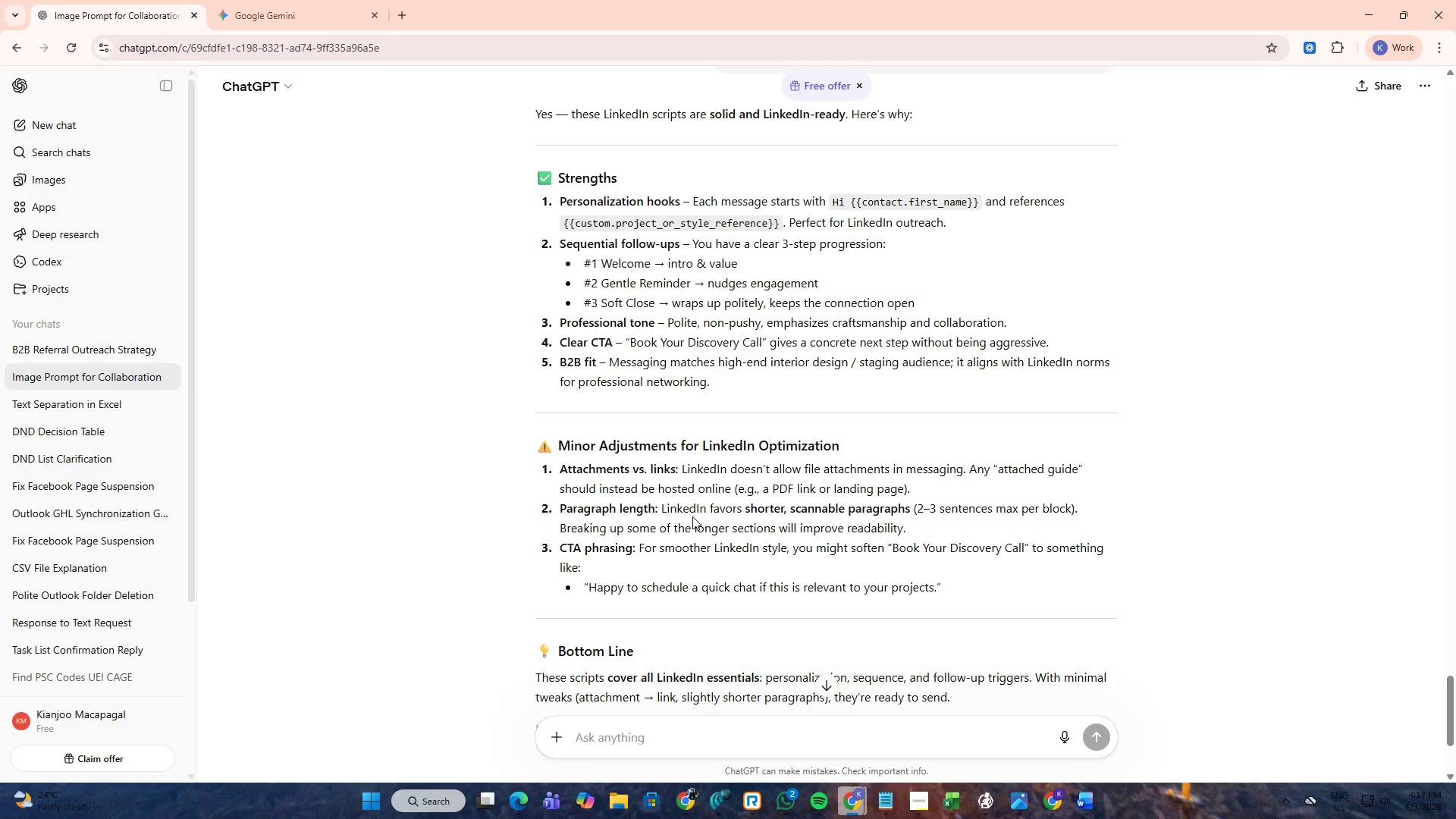 
wait(12.08)
 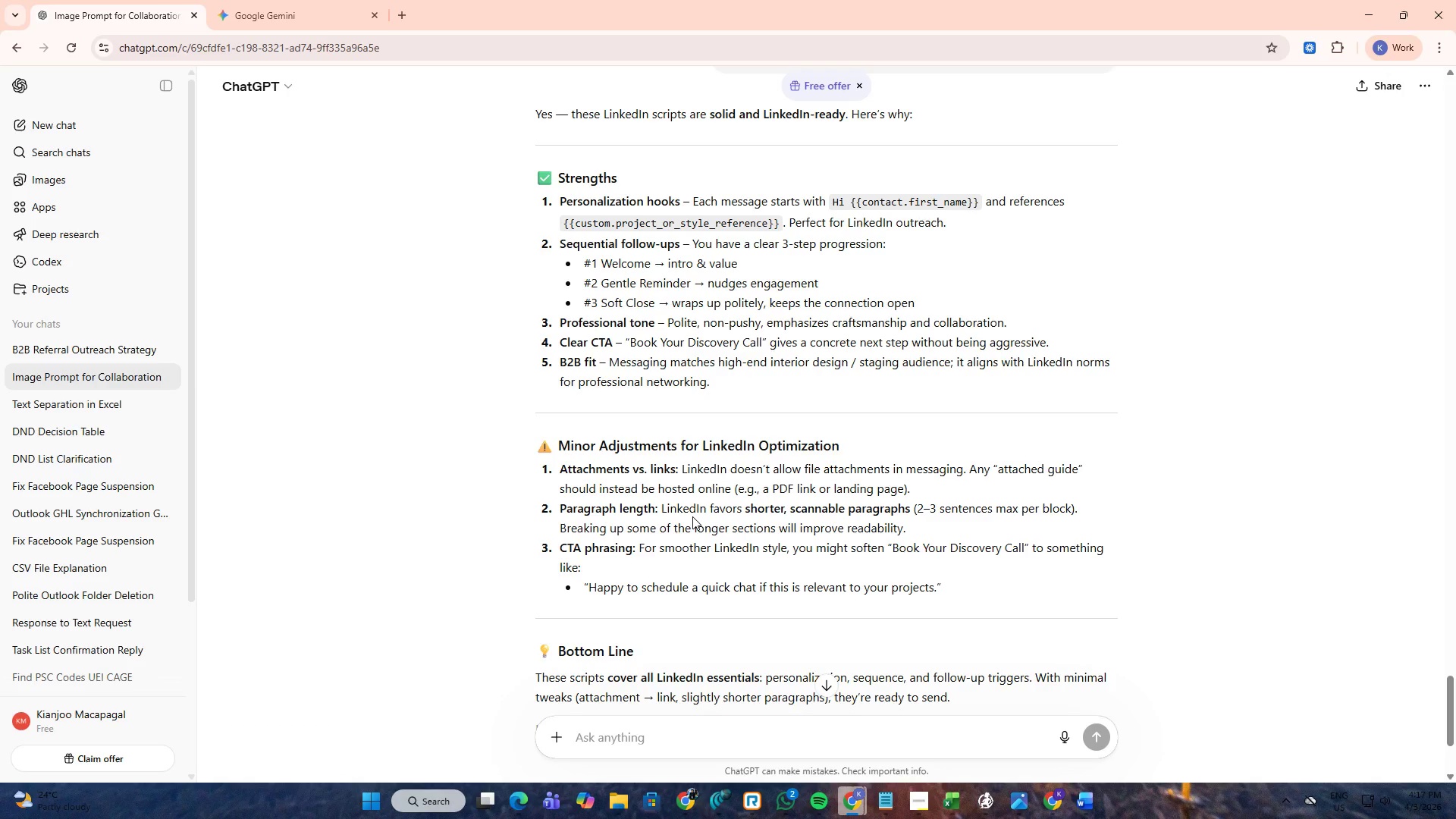 
scroll: coordinate [692, 528], scroll_direction: down, amount: 2.0
 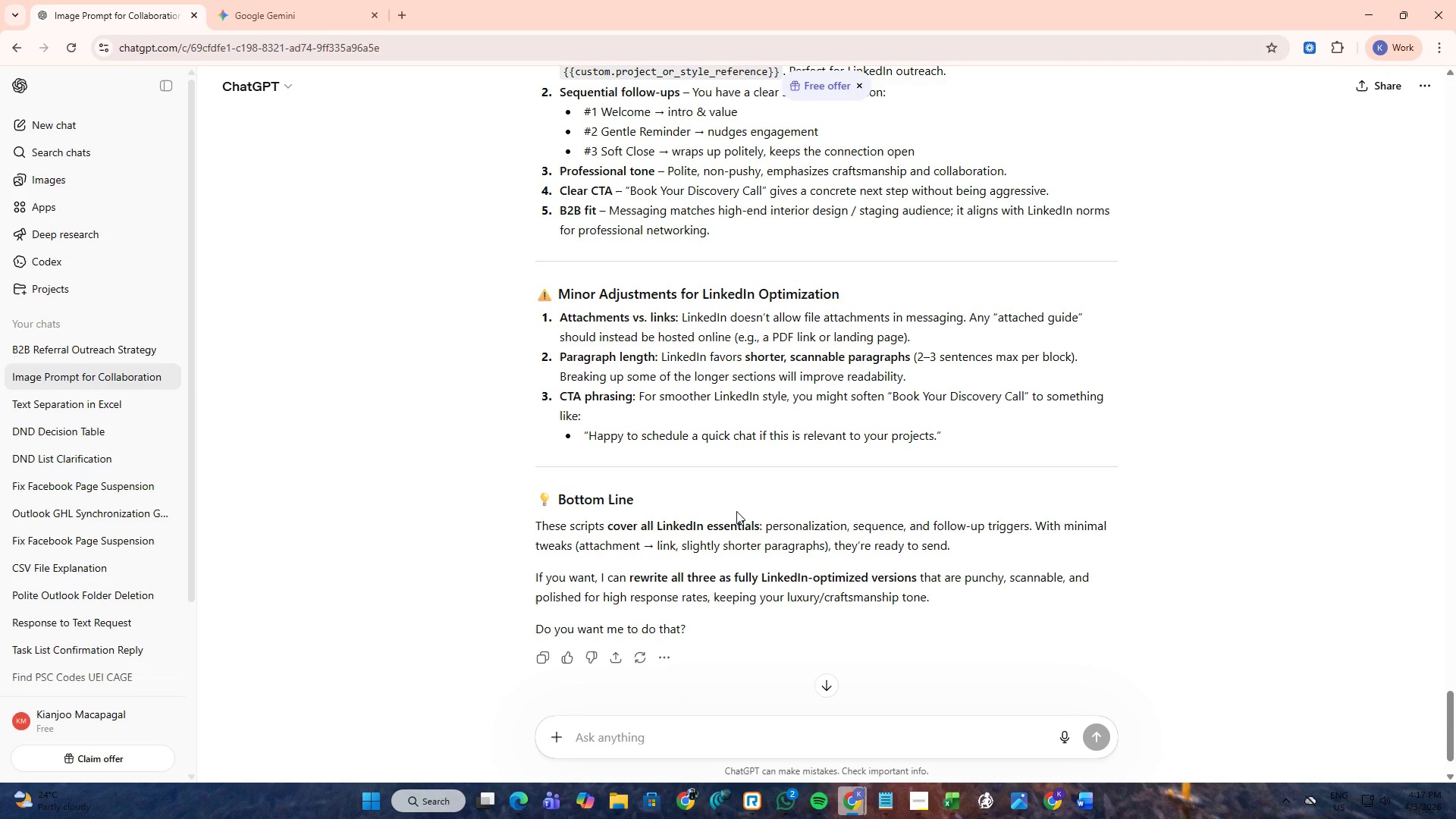 
left_click_drag(start_coordinate=[673, 723], to_coordinate=[673, 726])
 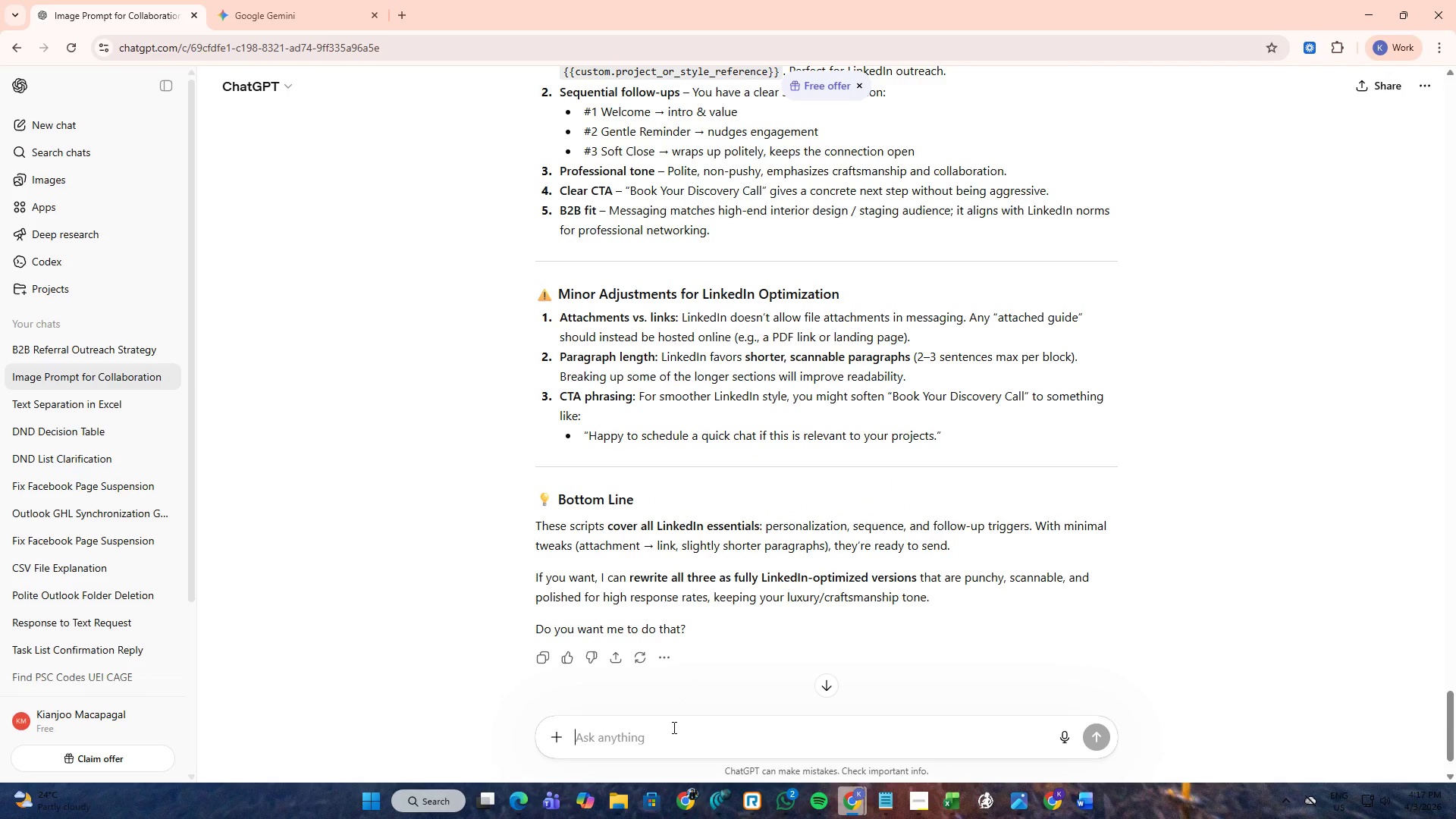 
double_click([673, 727])
 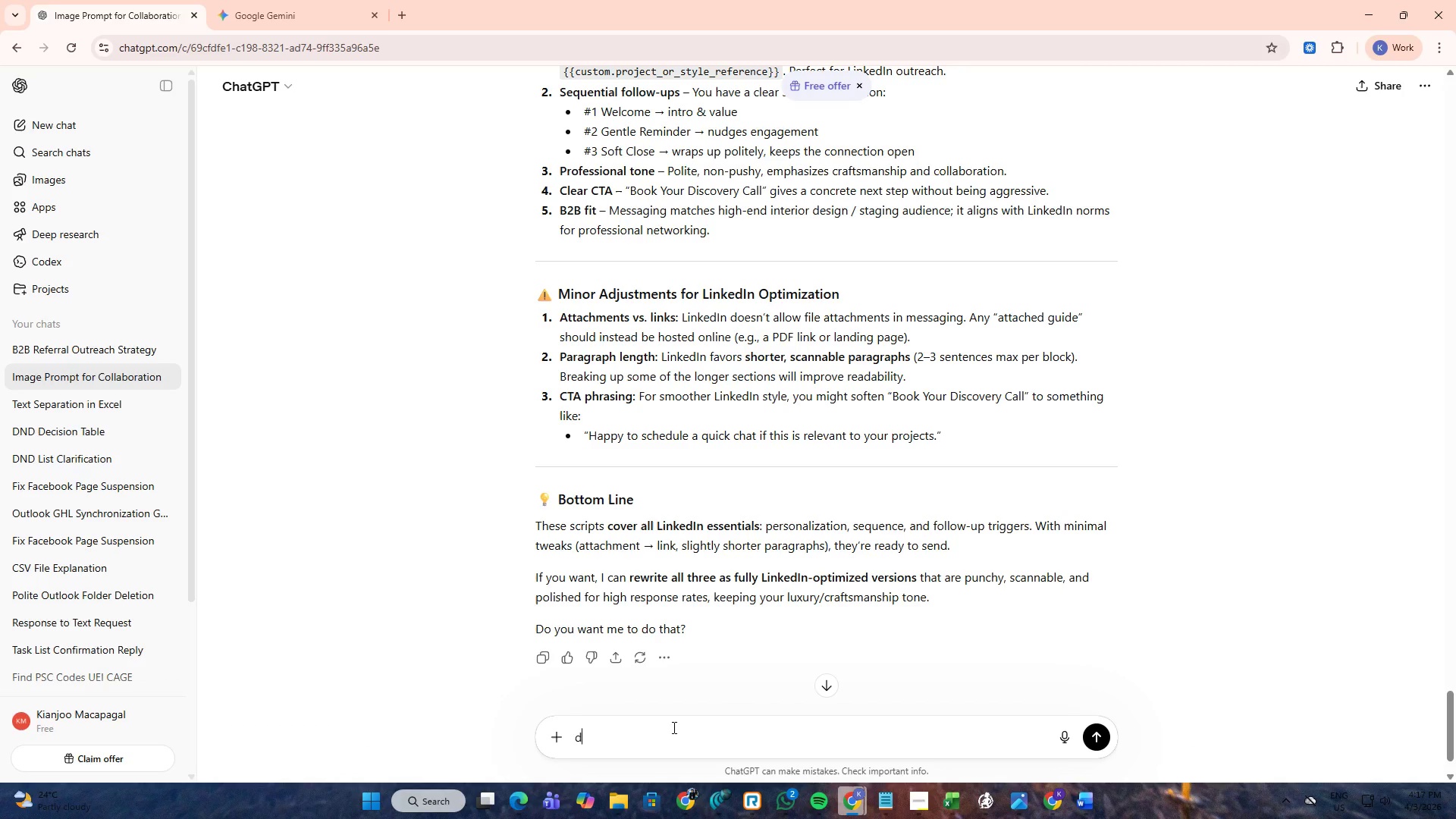 
type(don't wro)
key(Backspace)
key(Backspace)
type(orry about h)
key(Backspace)
type(the links because they are already included on their link just what wha)
key(Backspace)
key(Backspace)
key(Backspace)
type(you mentioned )
key(Backspace)
type(. s)
key(Backspace)
type(So overall everything is good to go rgih)
key(Backspace)
key(Backspace)
key(Backspace)
type(ight ? )
 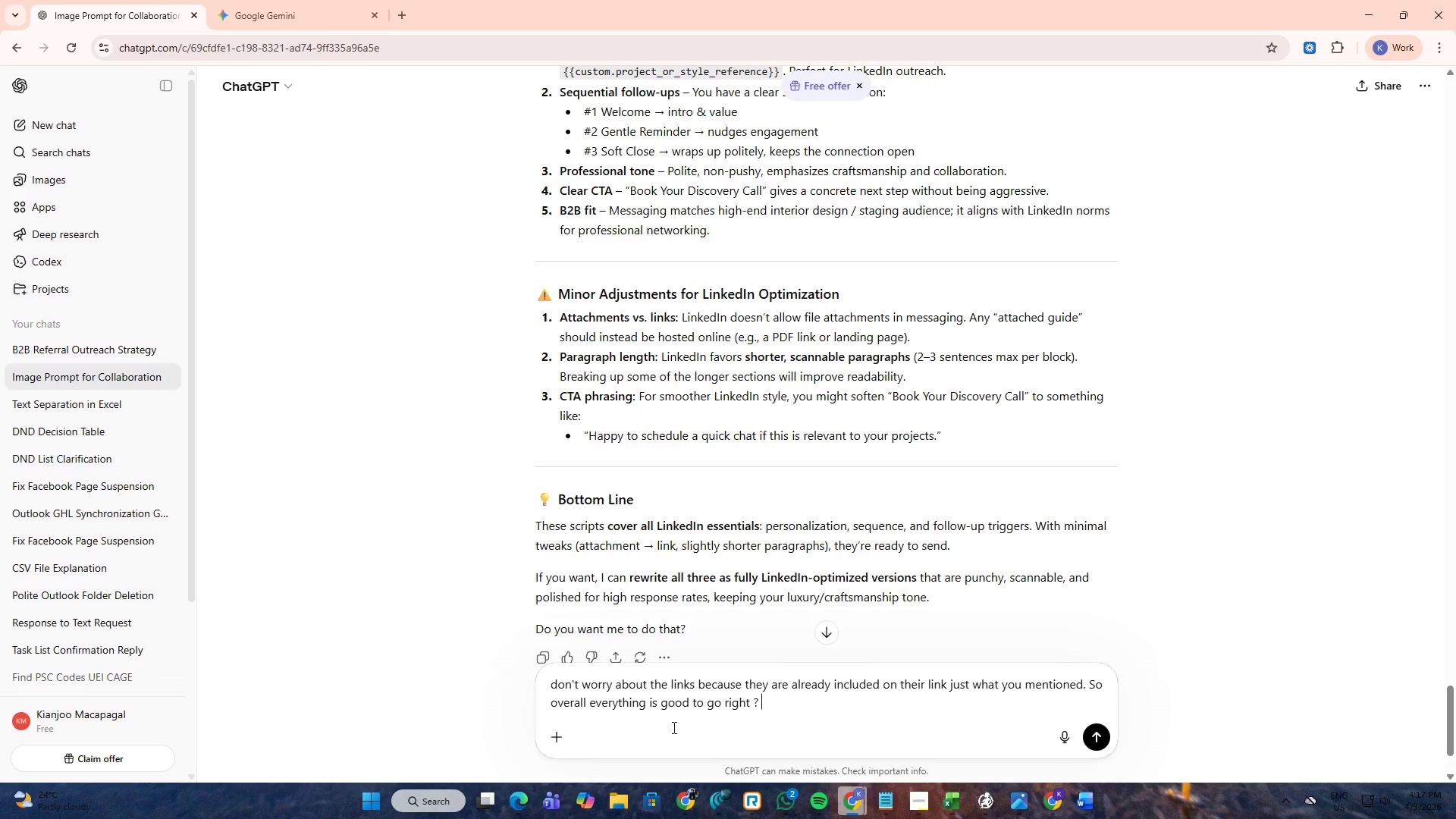 
key(Enter)
 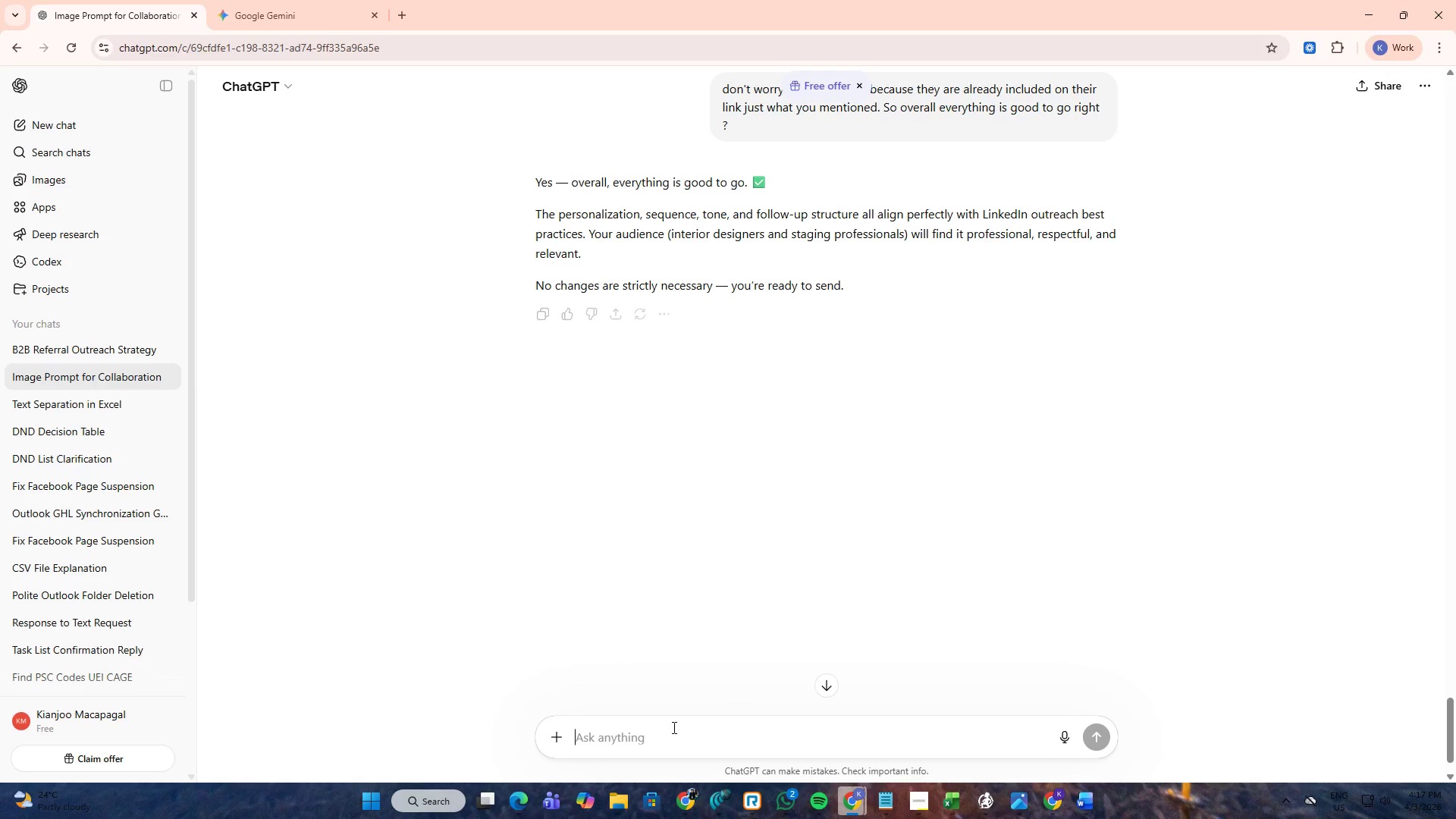 
wait(5.06)
 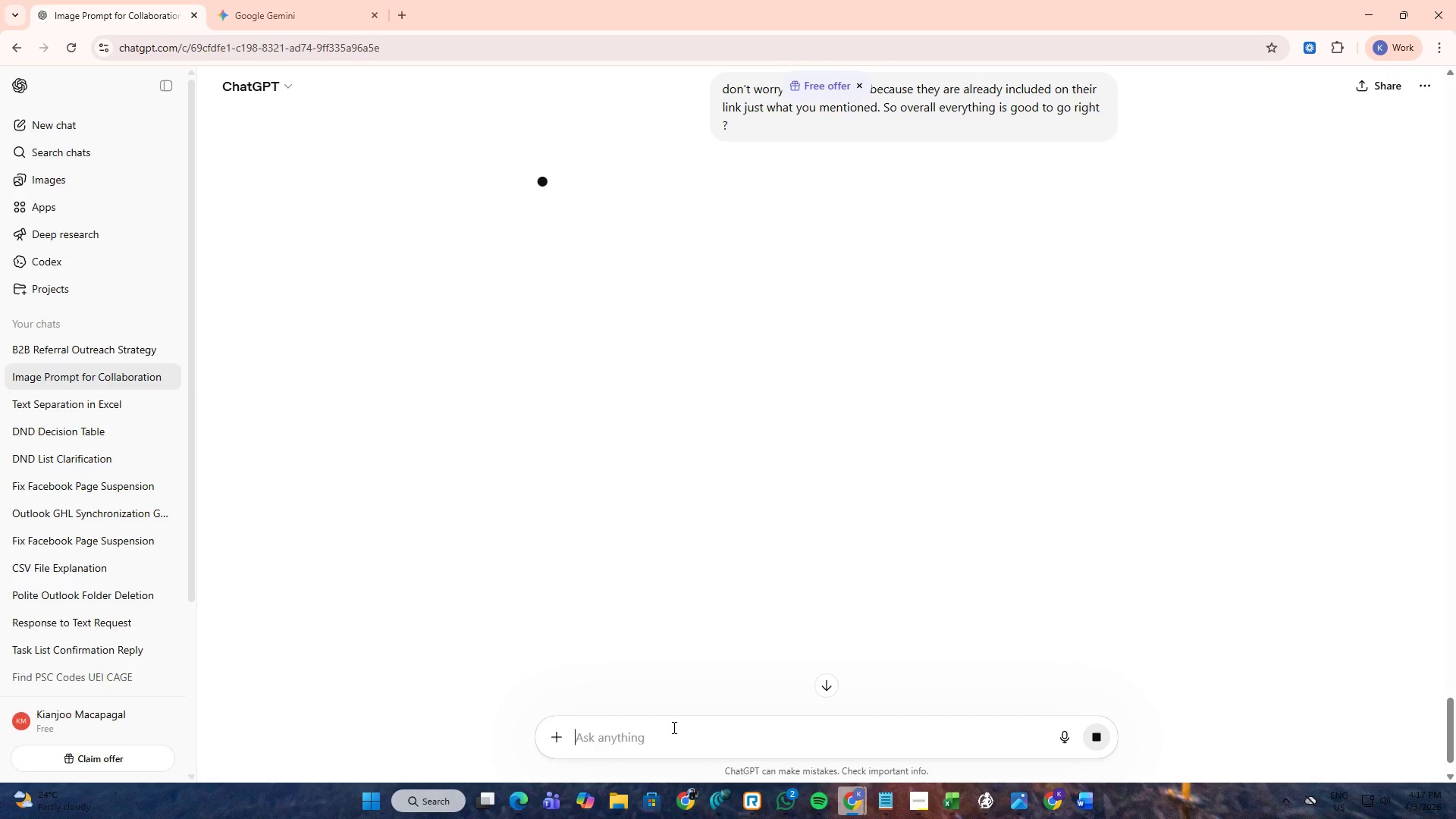 
key(Alt+AltLeft)
 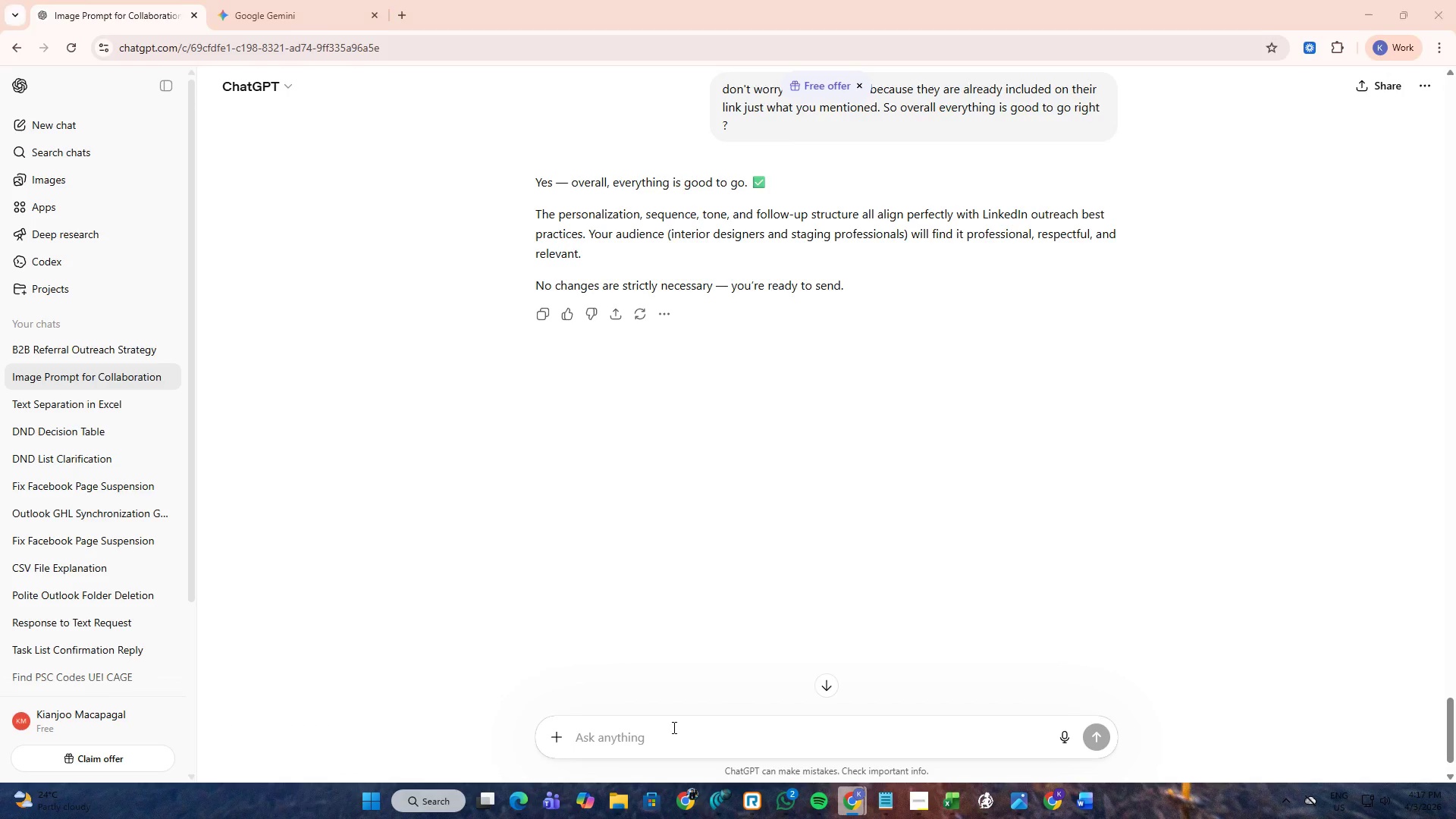 
key(Alt+Tab)
 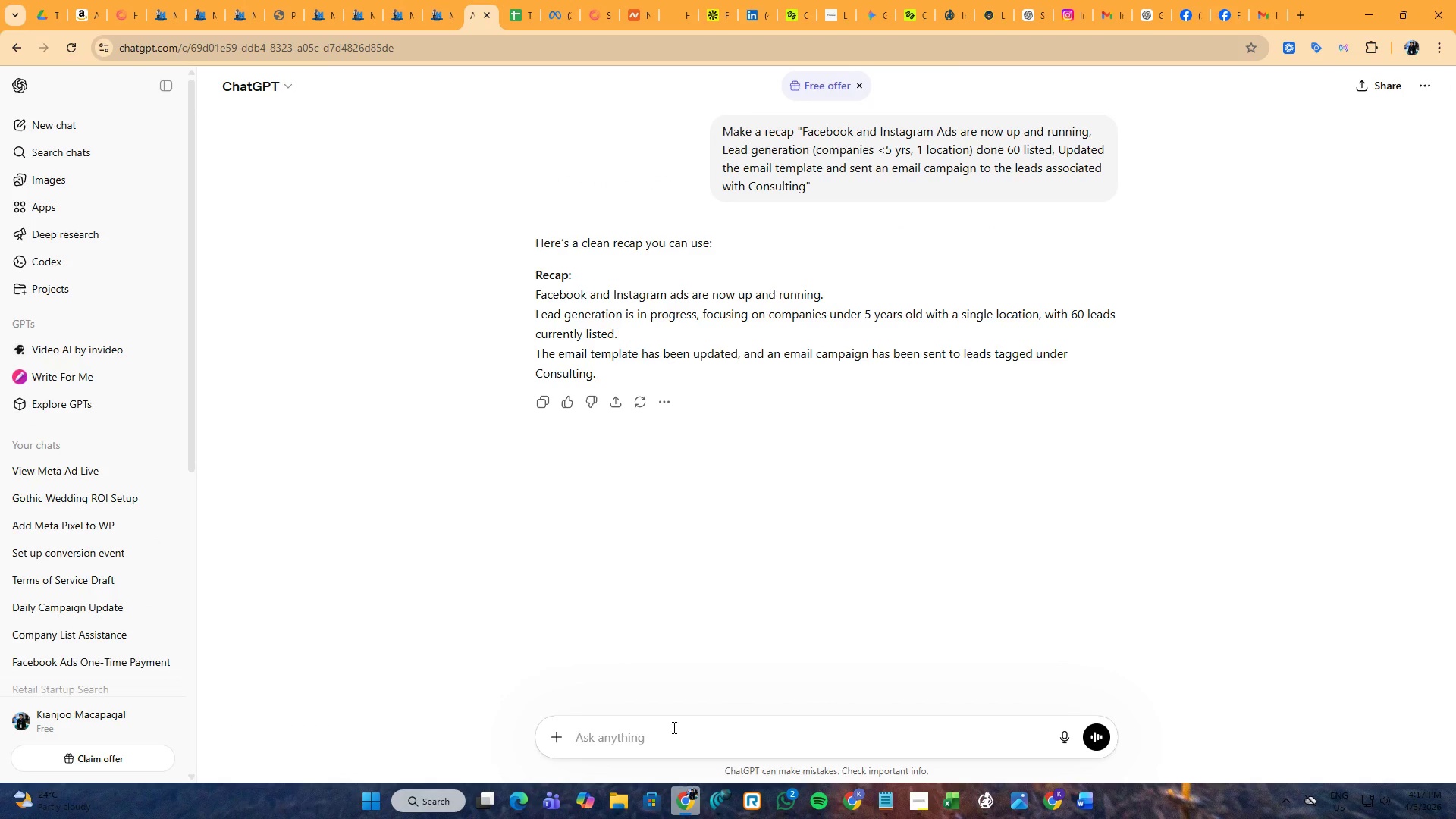 
key(Alt+AltLeft)
 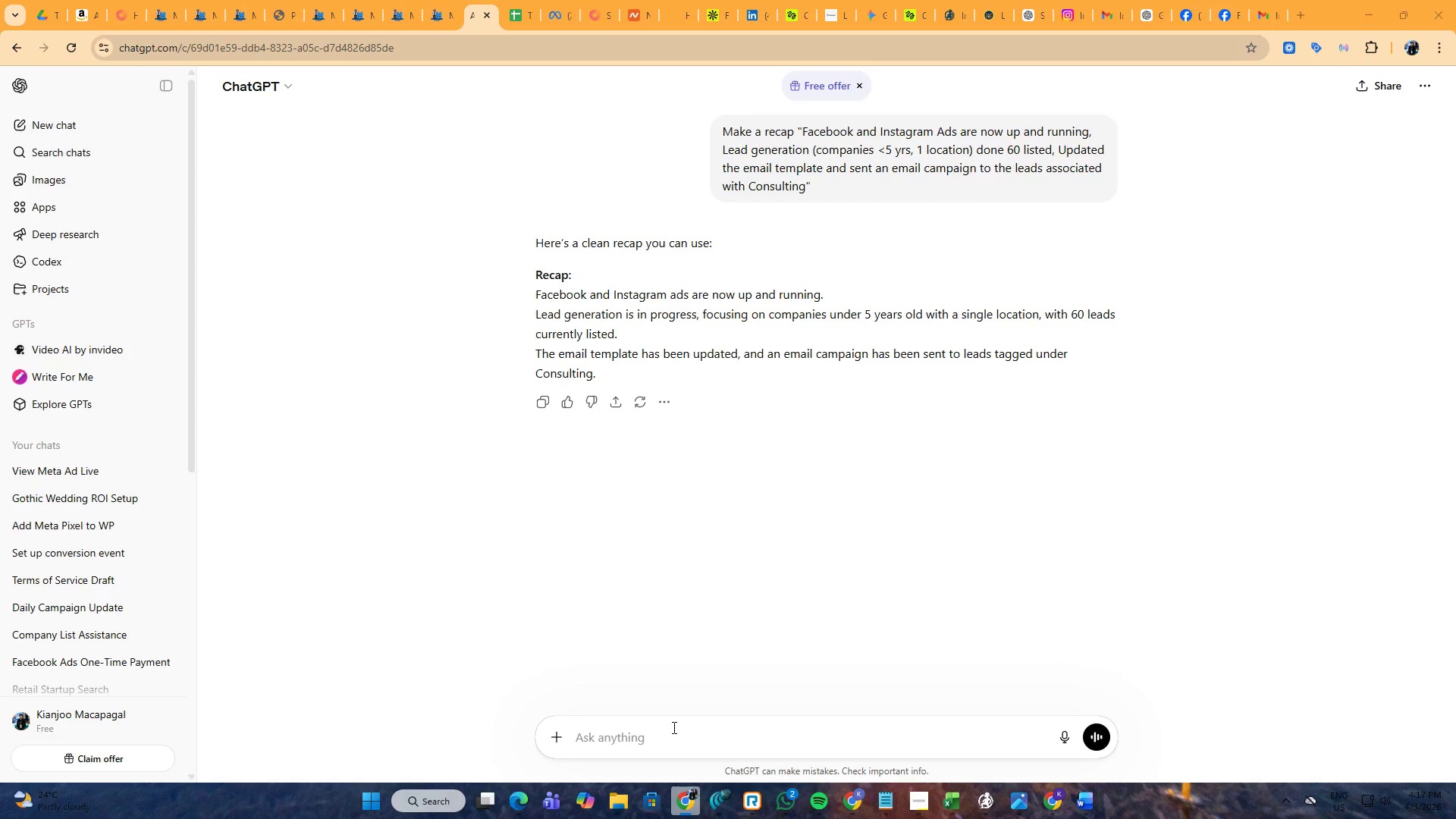 
key(Alt+Tab)
 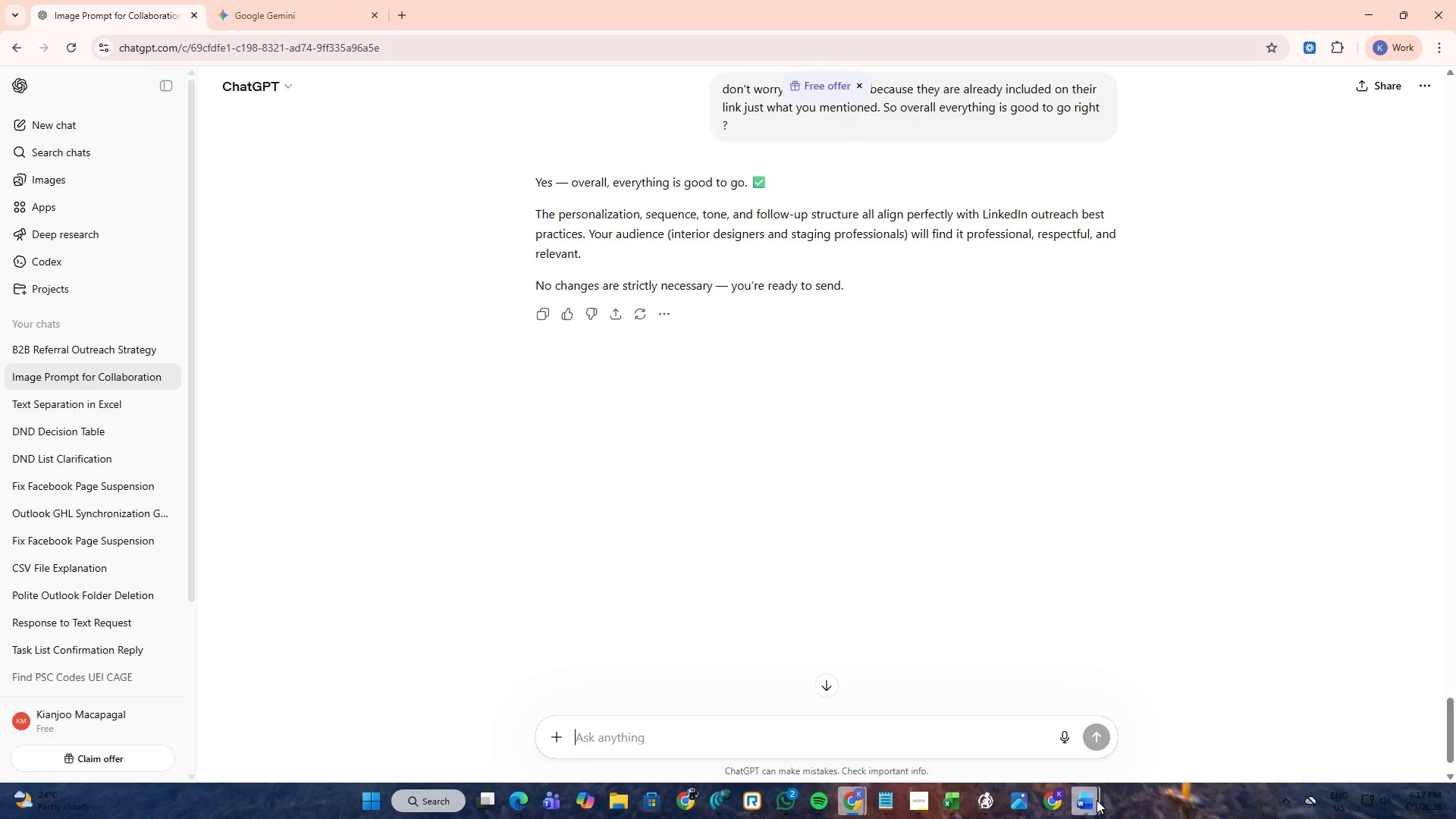 
left_click([1194, 745])
 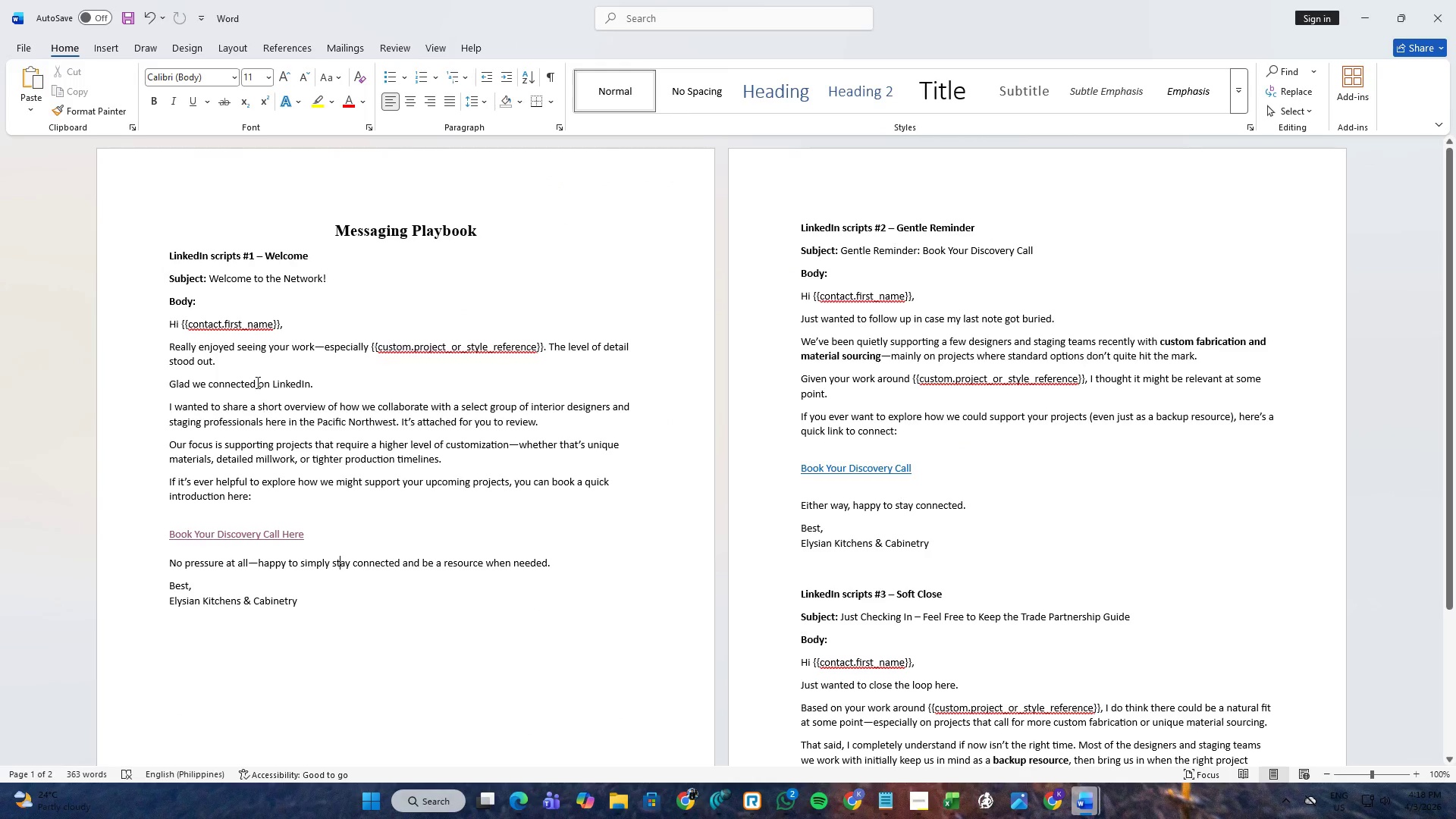 
left_click([287, 315])
 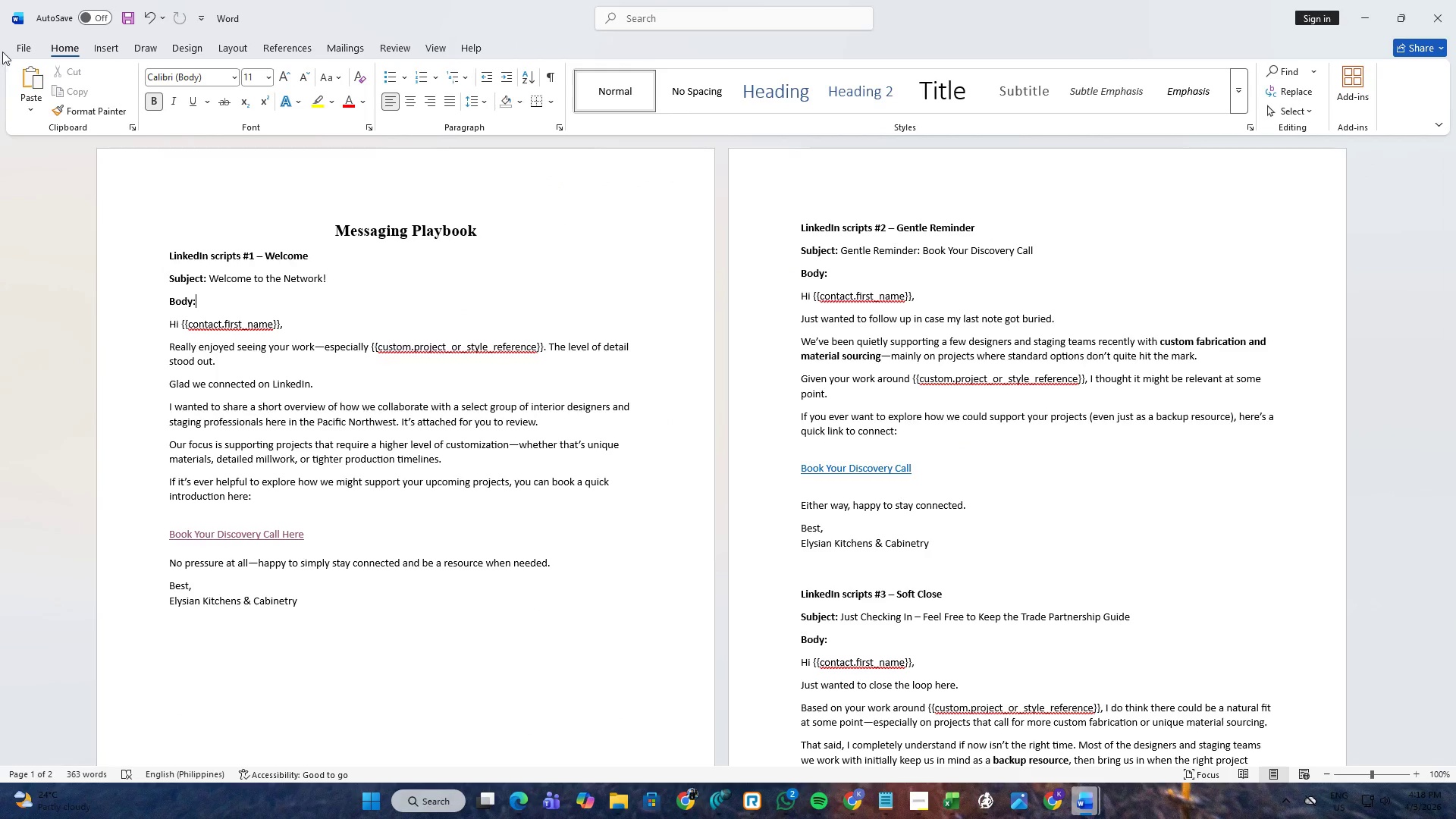 
left_click([12, 45])
 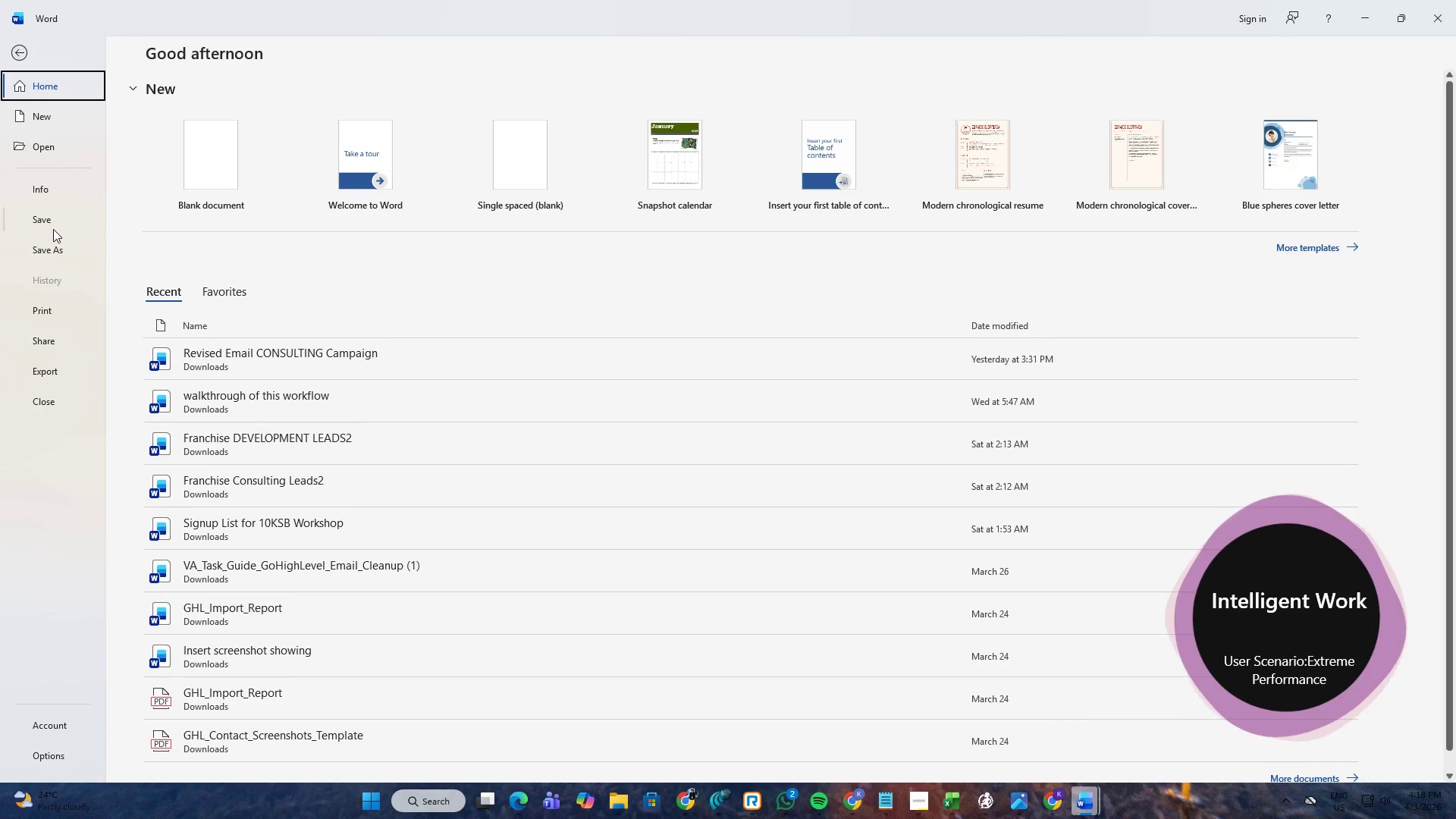 
left_click([52, 240])
 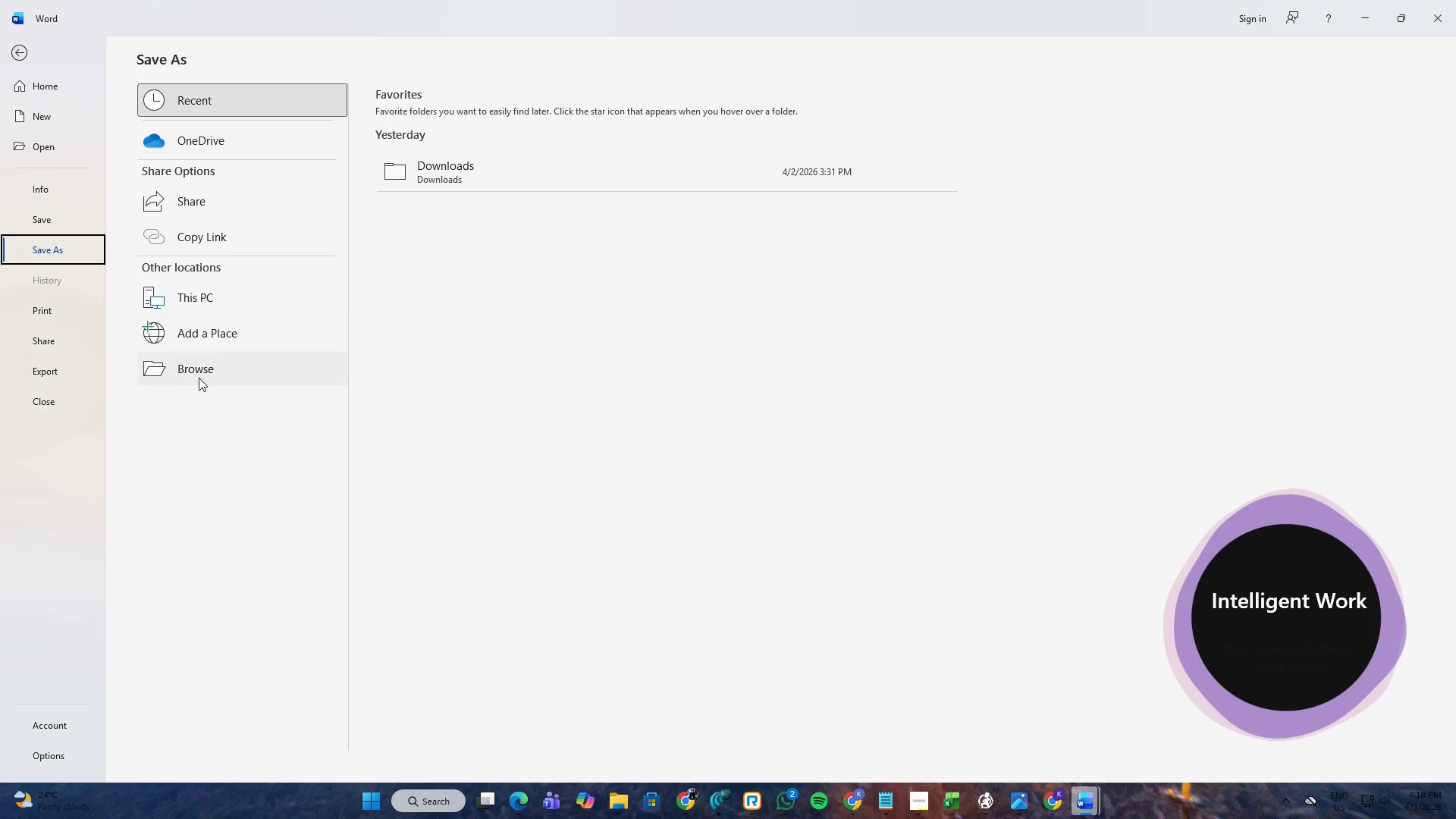 
left_click([201, 380])
 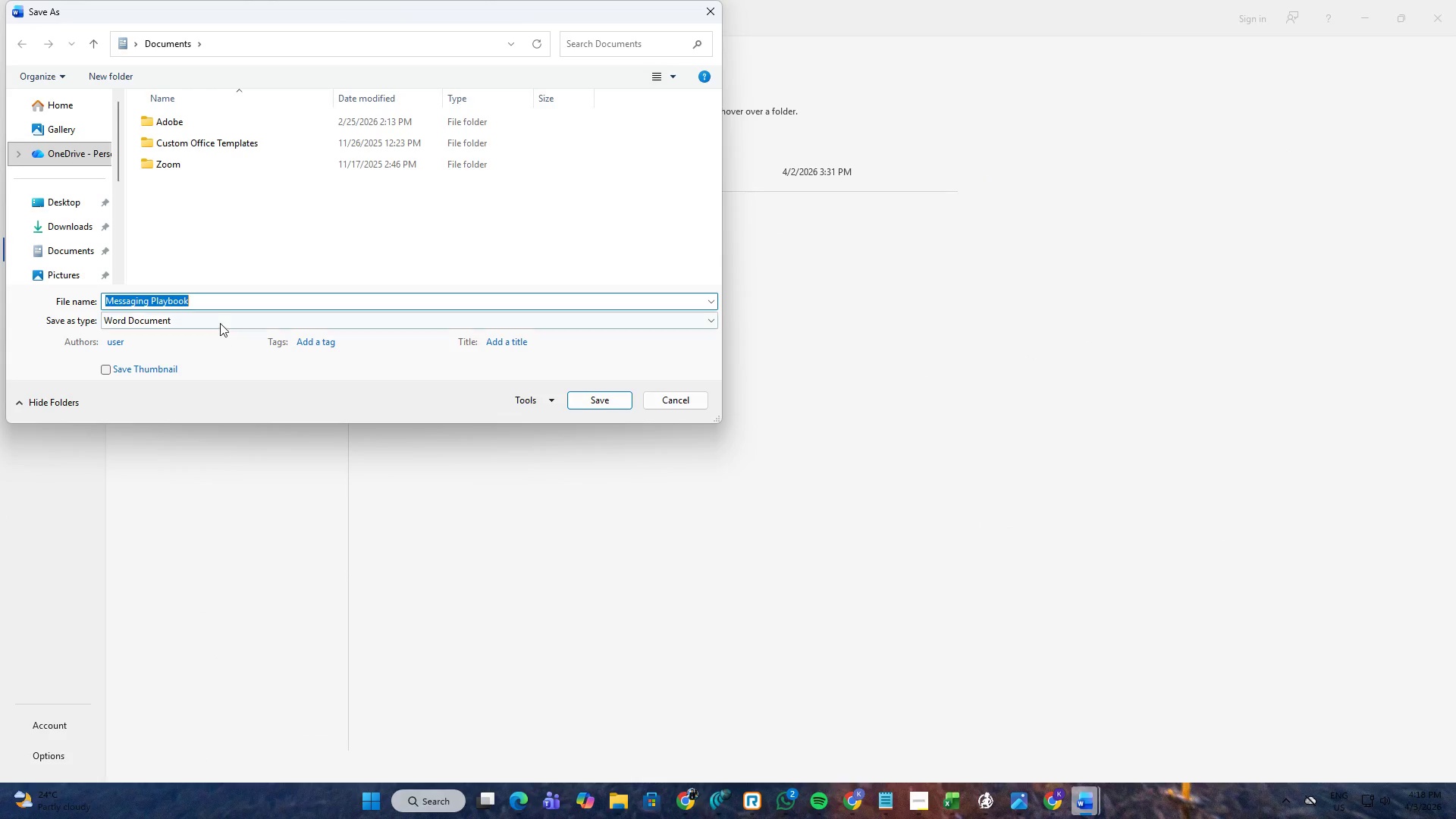 
left_click([220, 323])
 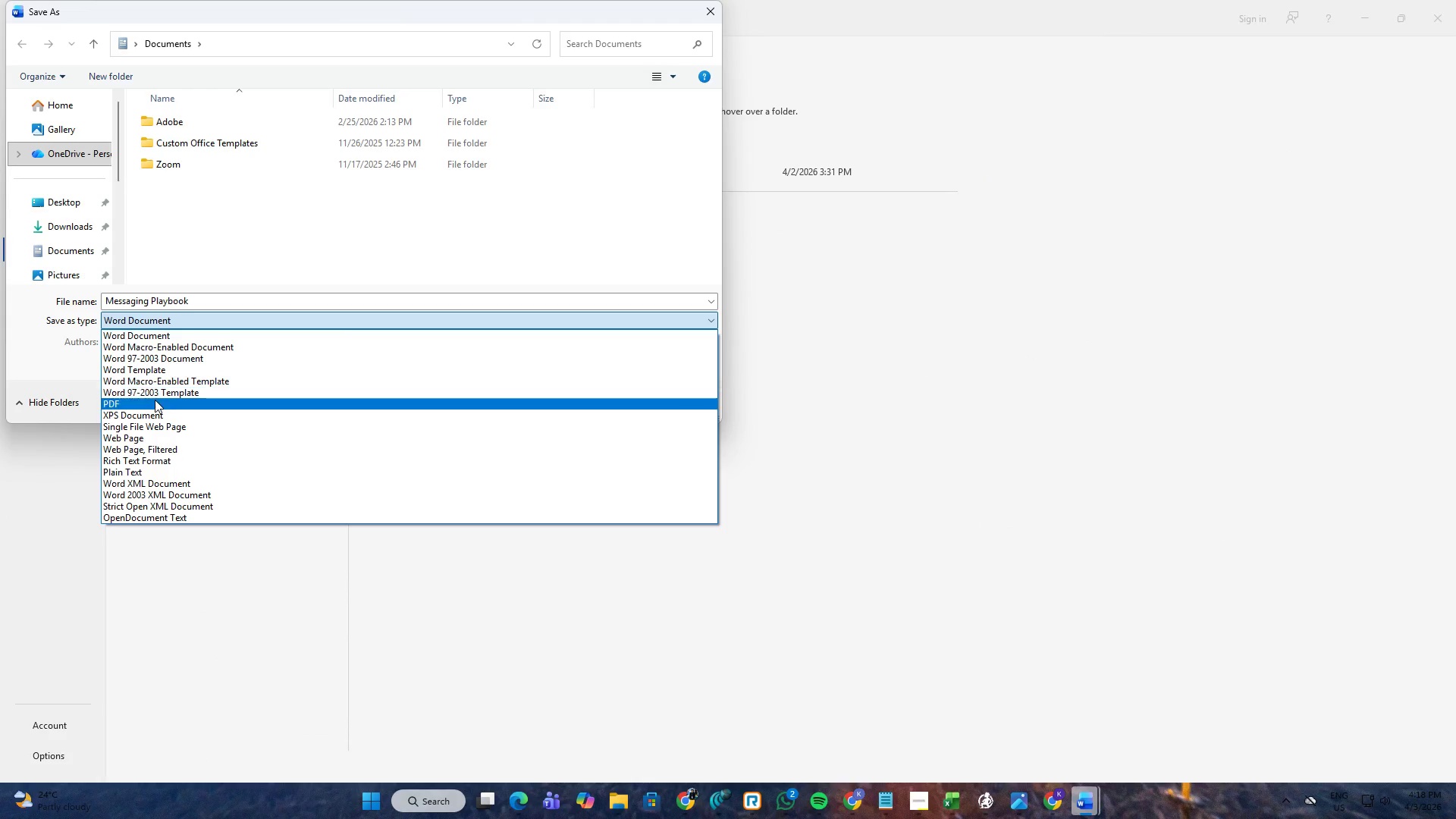 
left_click([155, 400])
 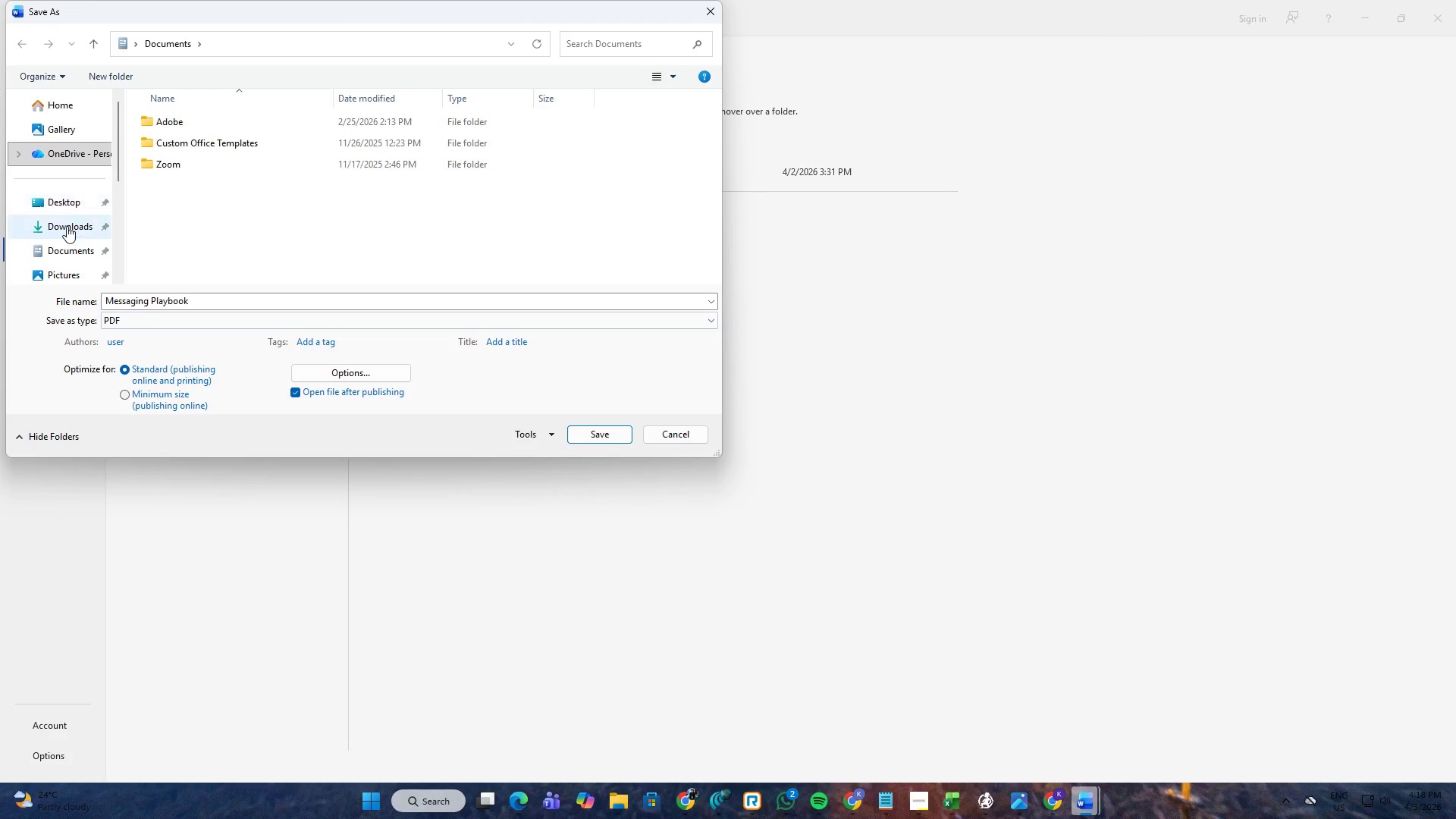 
left_click([67, 231])
 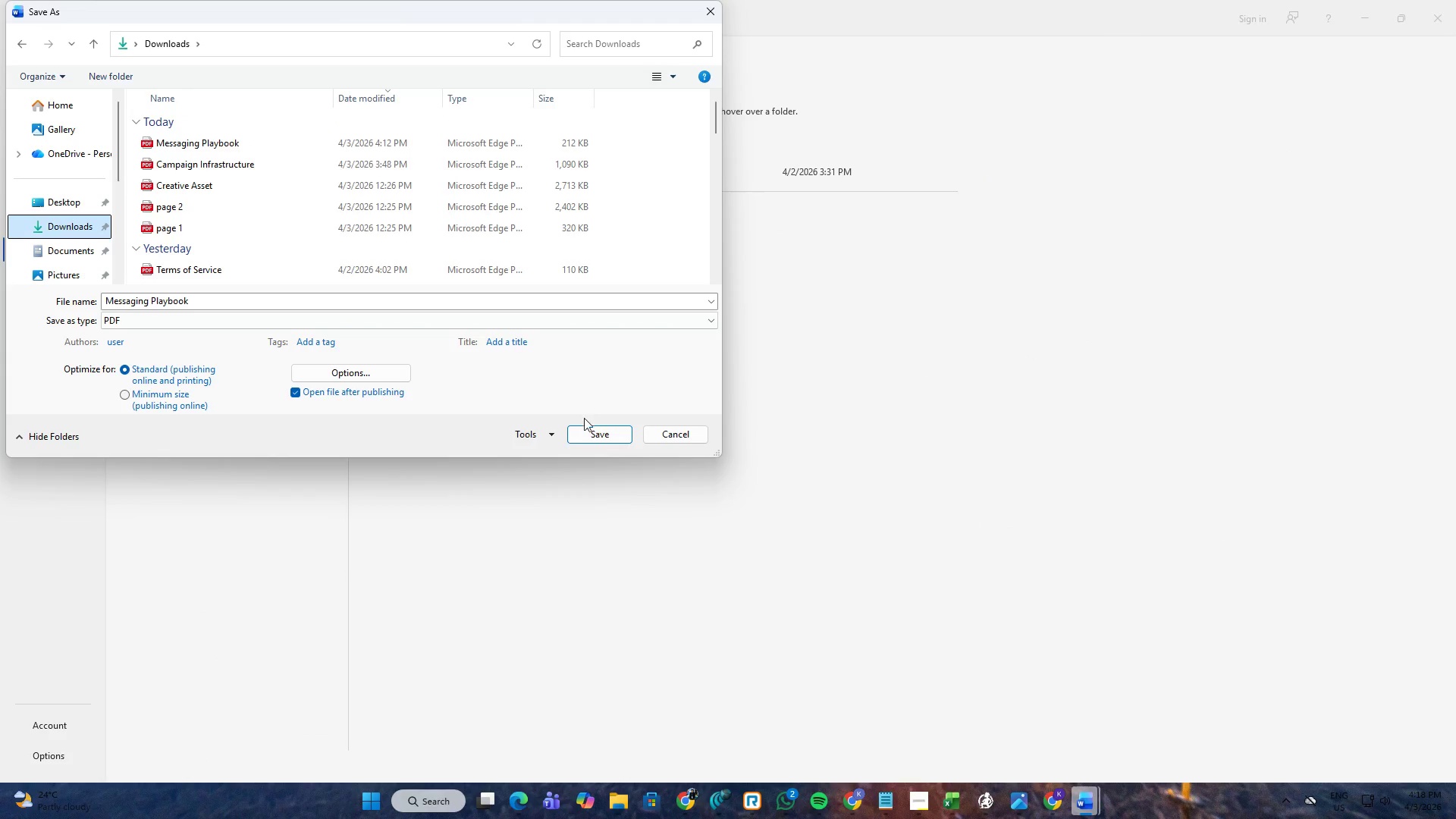 
left_click([588, 432])
 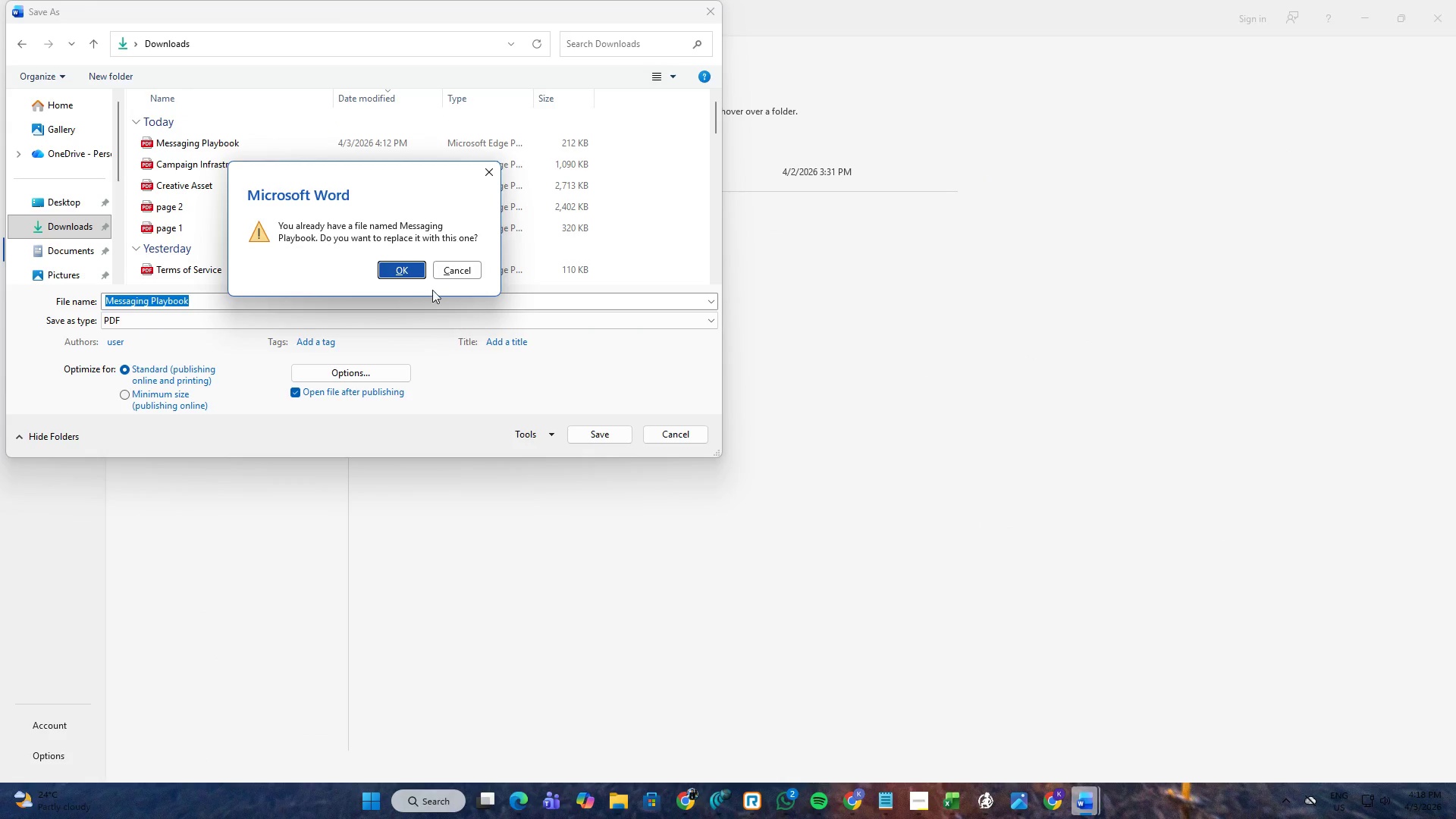 
left_click([410, 270])
 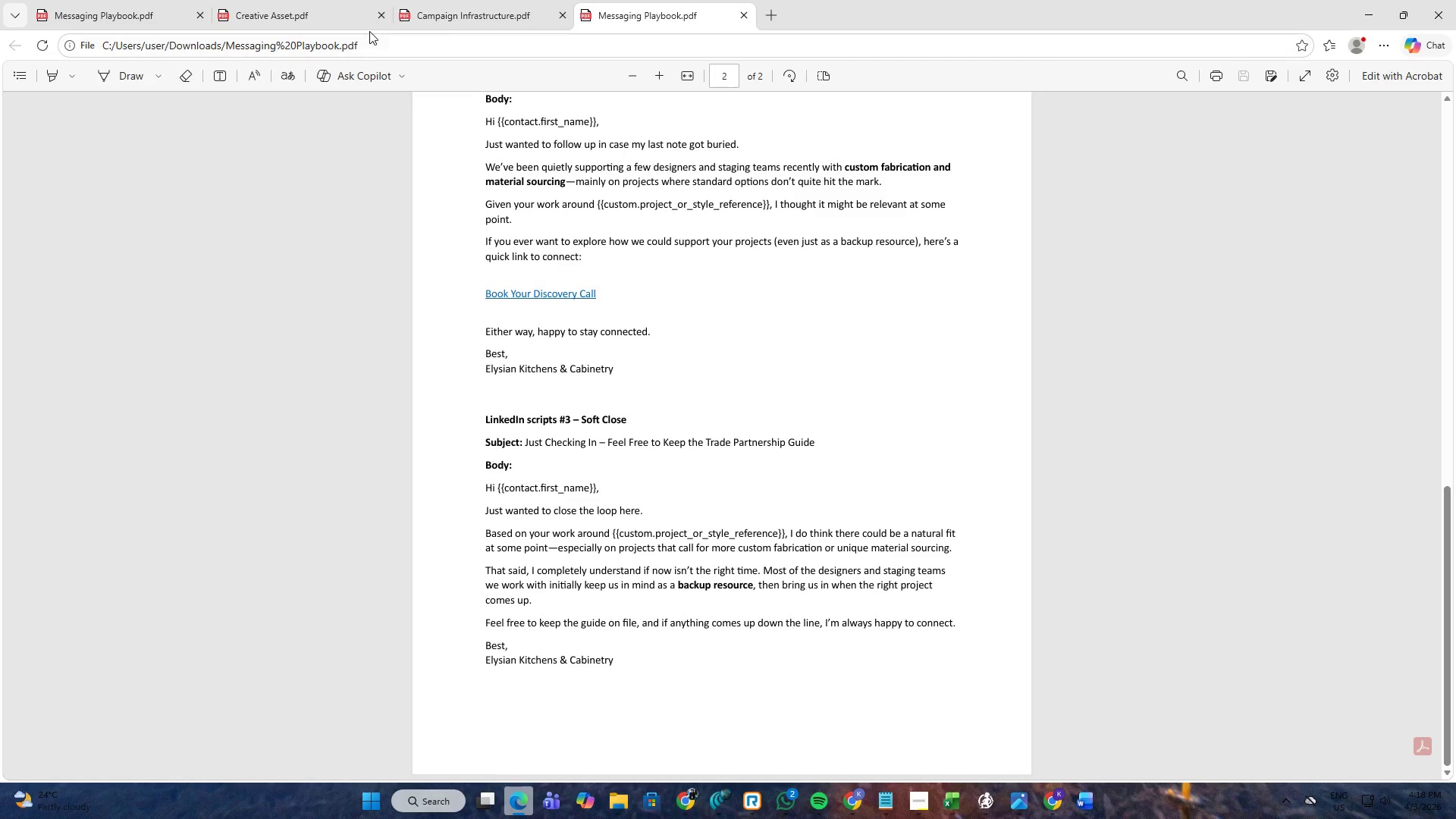 
left_click([171, 0])
 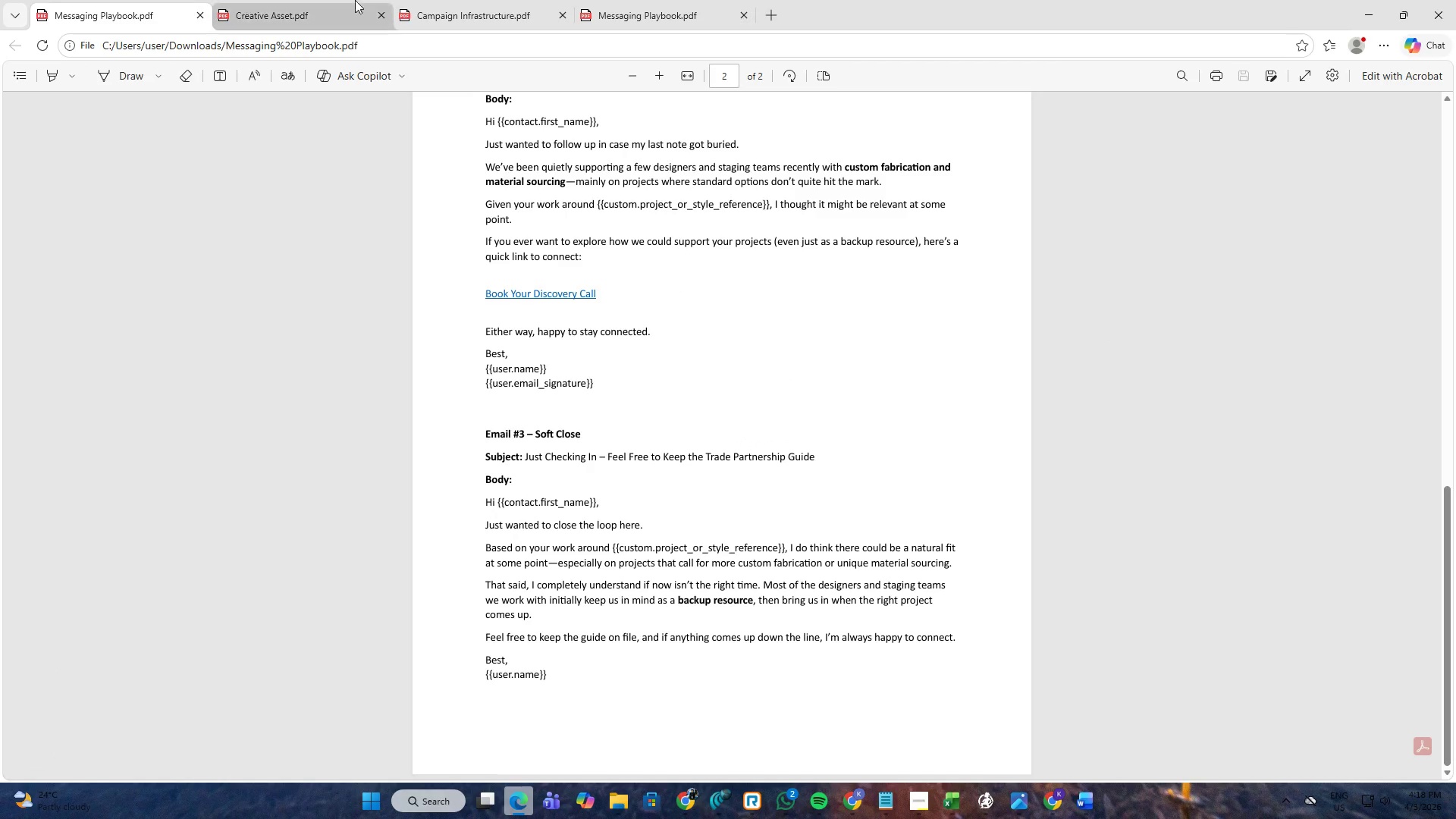 
key(Control+W)
 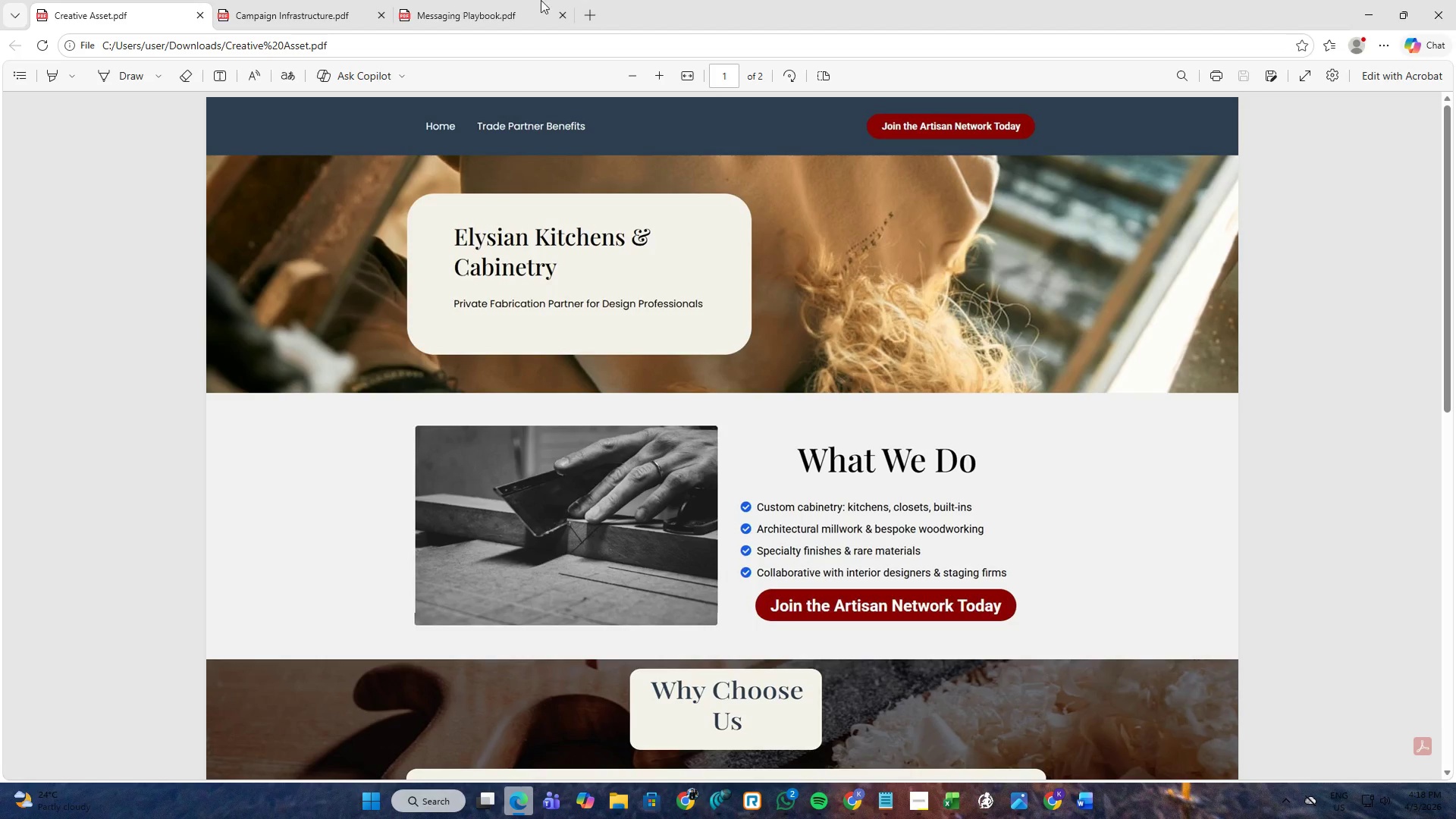 
left_click([468, 0])
 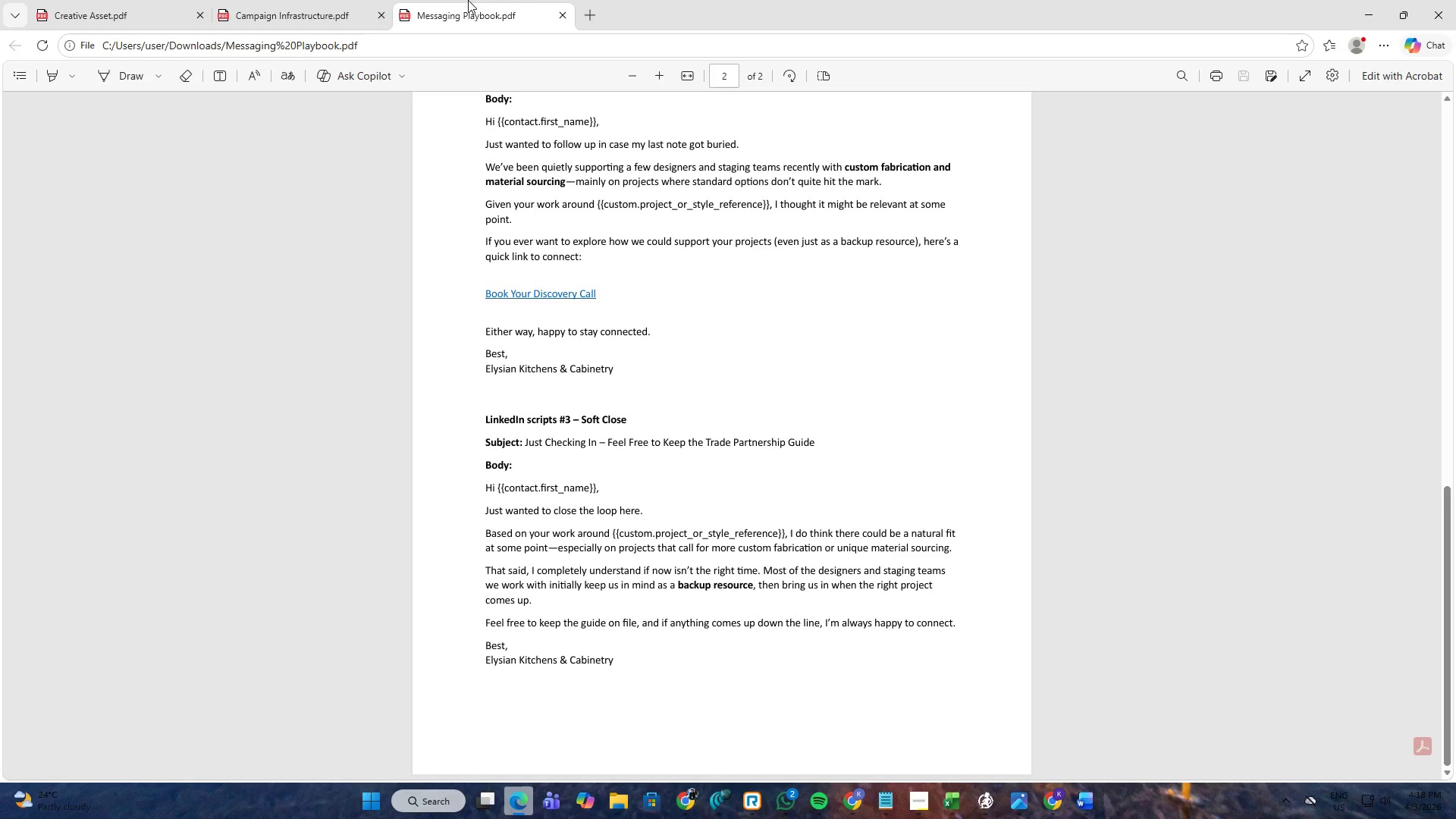 
left_click_drag(start_coordinate=[468, 0], to_coordinate=[170, 0])
 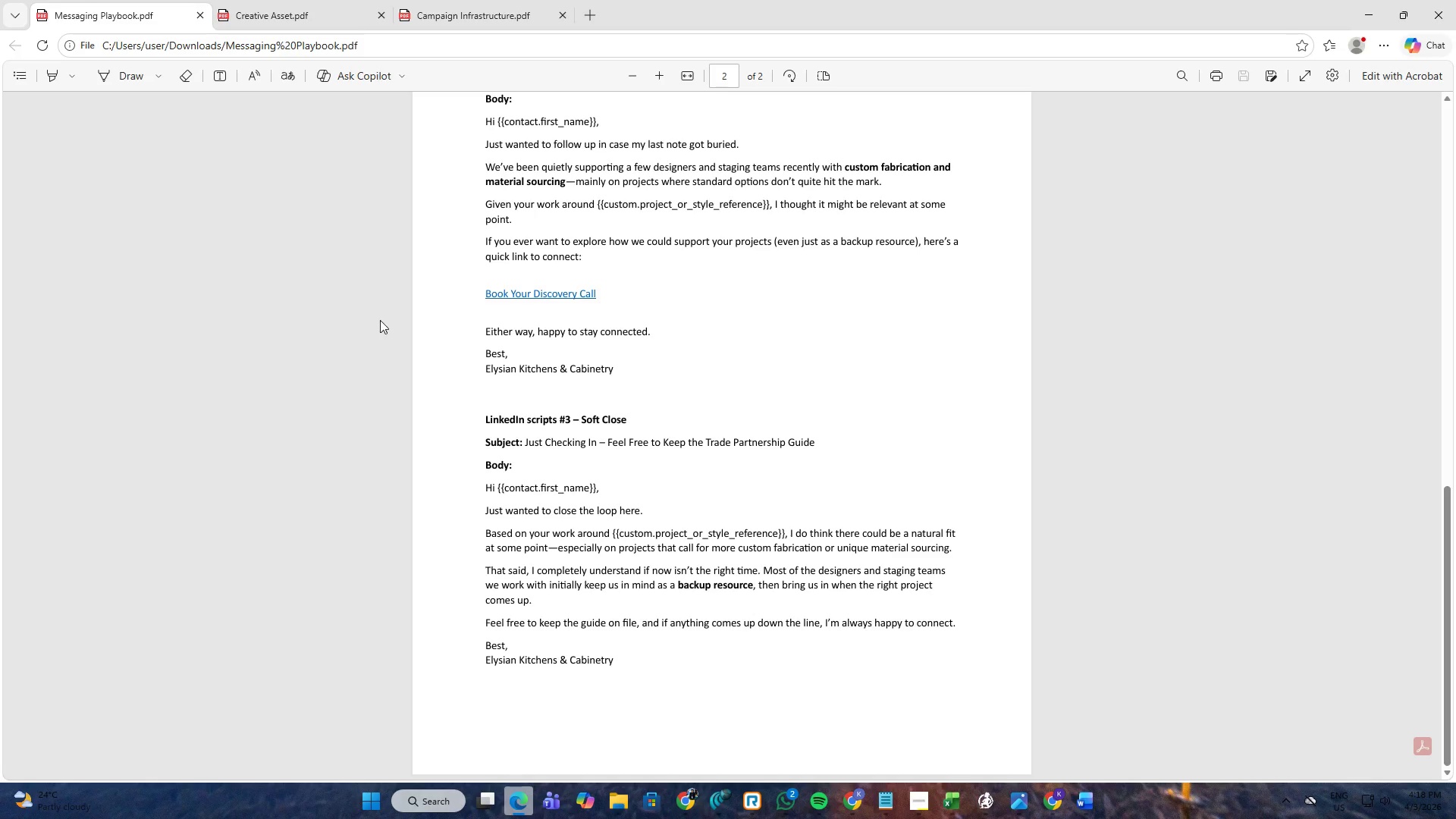 
scroll: coordinate [384, 318], scroll_direction: up, amount: 5.0
 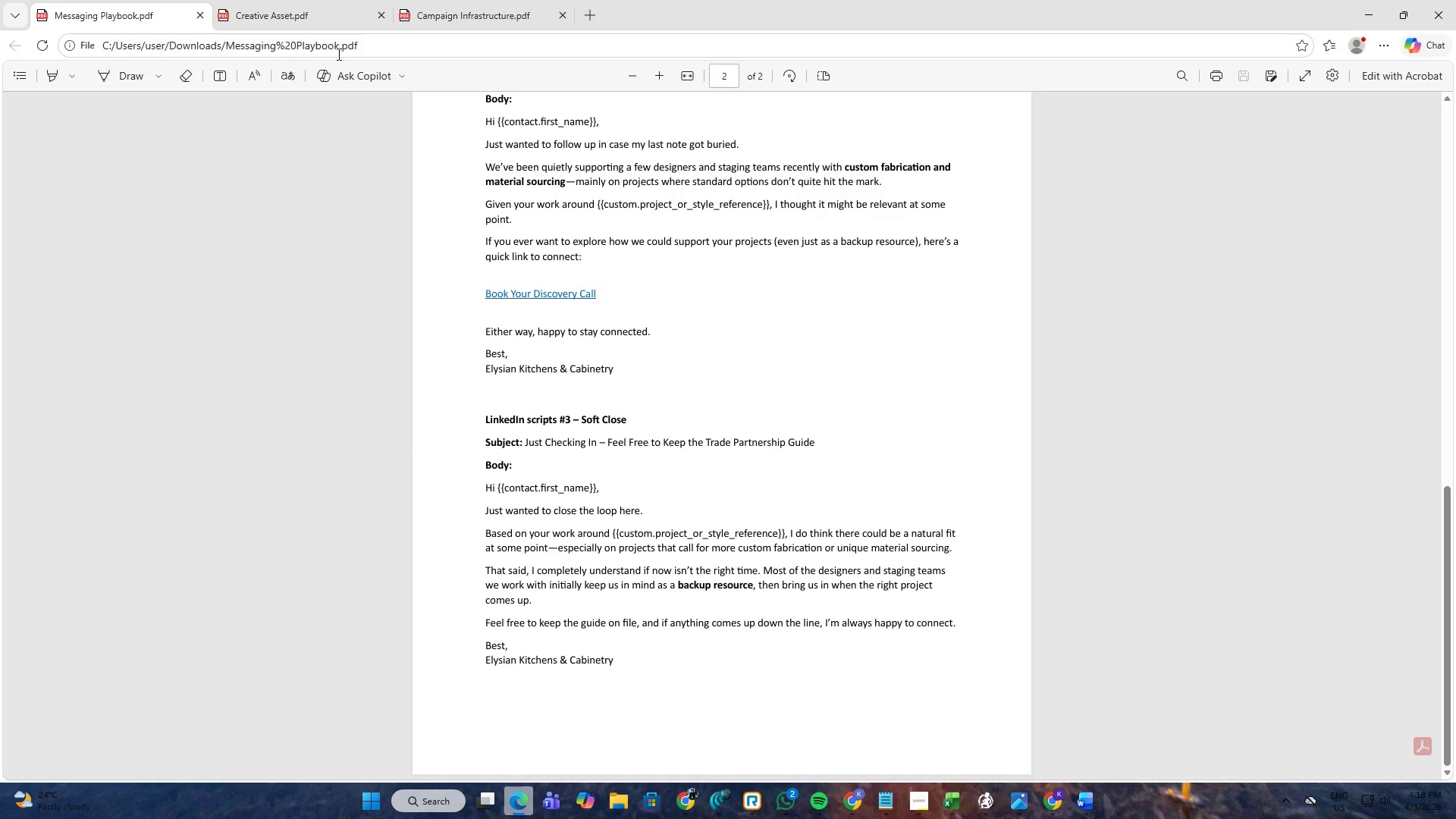 
left_click([296, 0])
 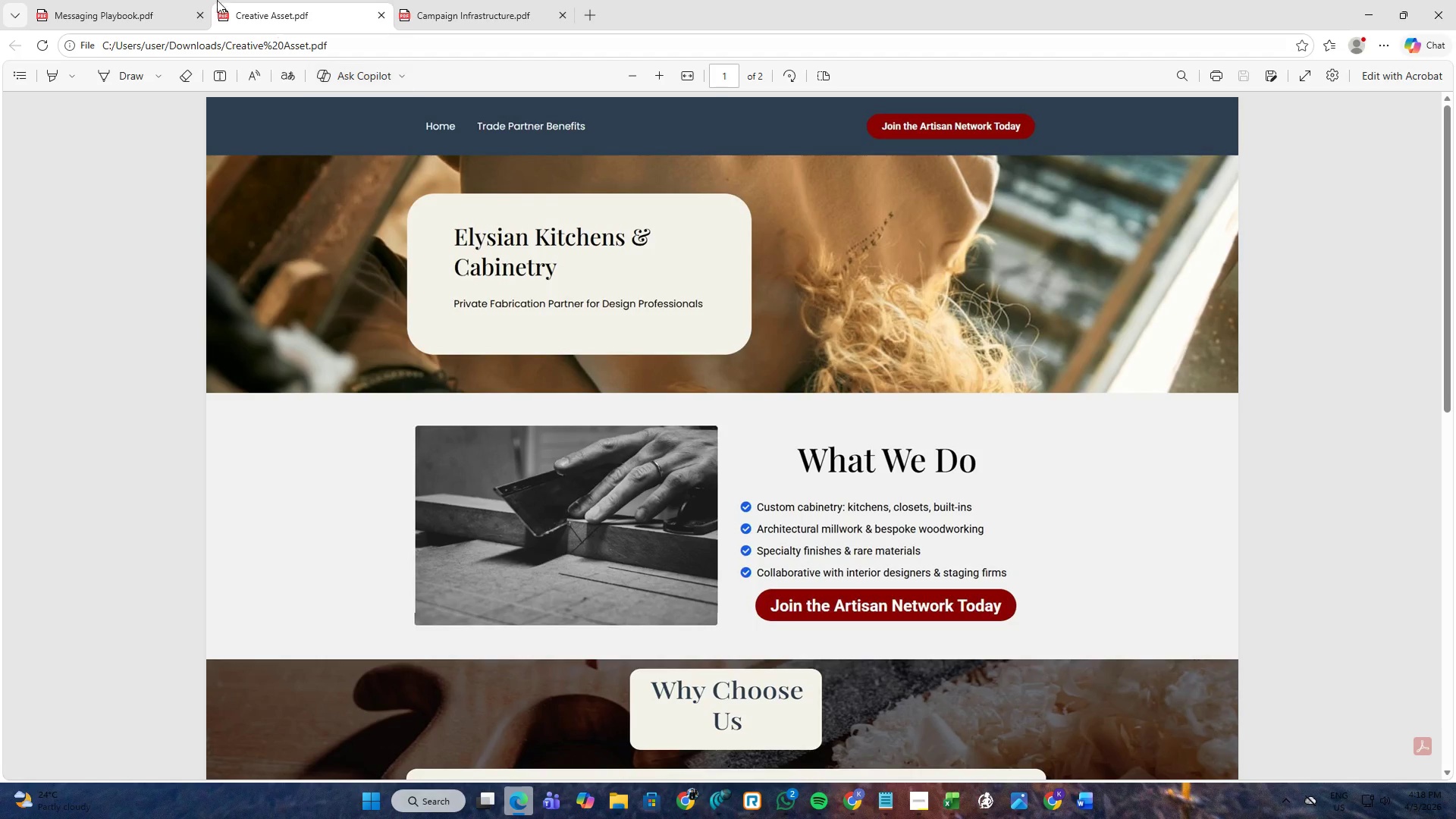 
left_click([163, 0])
 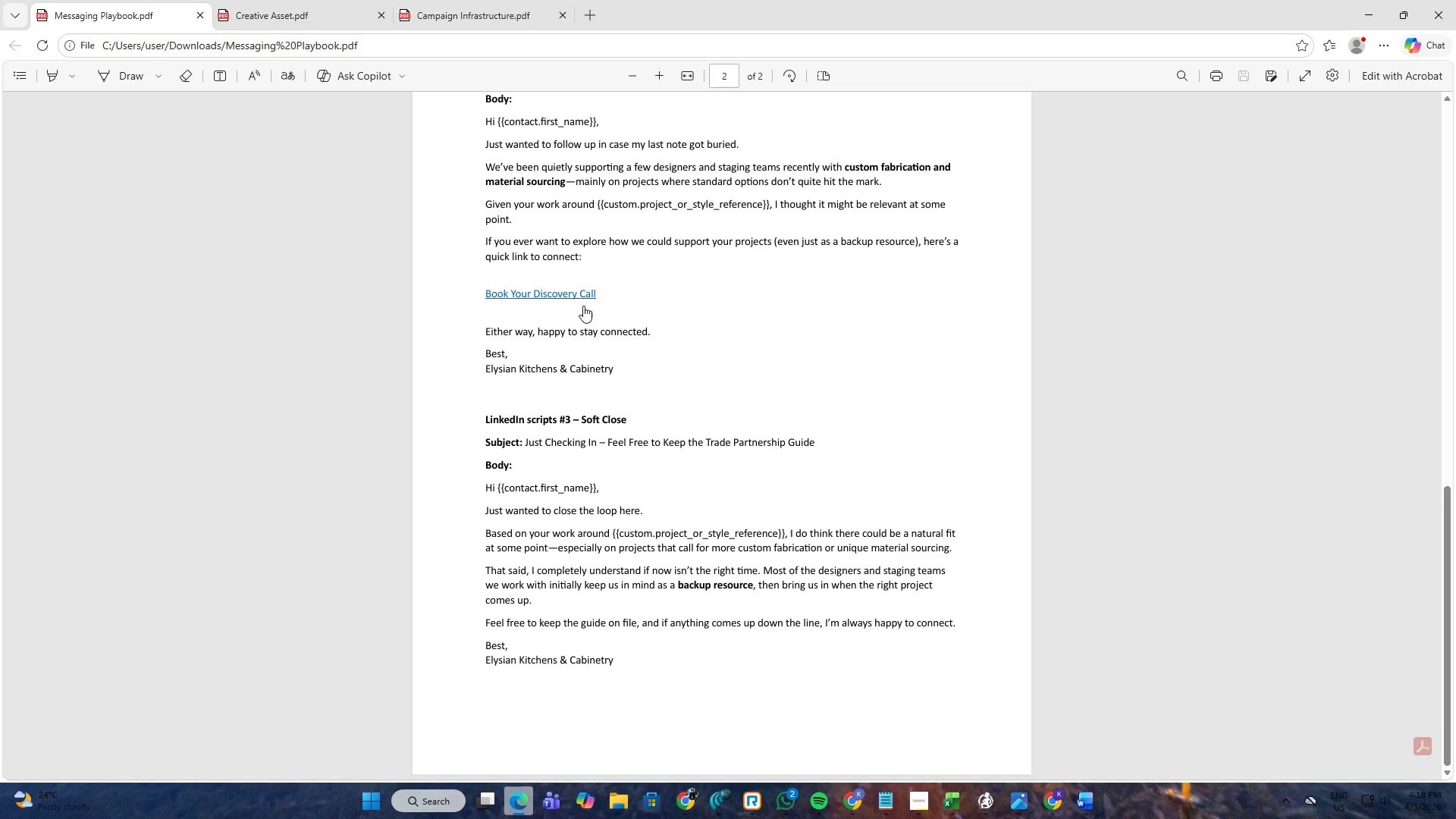 
left_click([568, 293])
 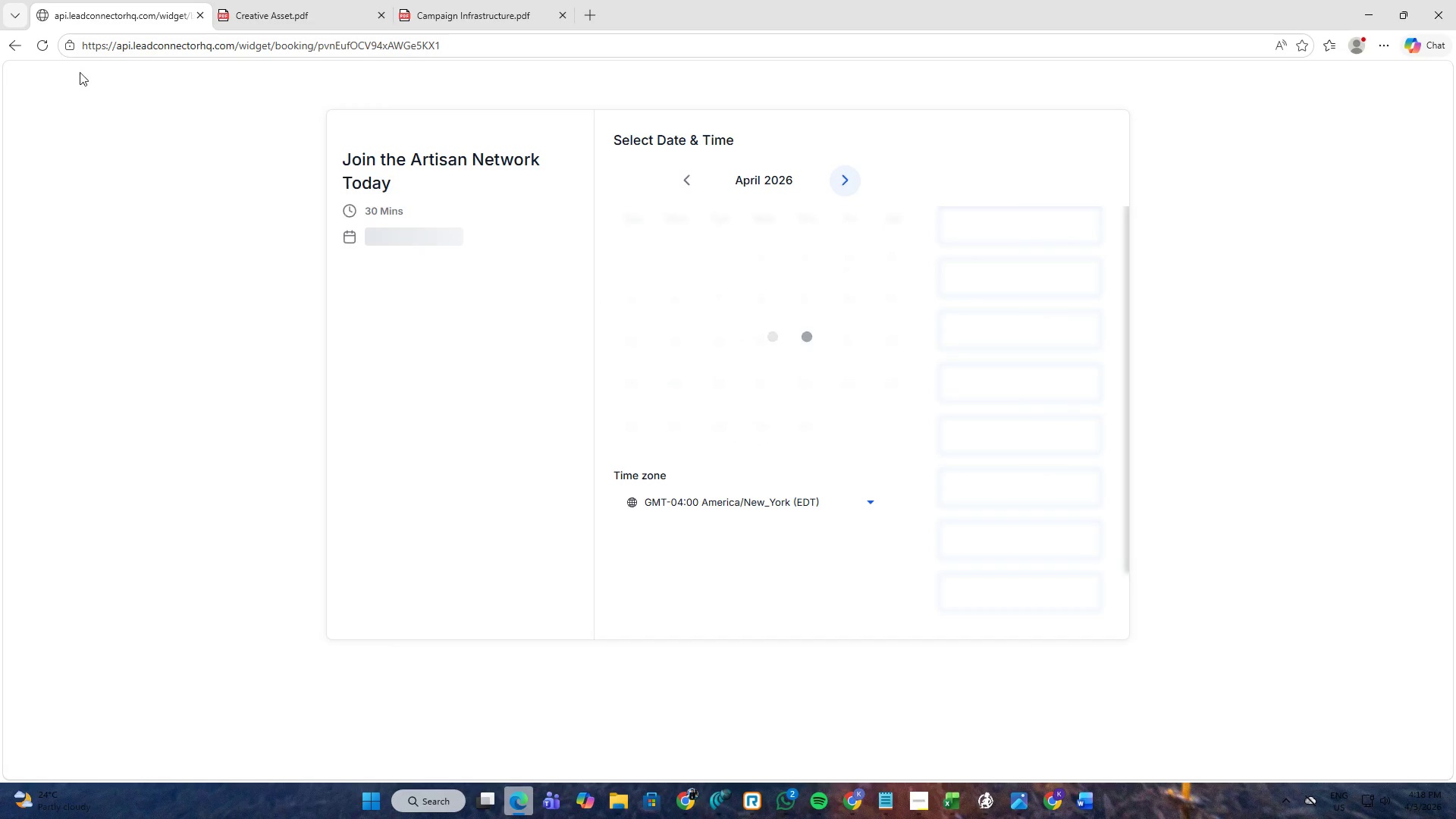 
left_click([14, 42])
 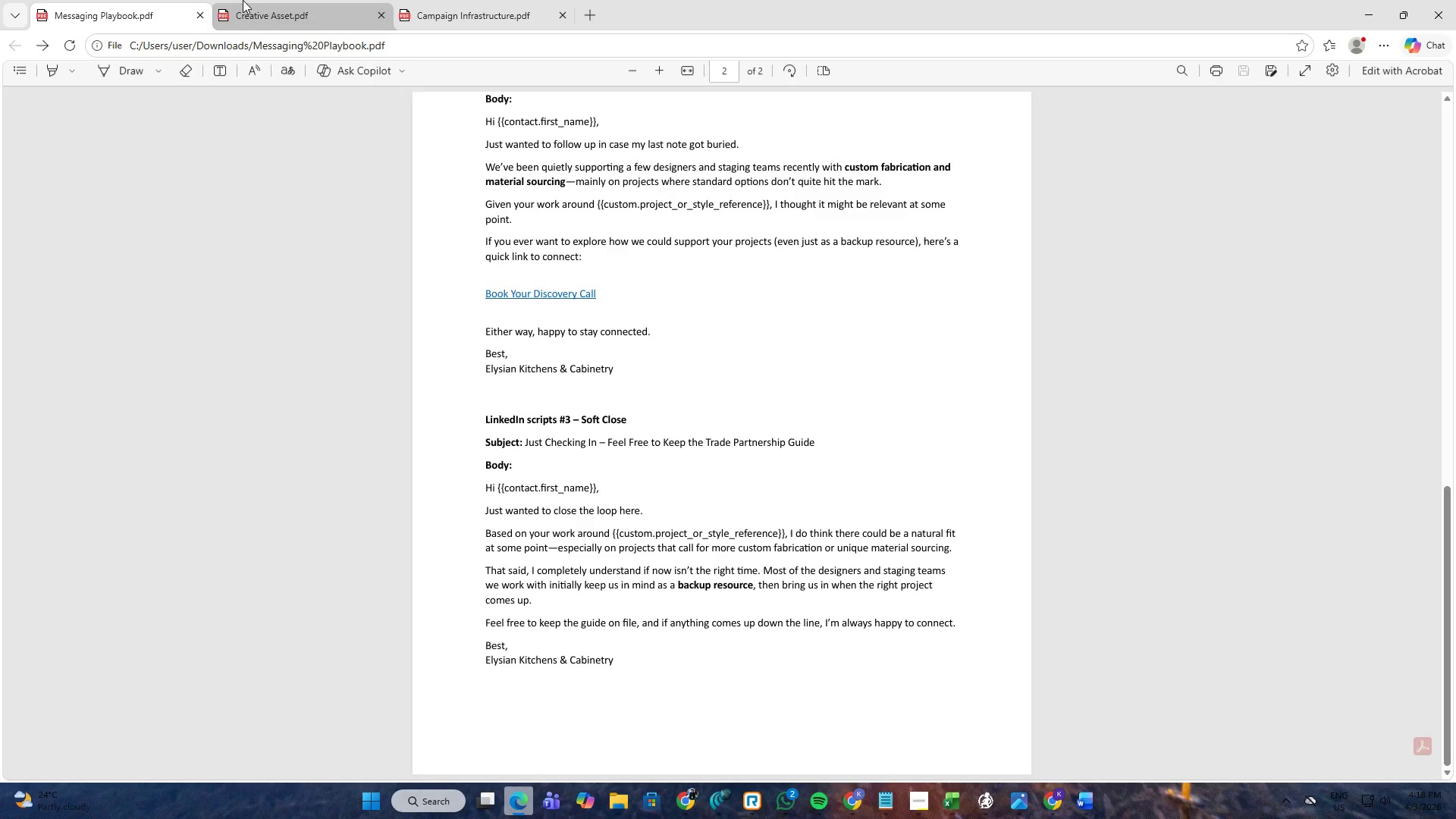 
left_click([245, 0])
 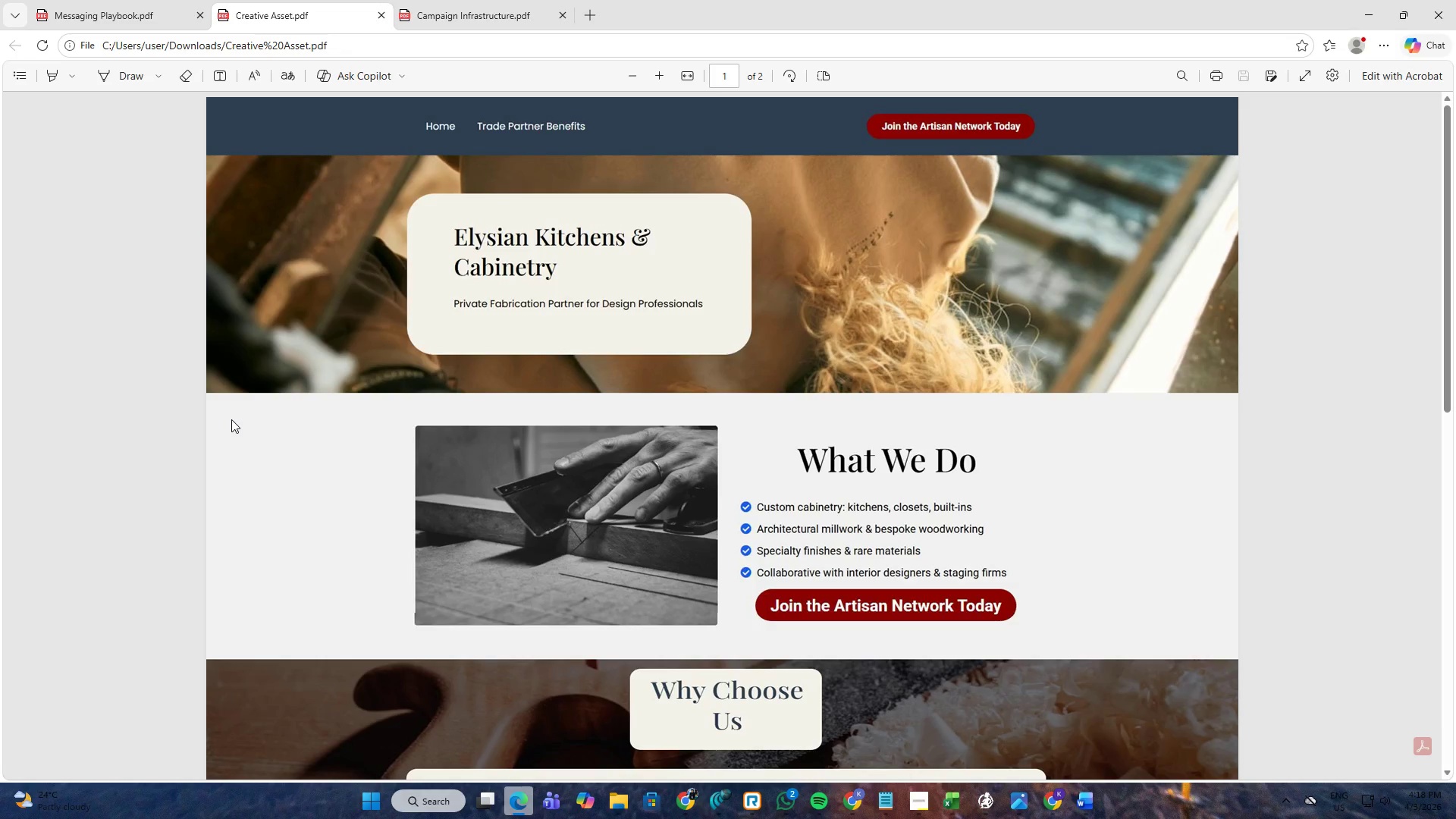 
scroll: coordinate [231, 419], scroll_direction: down, amount: 17.0
 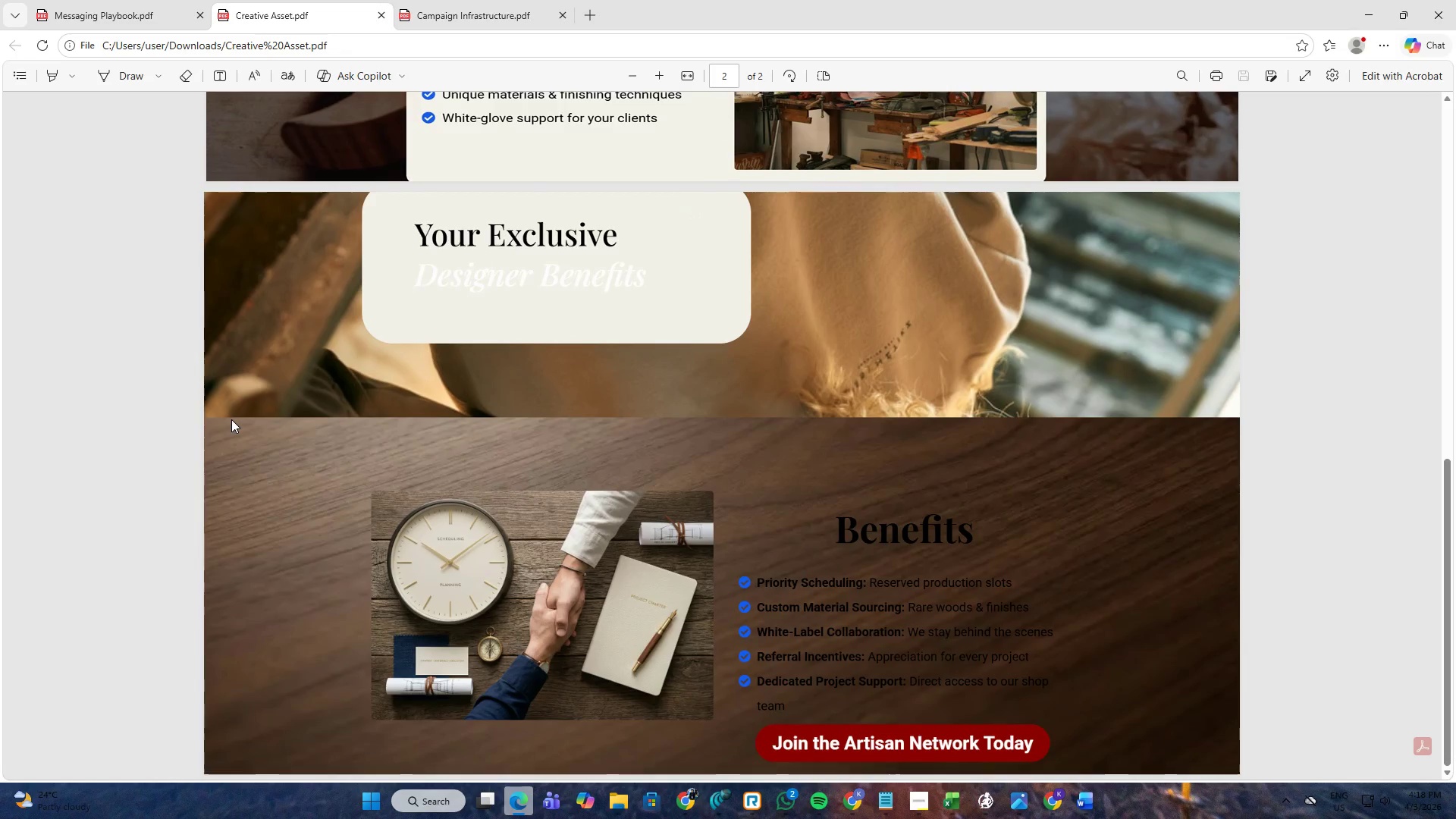 
scroll: coordinate [231, 419], scroll_direction: up, amount: 12.0
 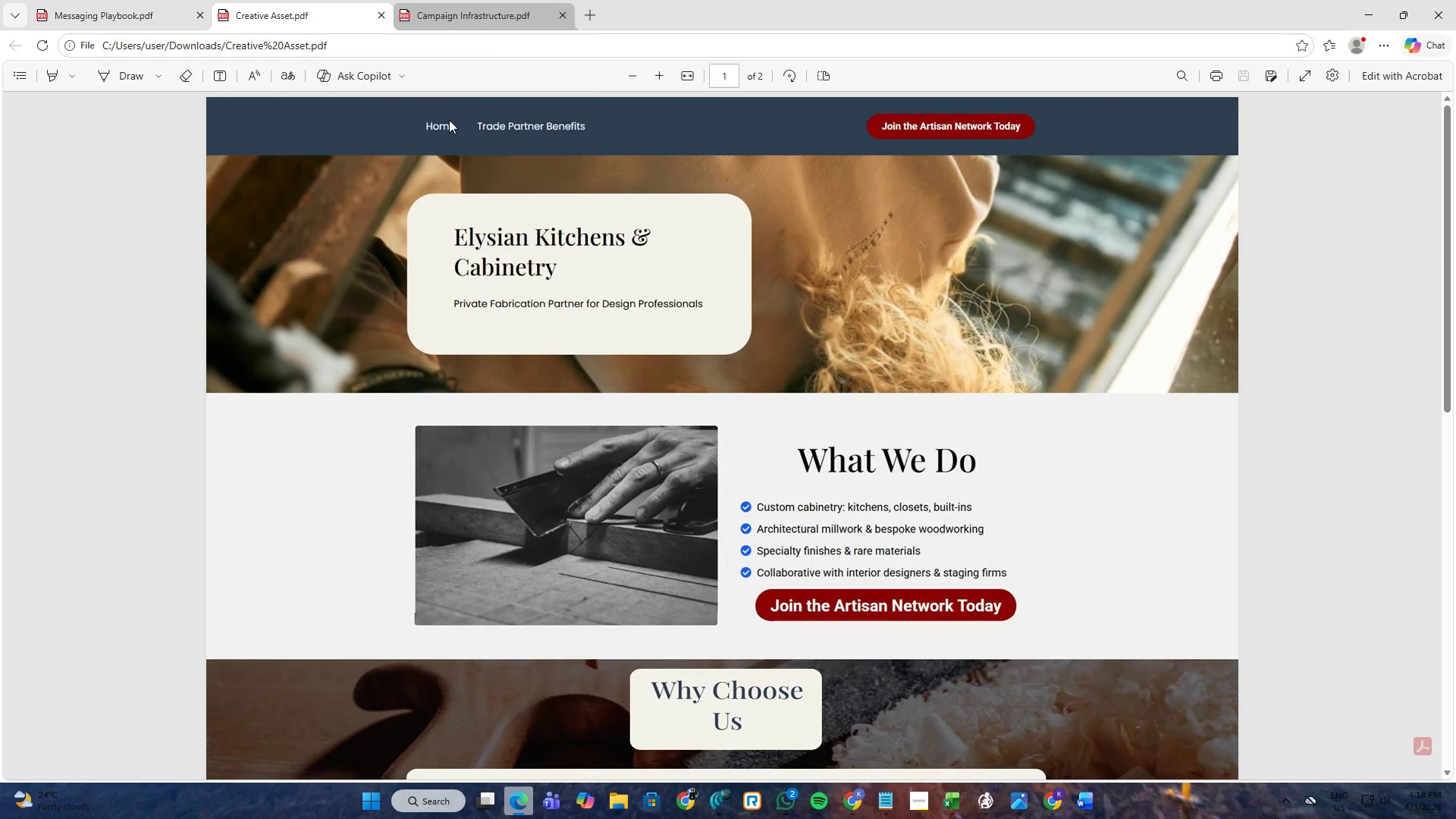 
scroll: coordinate [298, 383], scroll_direction: down, amount: 11.0
 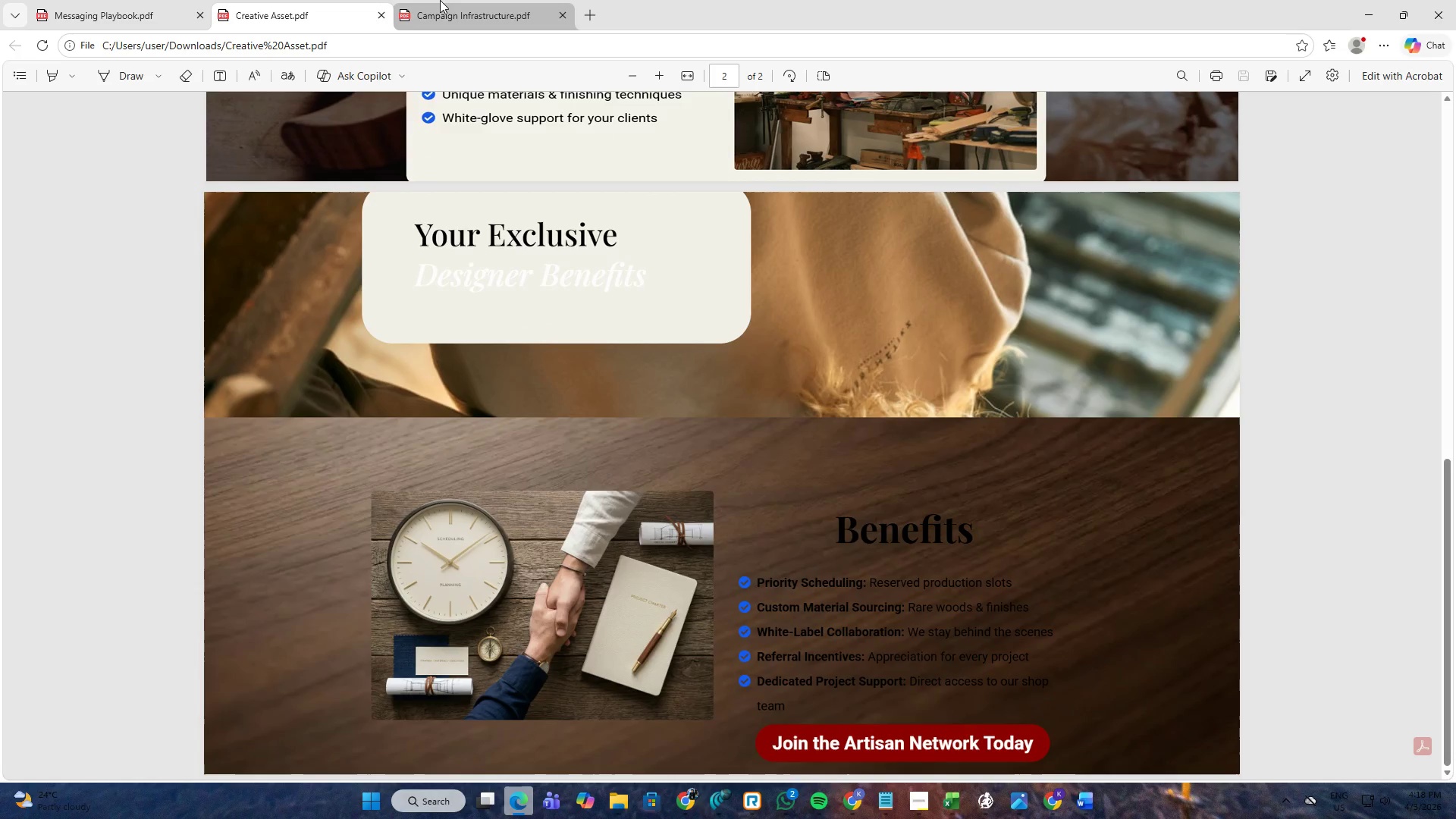 
left_click([440, 0])
 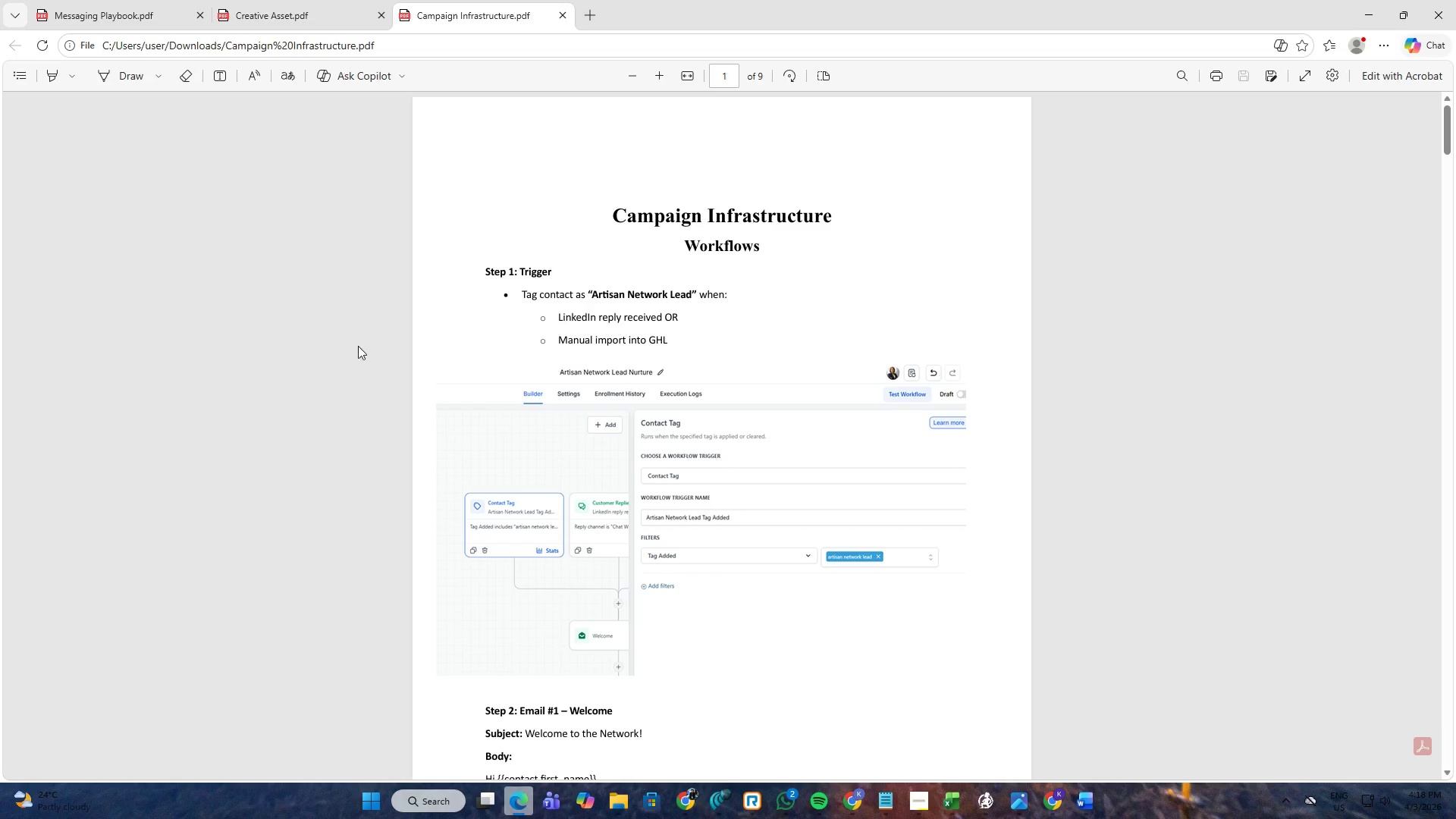 
scroll: coordinate [431, 381], scroll_direction: down, amount: 9.0
 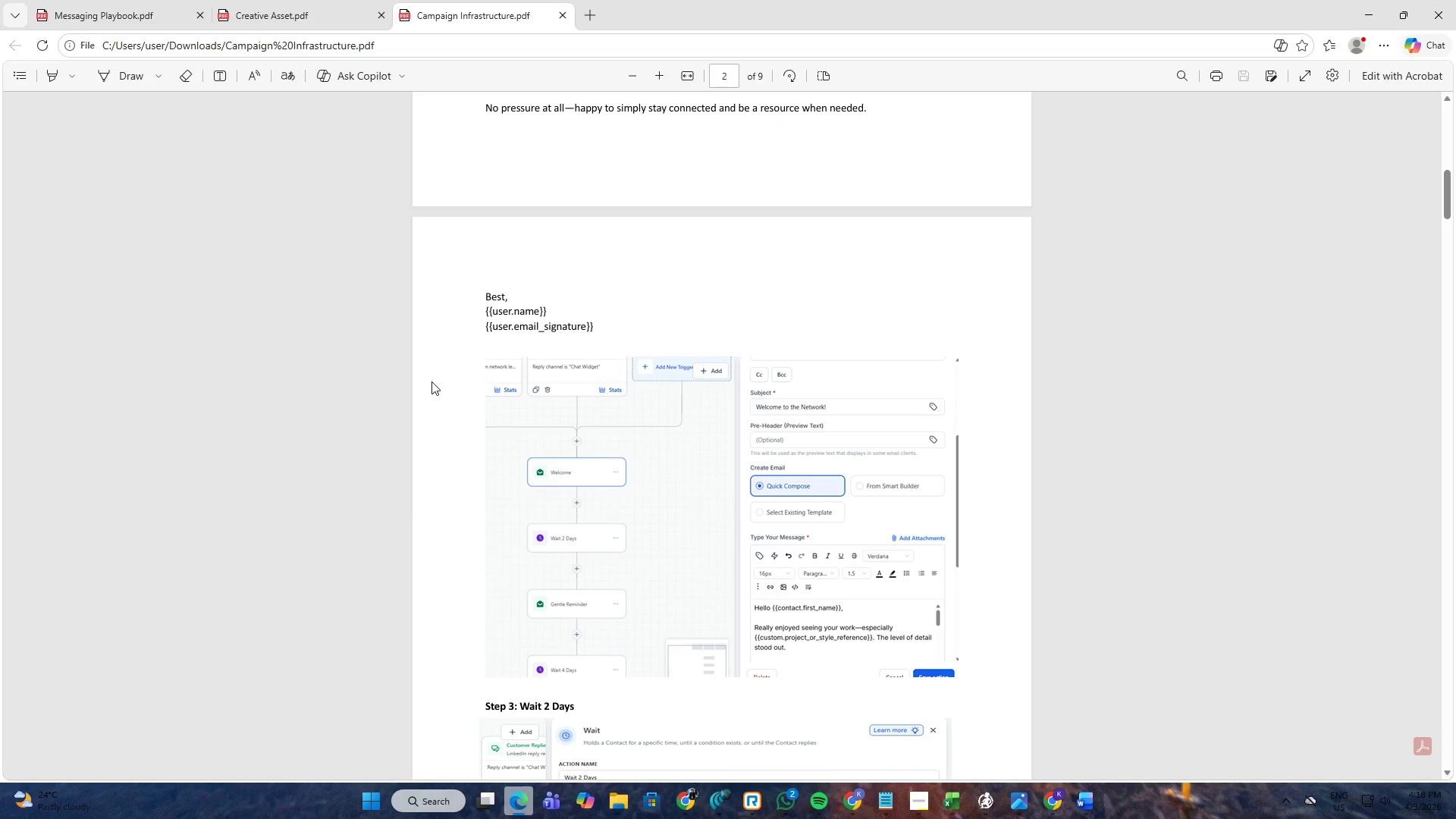 
scroll: coordinate [431, 381], scroll_direction: up, amount: 8.0
 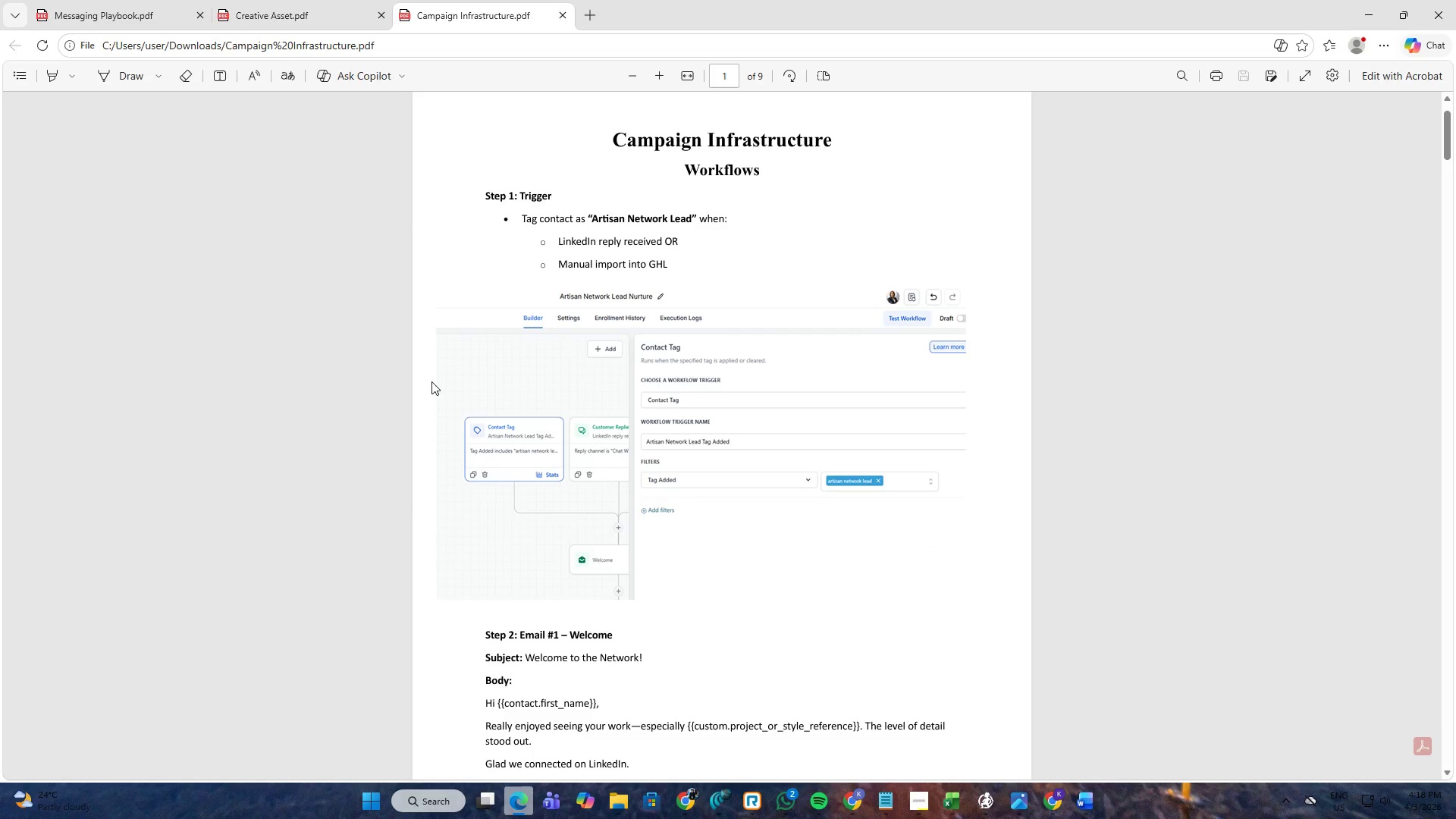 
scroll: coordinate [431, 381], scroll_direction: down, amount: 3.0
 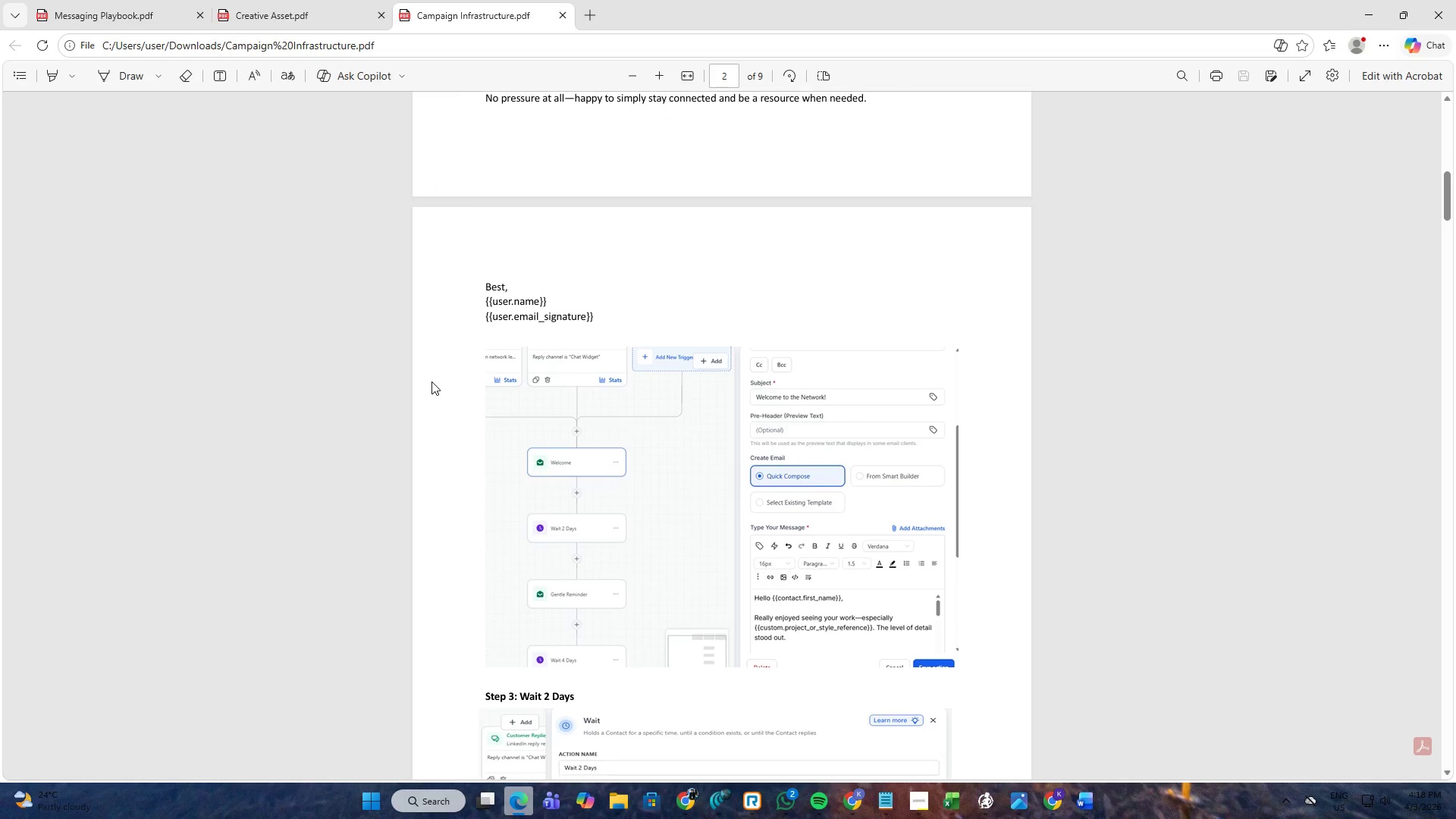 
scroll: coordinate [431, 381], scroll_direction: up, amount: 19.0
 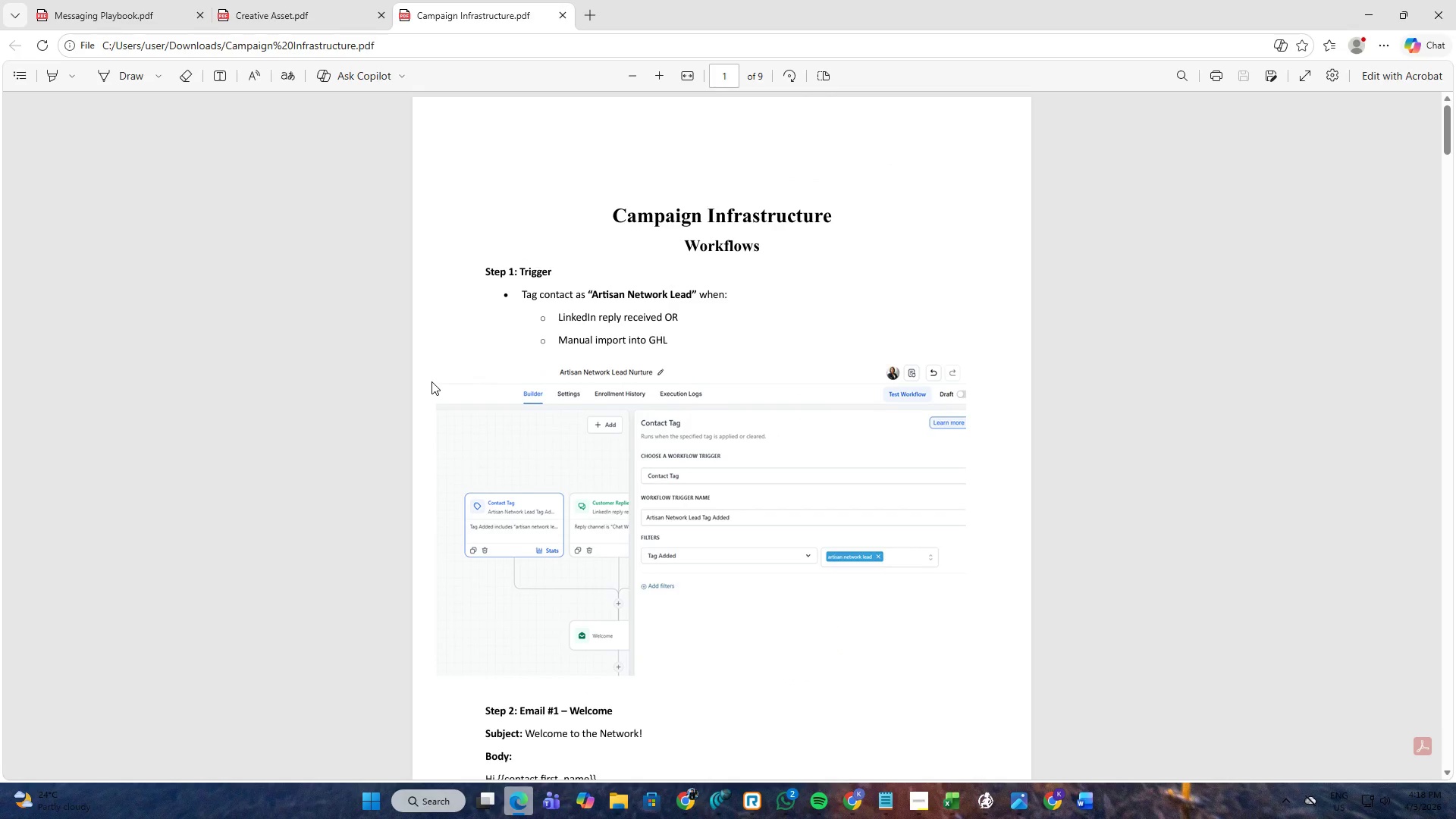 
scroll: coordinate [431, 381], scroll_direction: down, amount: 5.0
 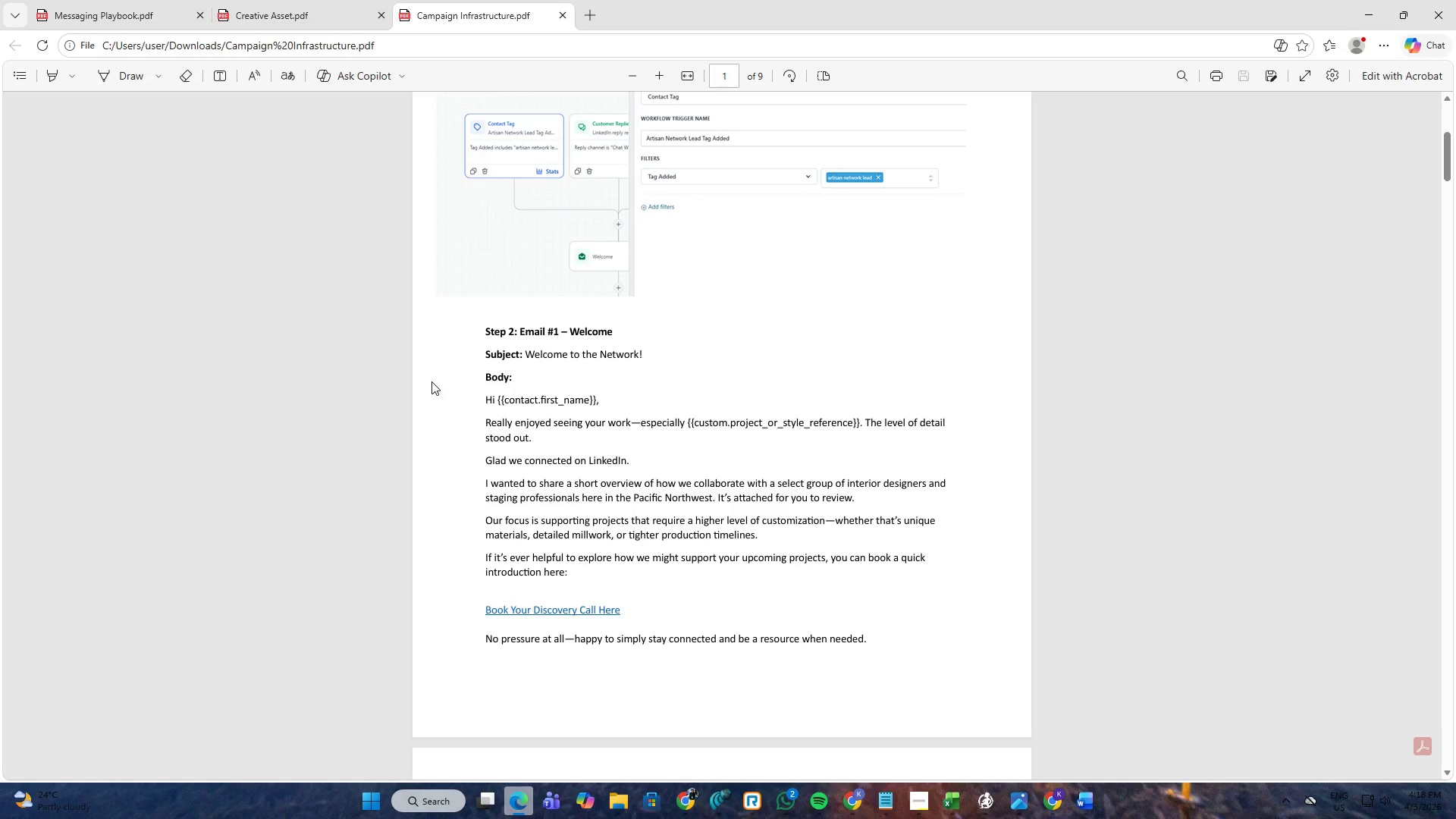 
scroll: coordinate [431, 381], scroll_direction: up, amount: 4.0
 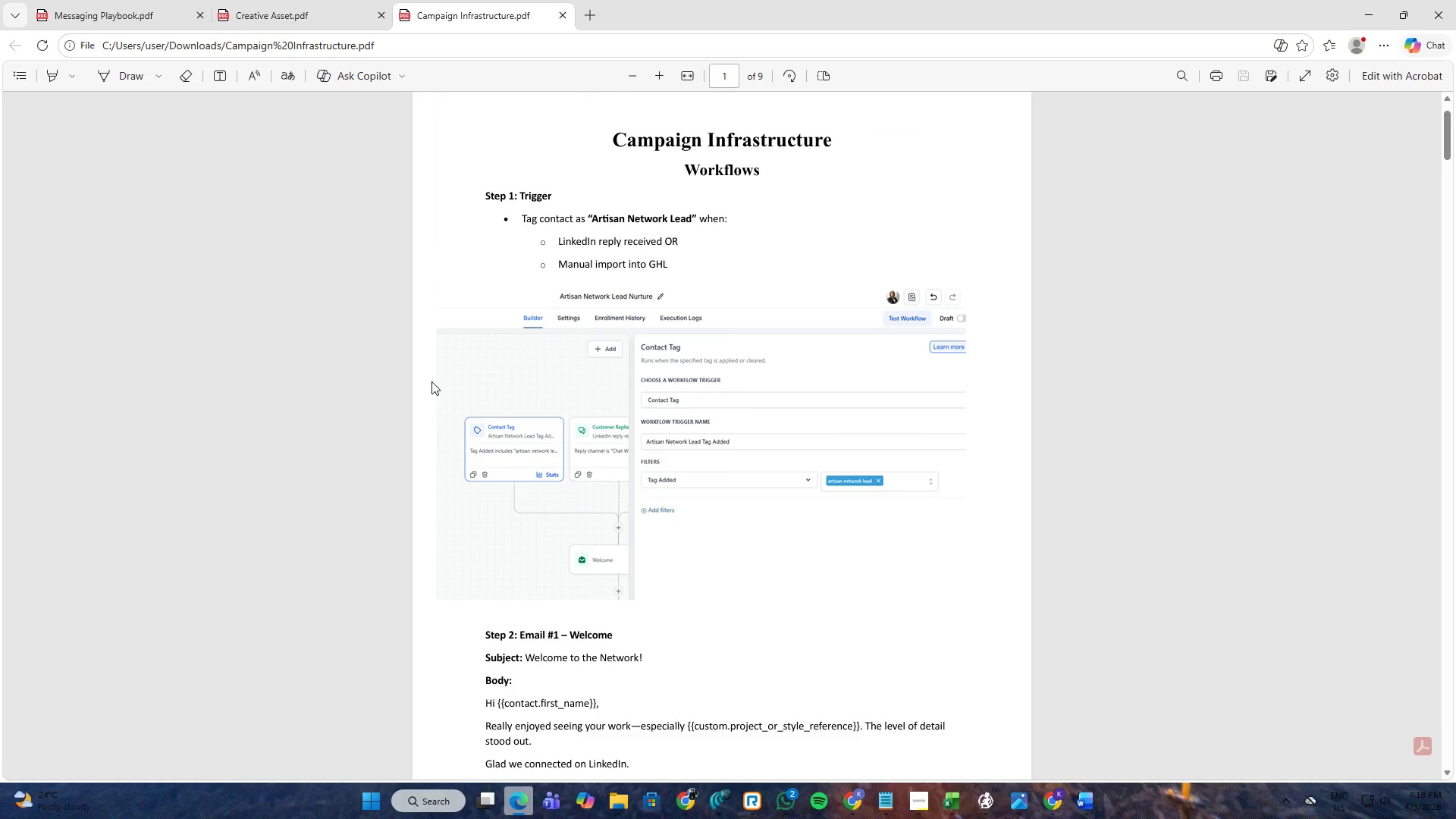 
wait(7.11)
 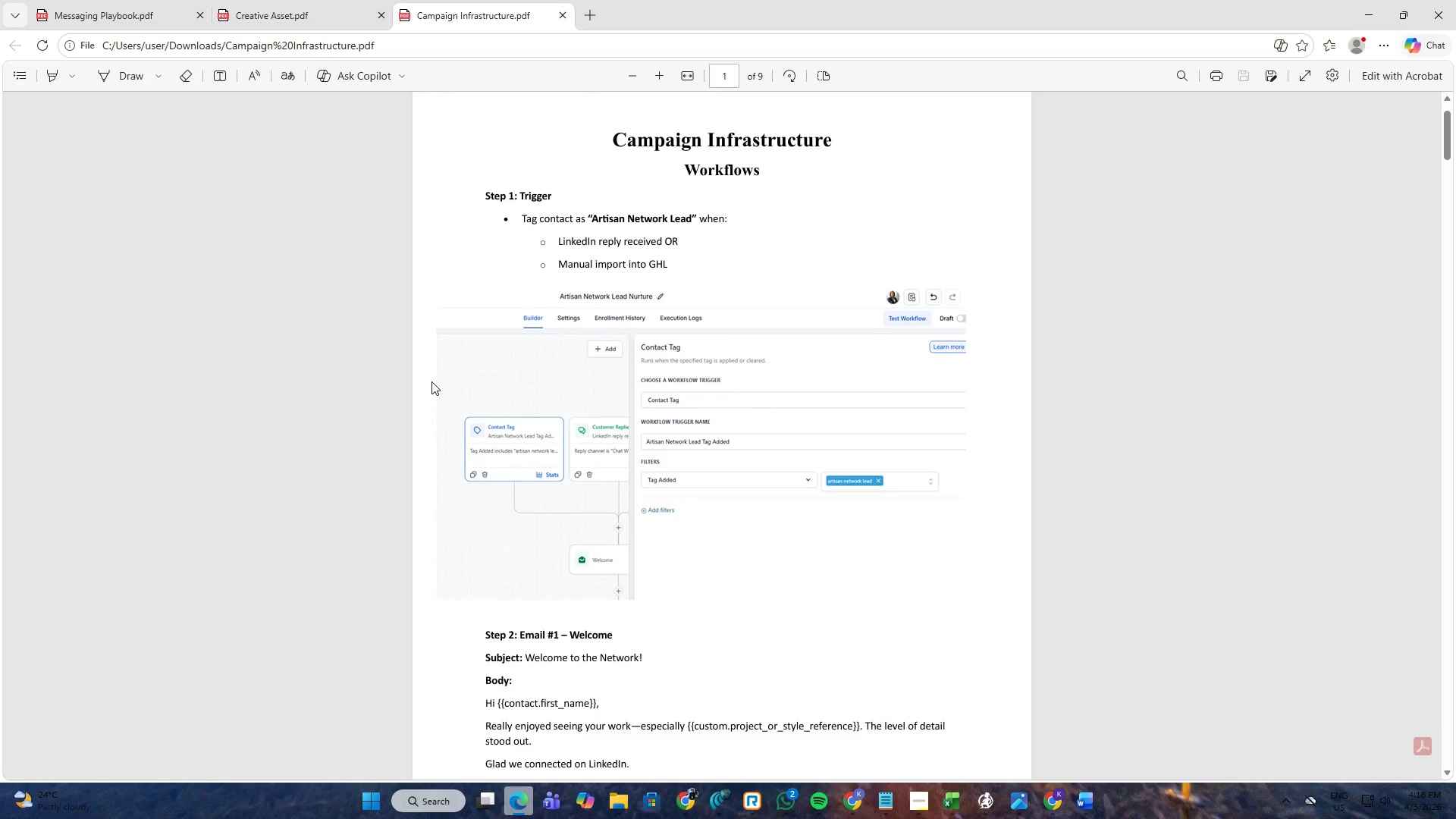 
left_click([779, 802])
 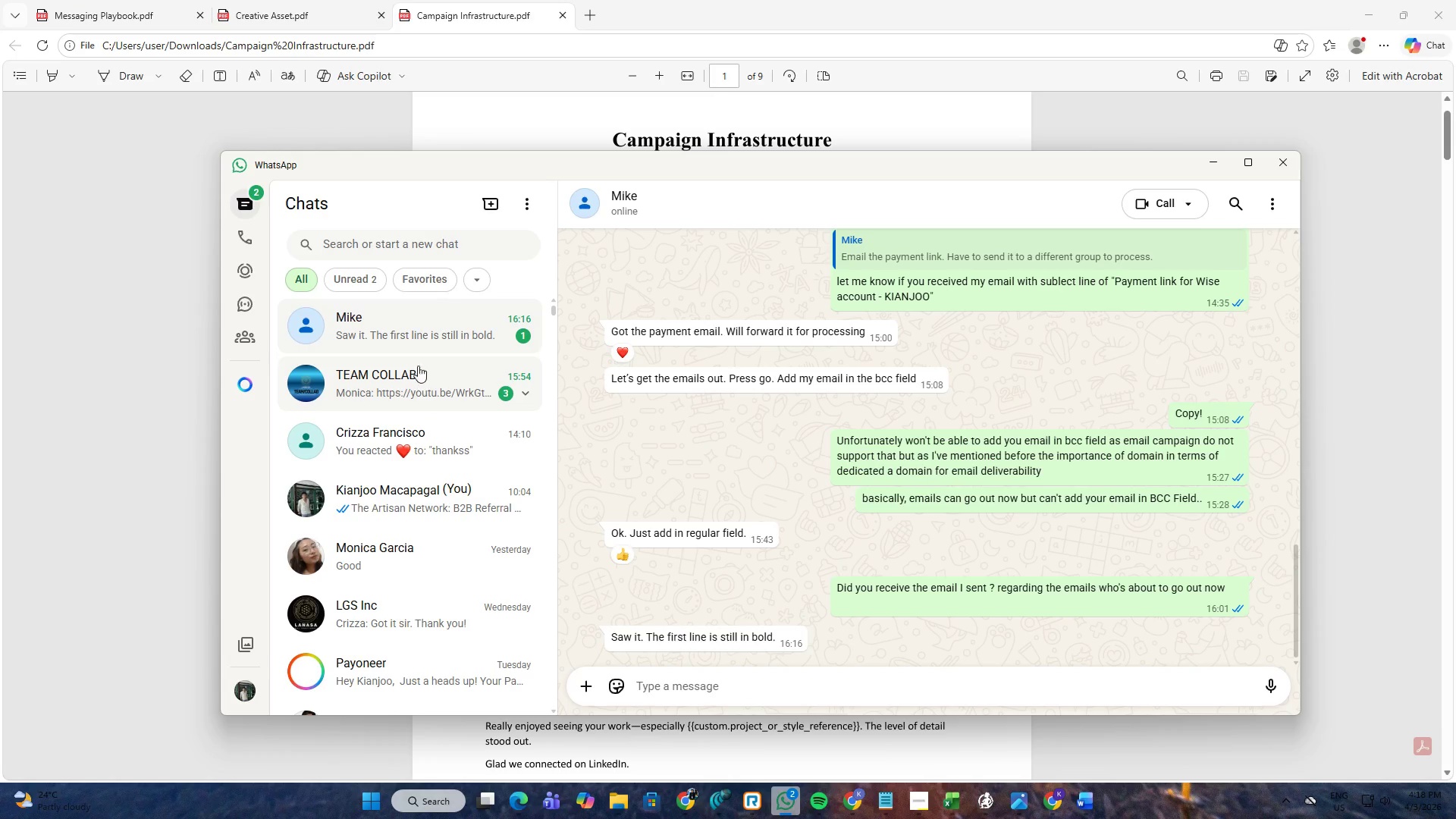 
left_click([416, 335])
 